 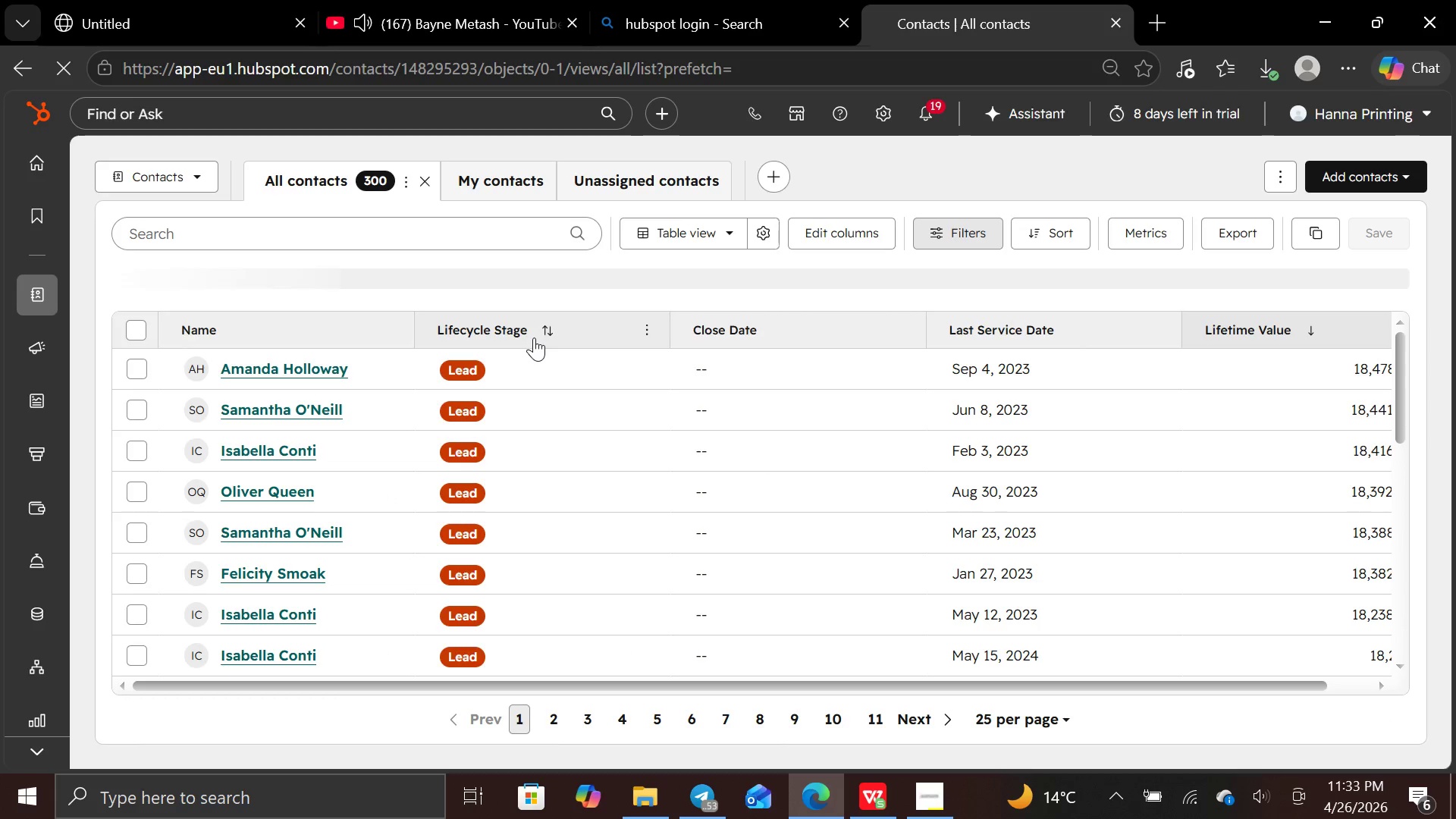 
left_click([131, 325])
 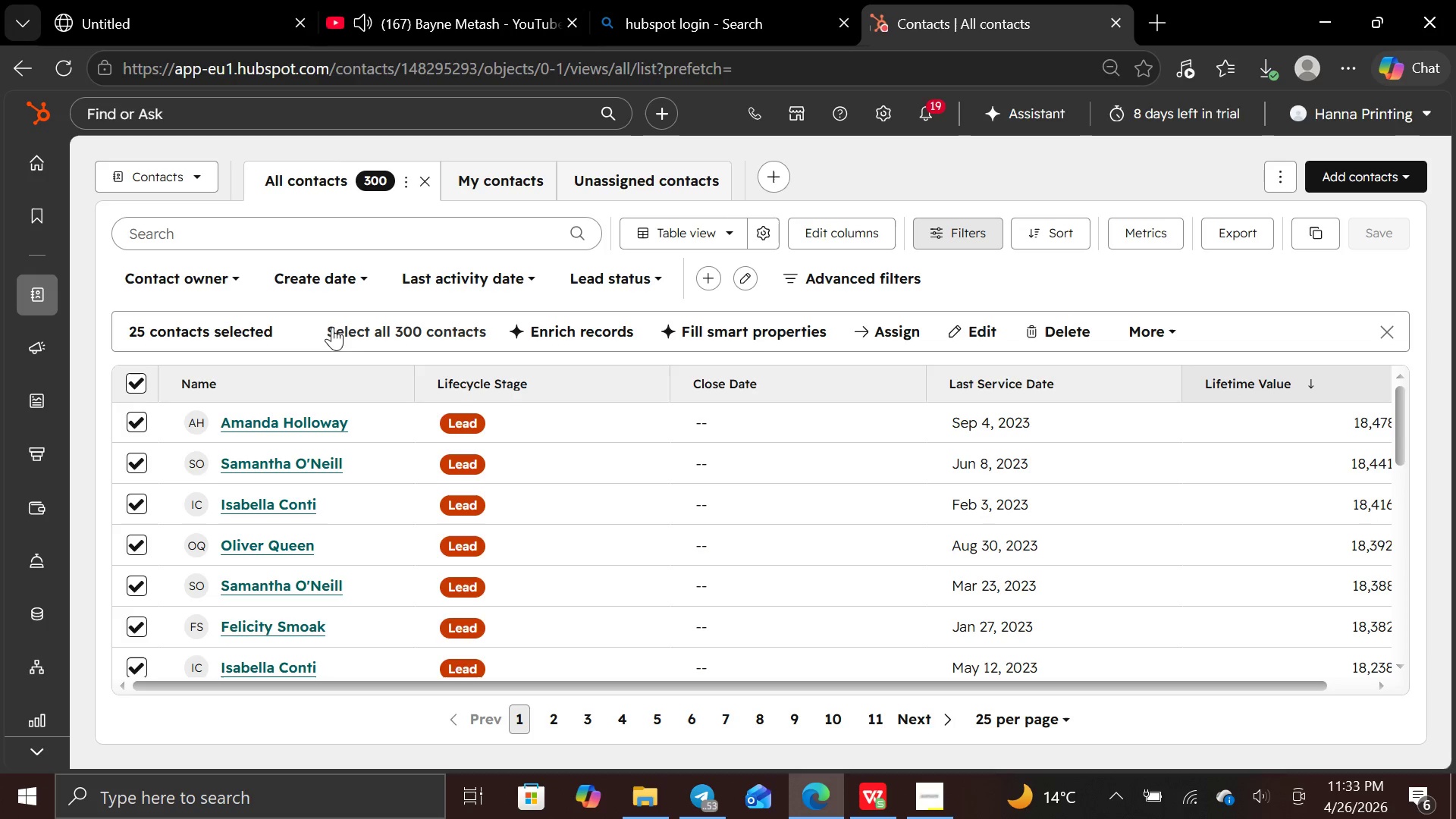 
left_click([353, 318])
 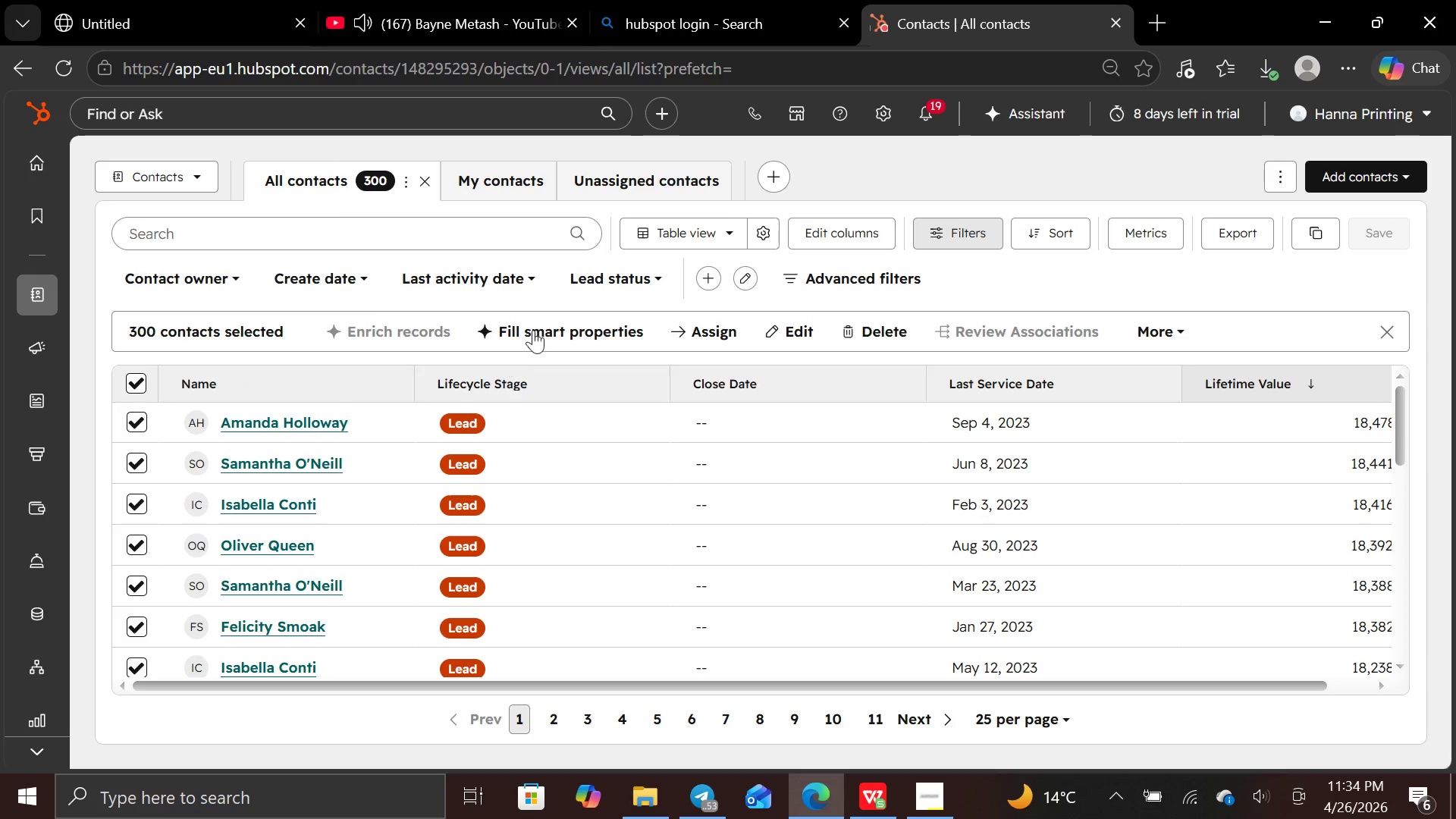 
left_click([867, 337])
 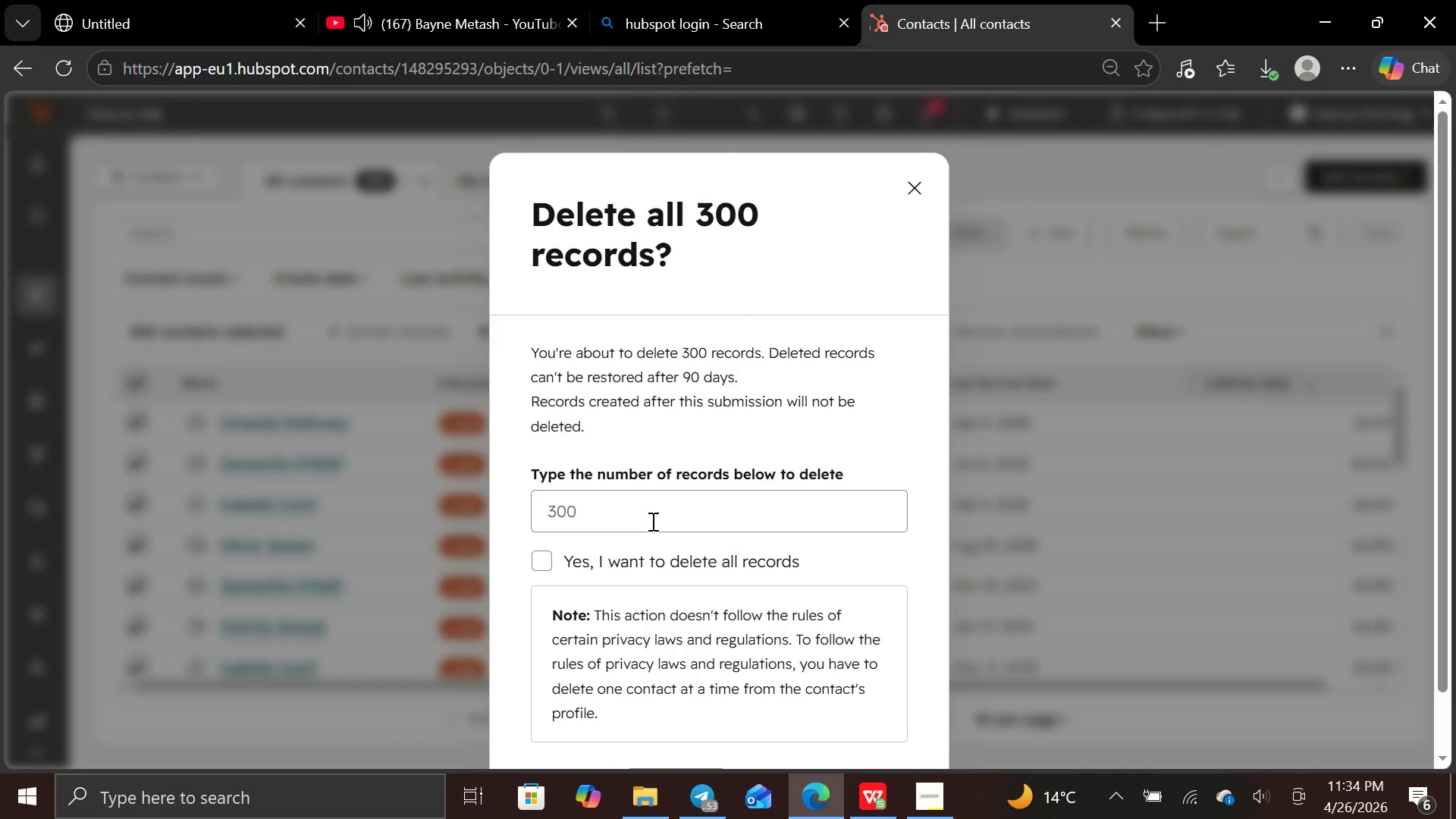 
left_click([663, 496])
 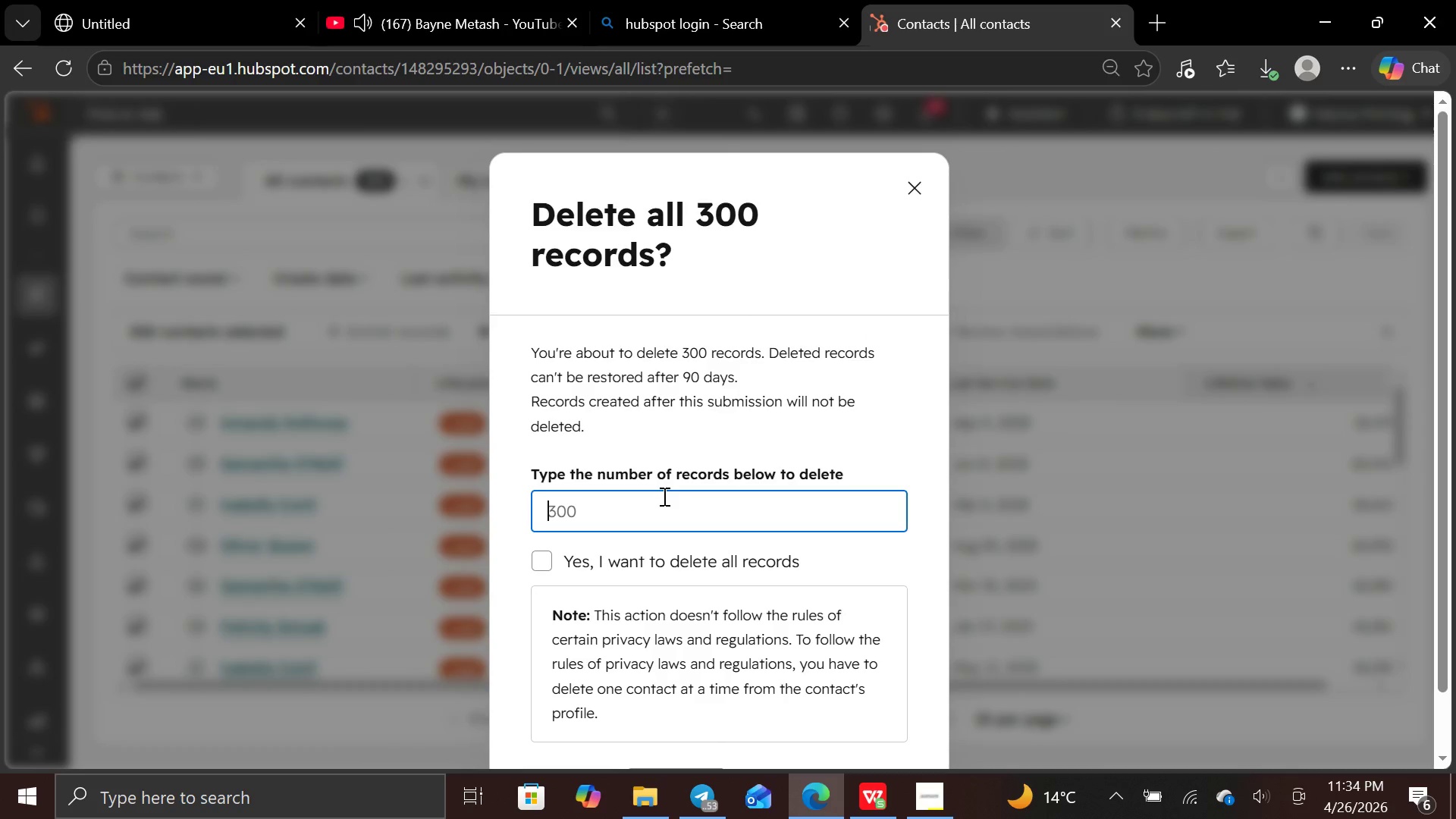 
type(300)
 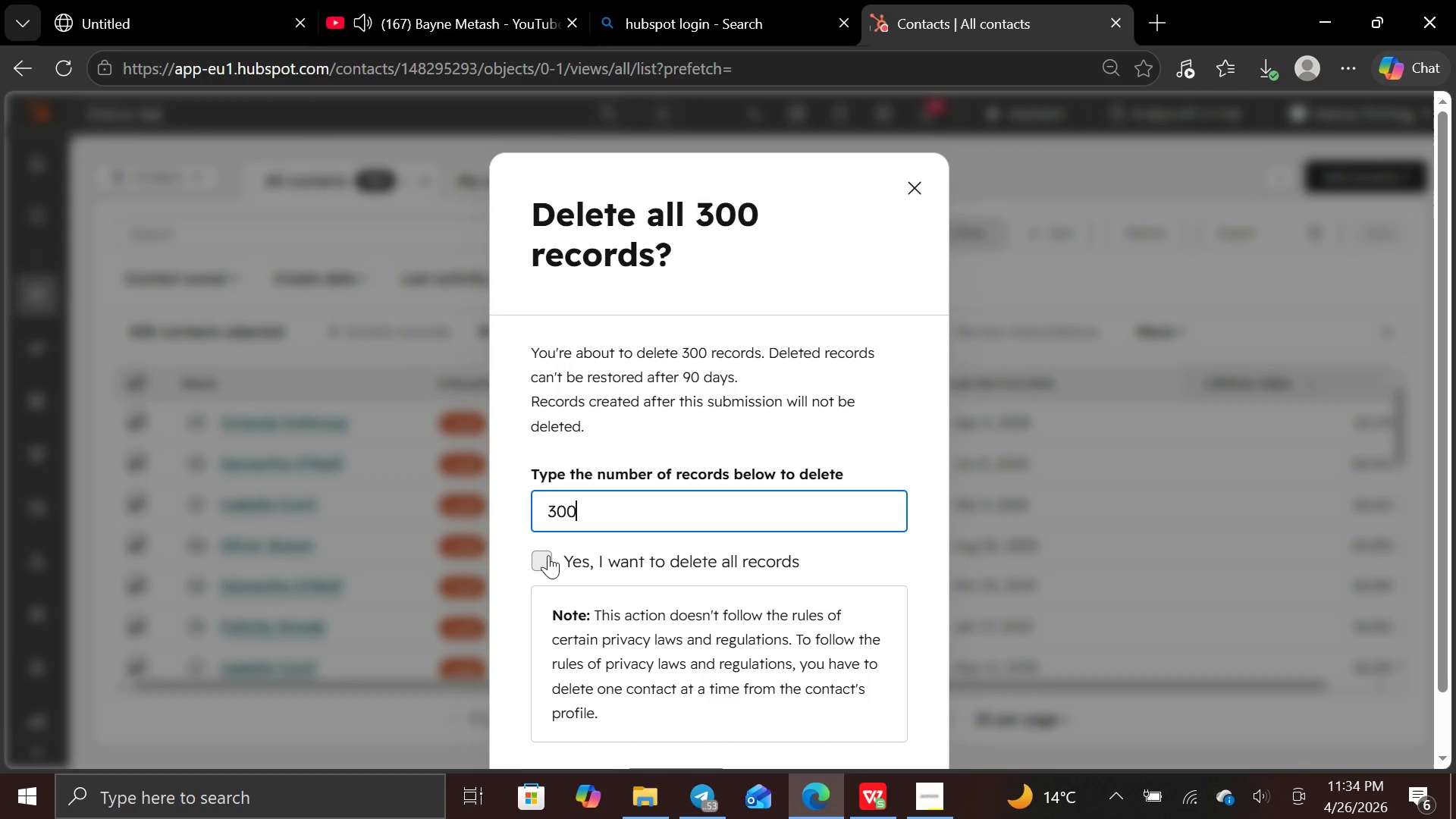 
left_click([548, 554])
 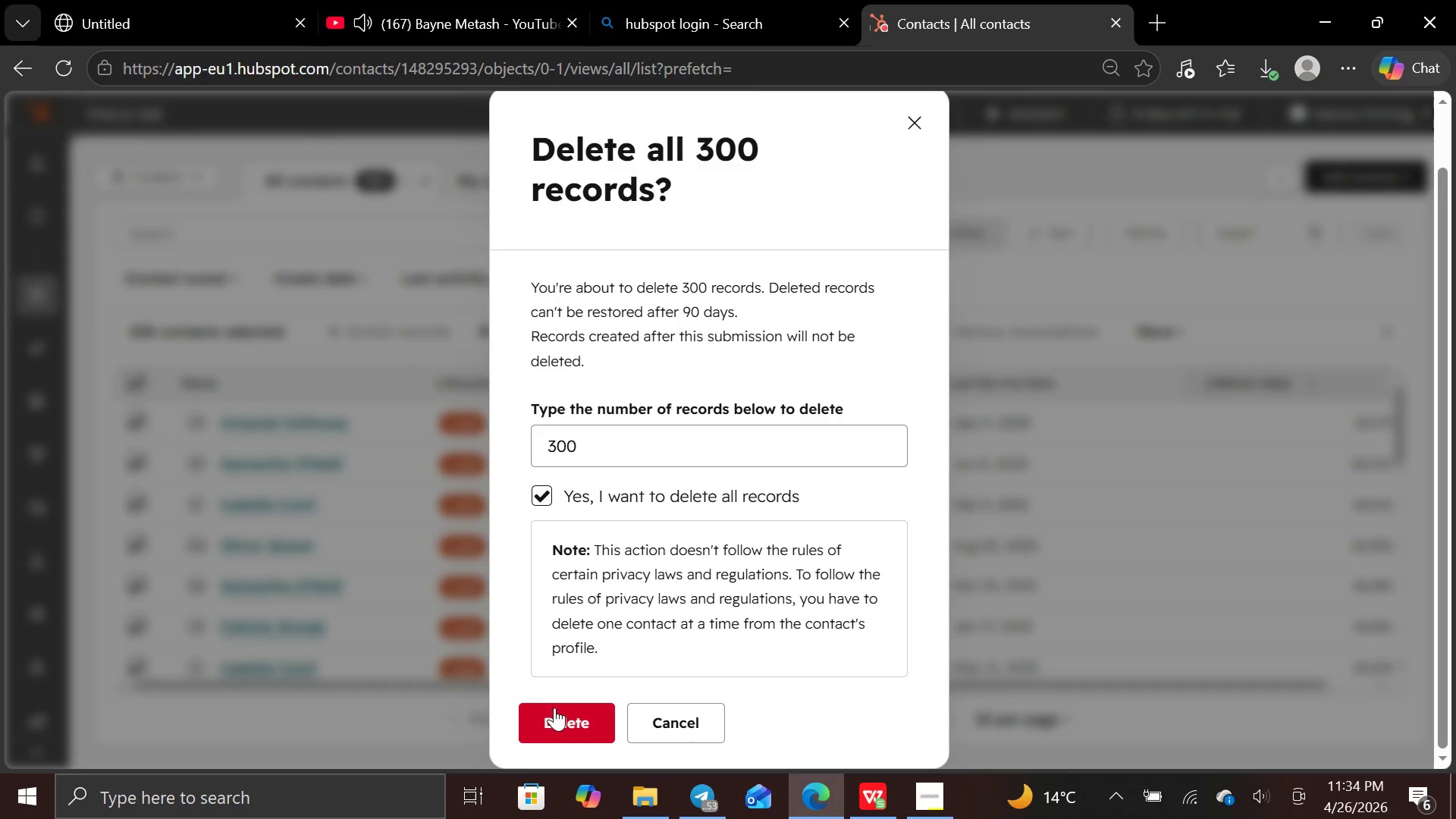 
left_click([543, 719])
 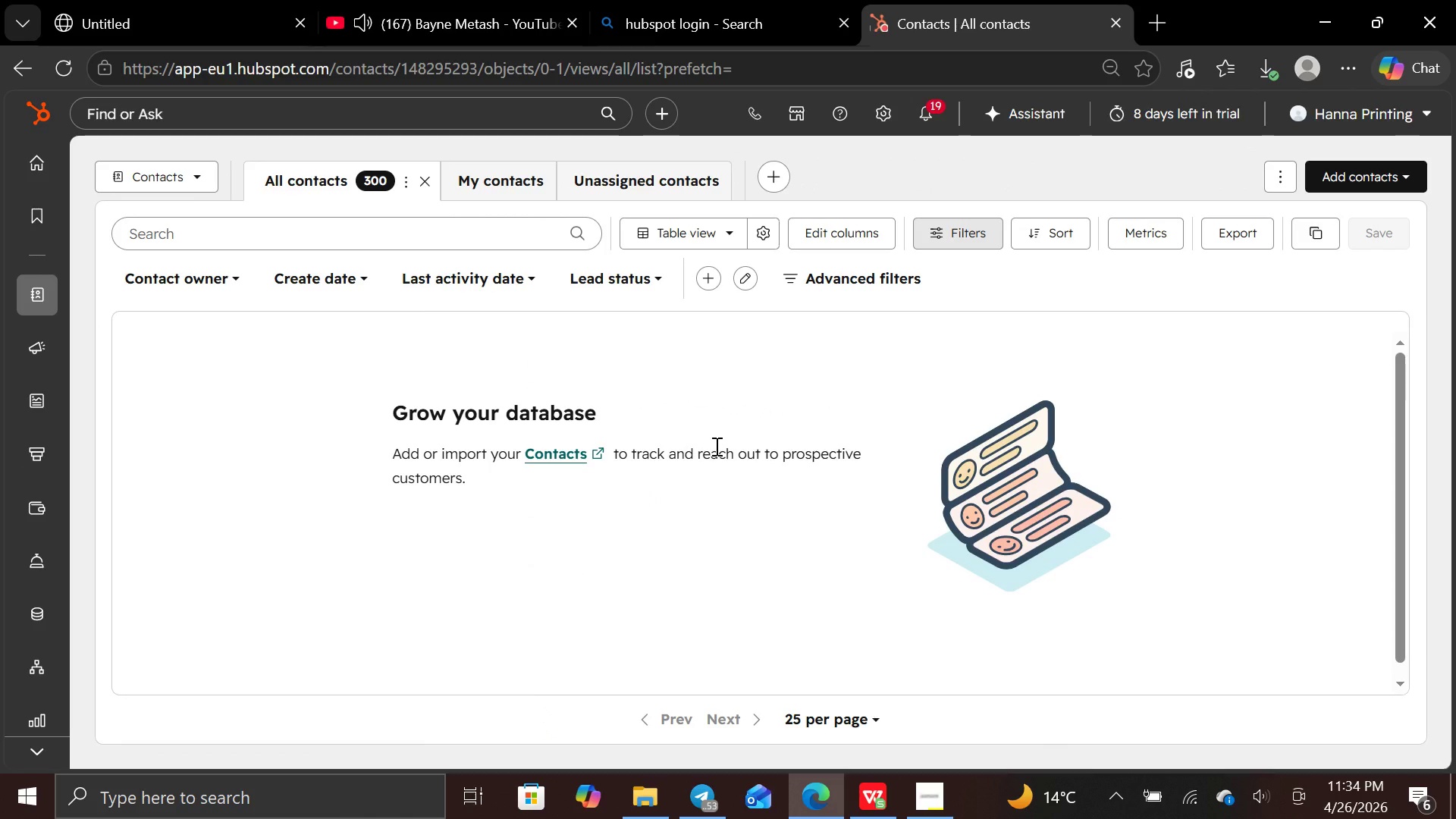 
wait(8.0)
 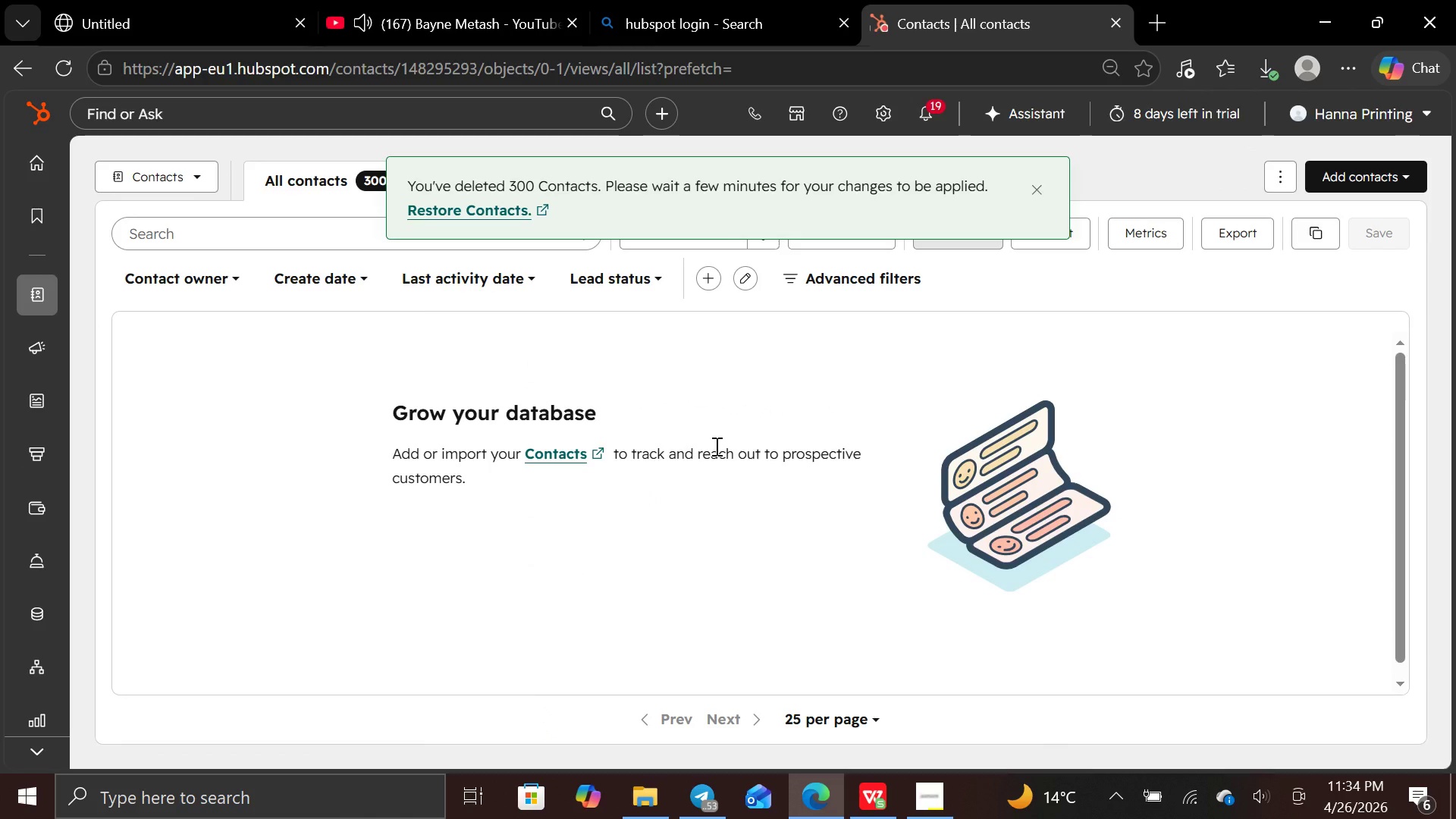 
left_click([1375, 168])
 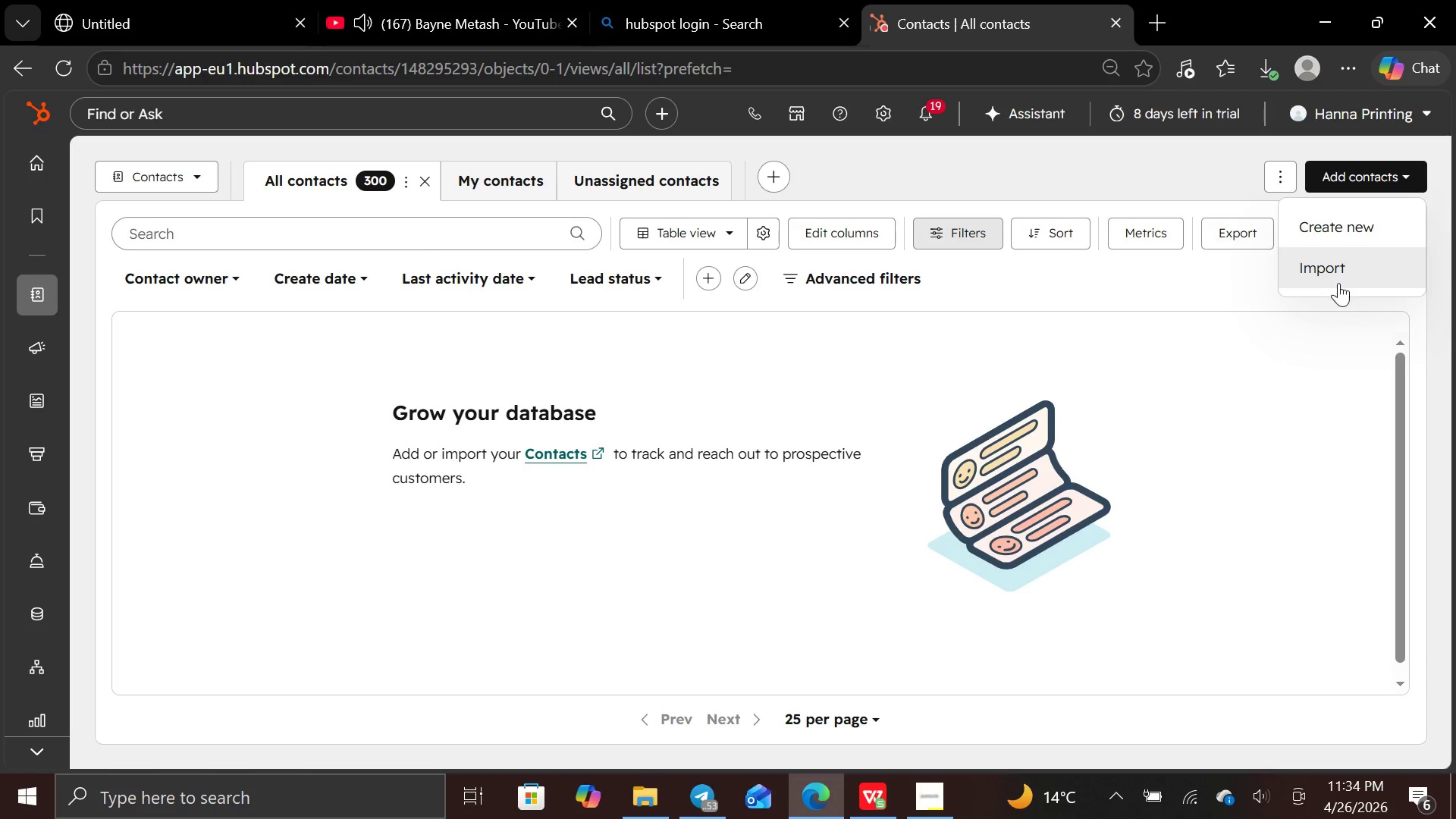 
left_click([1342, 268])
 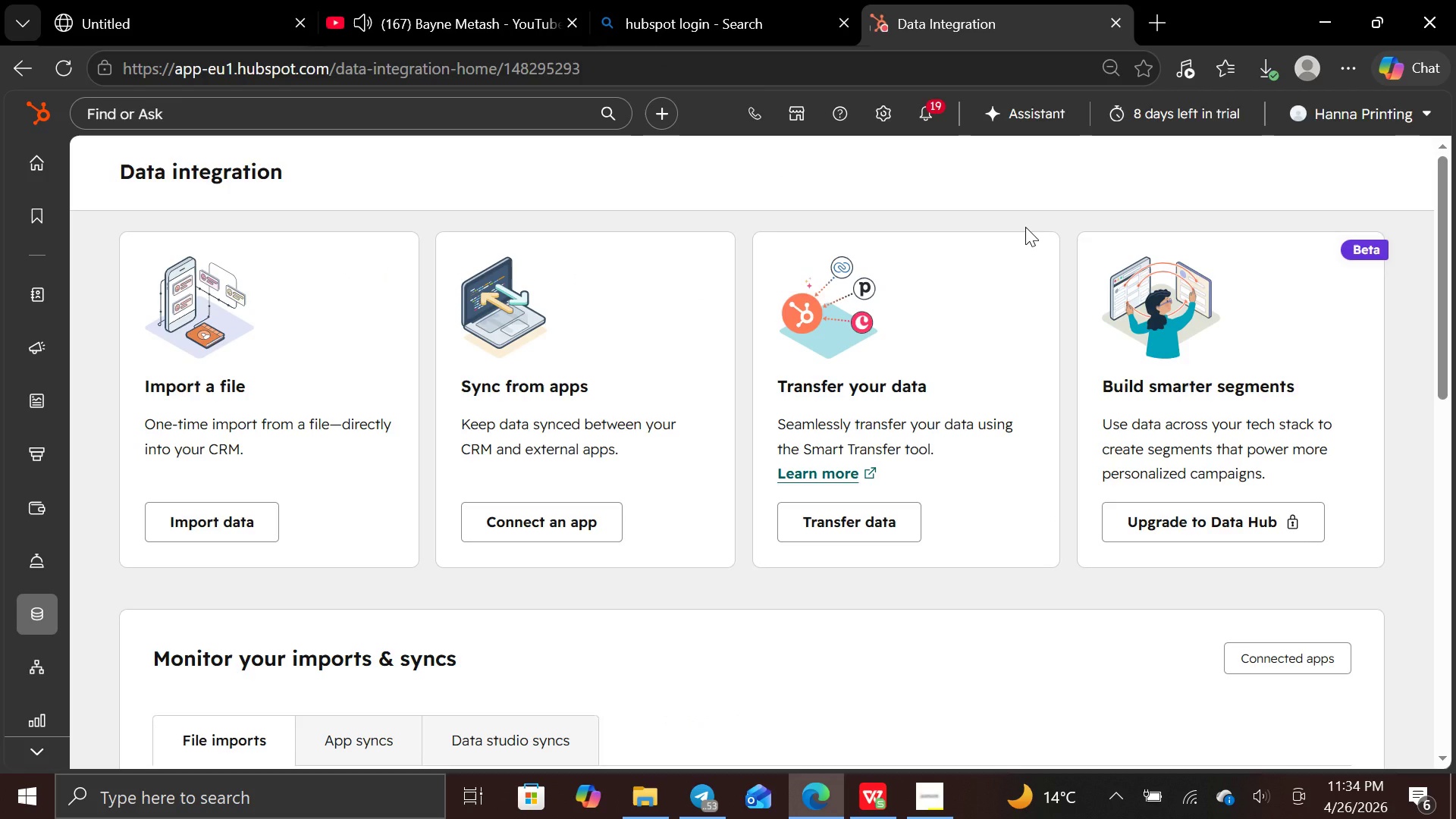 
wait(15.91)
 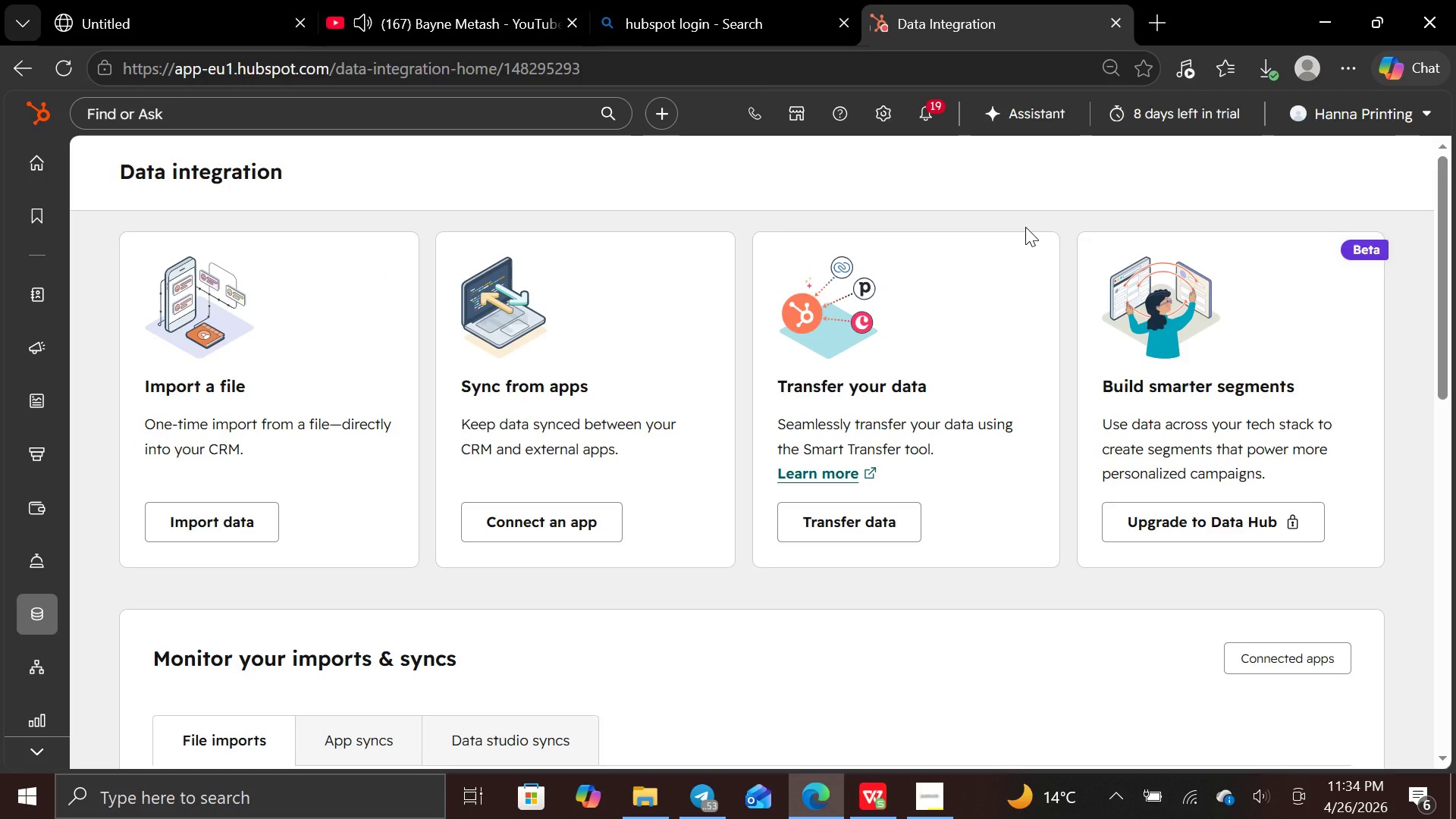 
left_click([220, 514])
 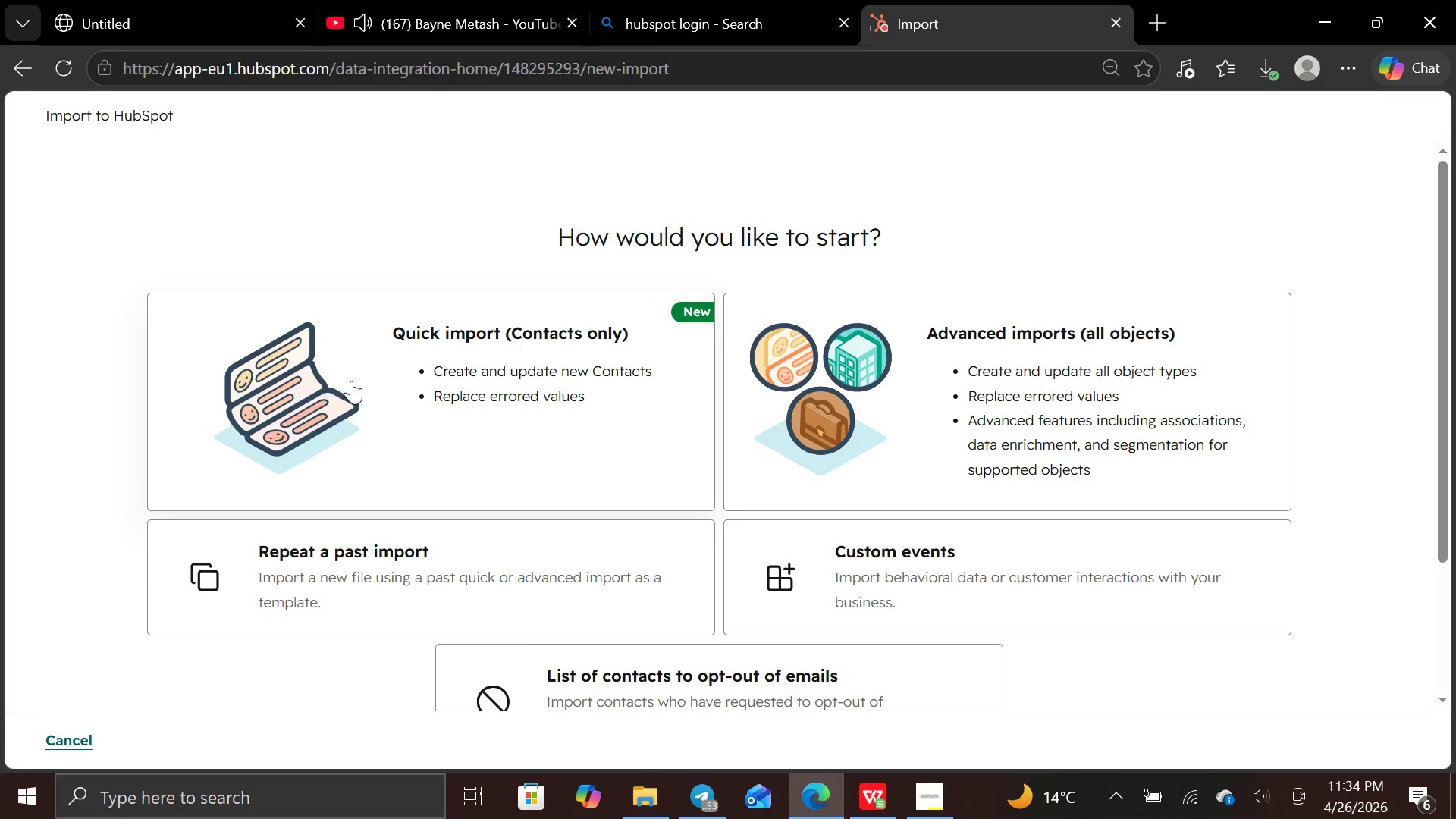 
left_click([359, 389])
 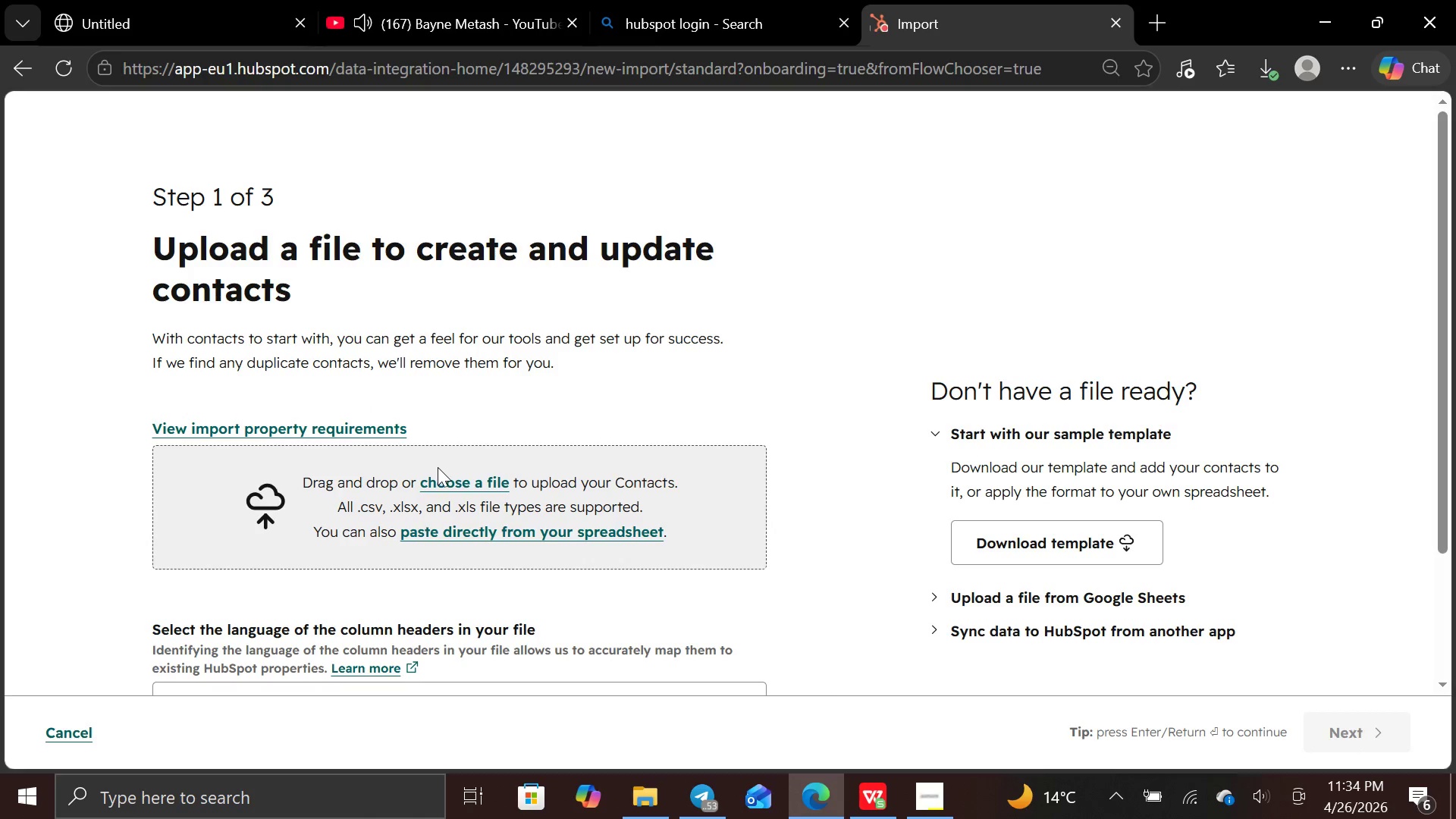 
left_click([441, 482])
 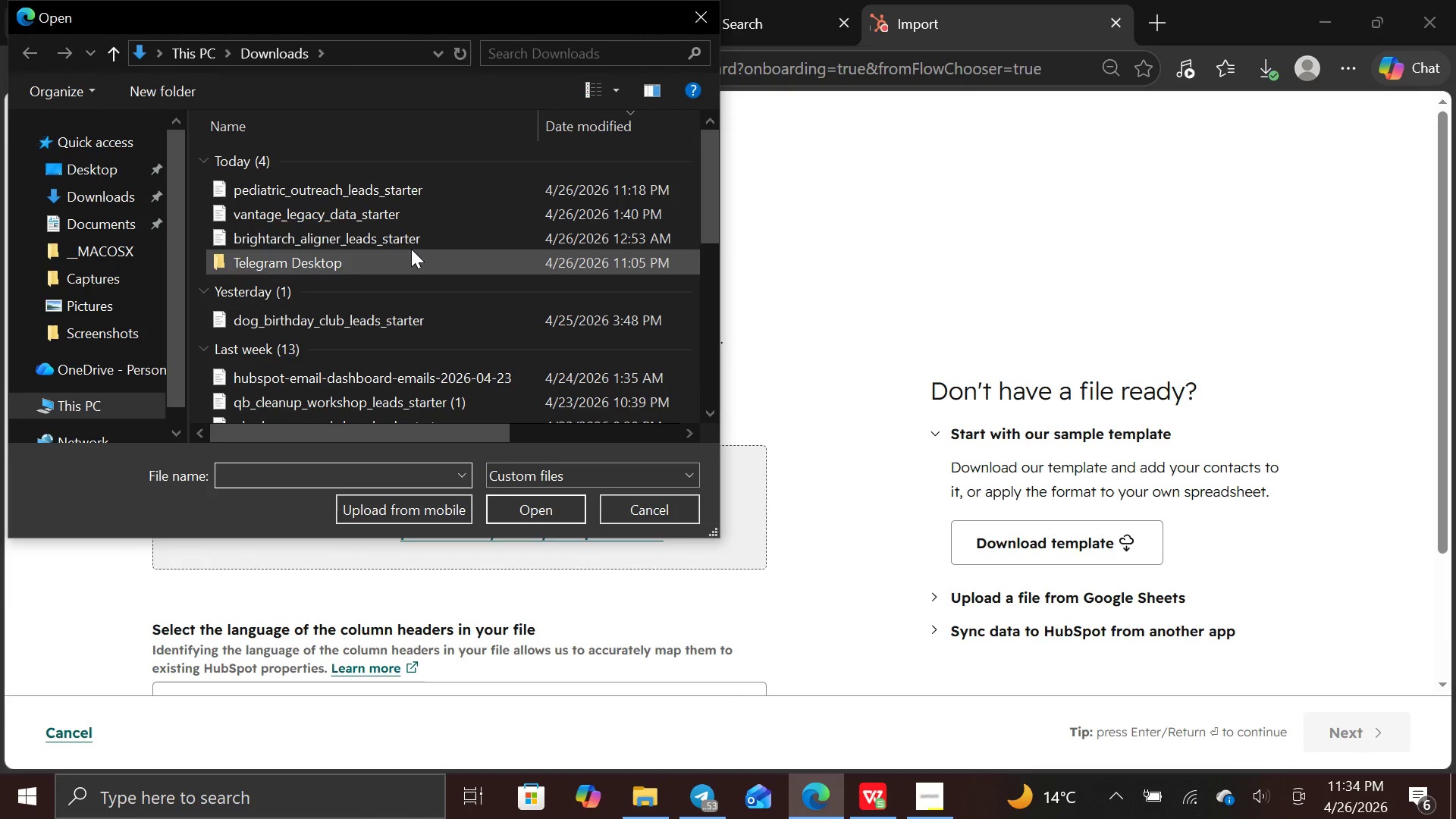 
left_click([465, 193])
 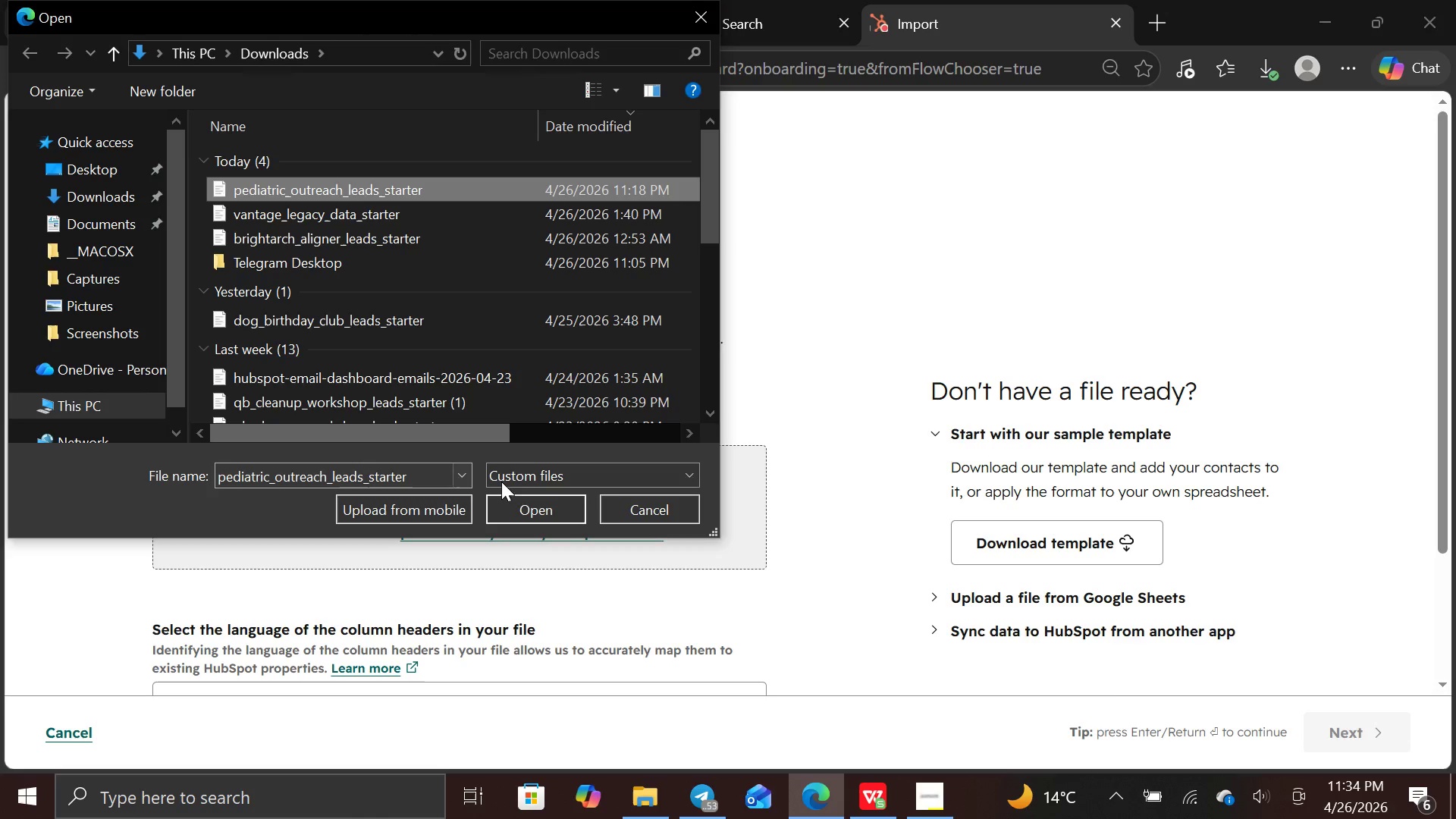 
left_click([525, 501])
 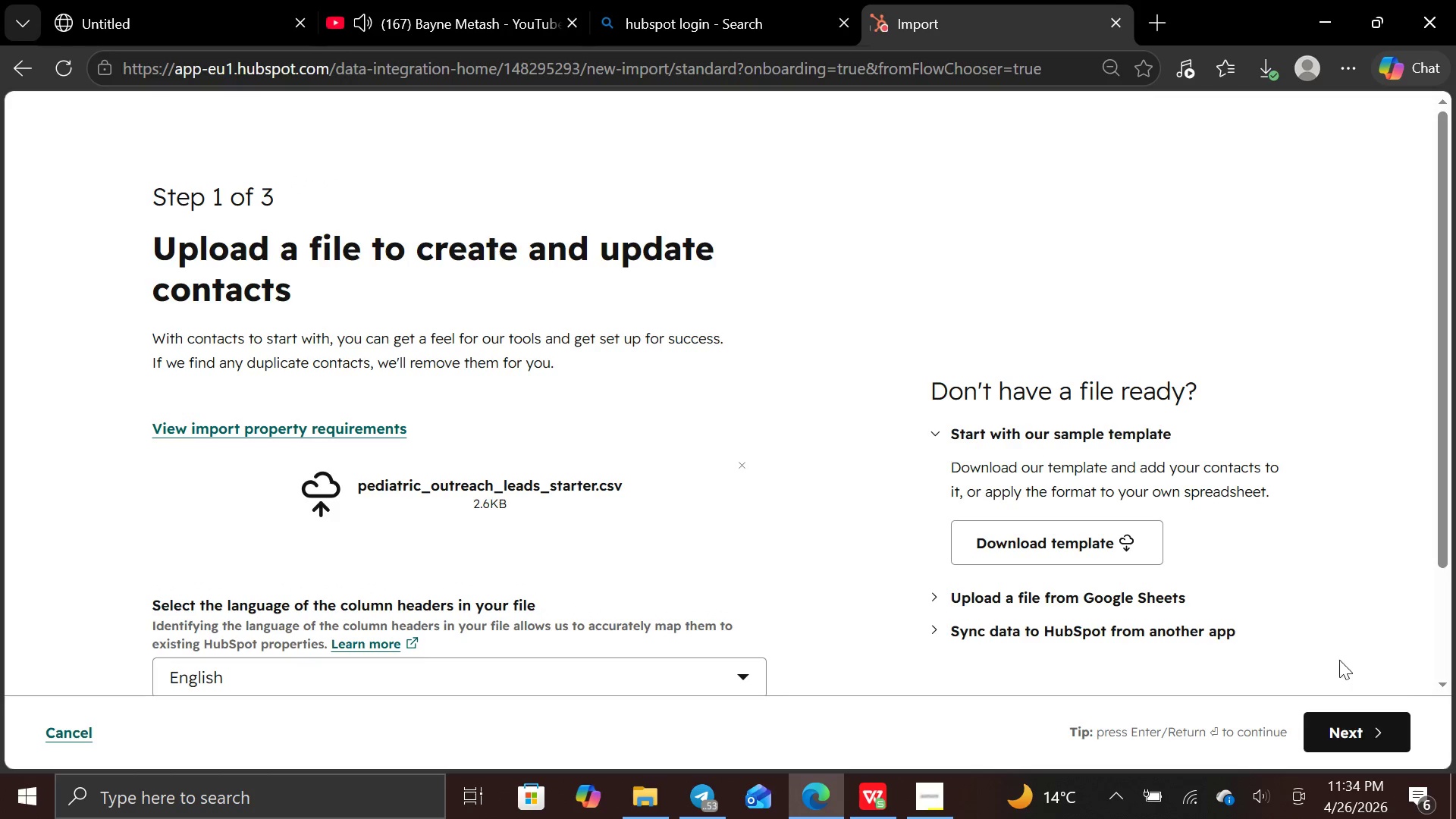 
left_click([1383, 722])
 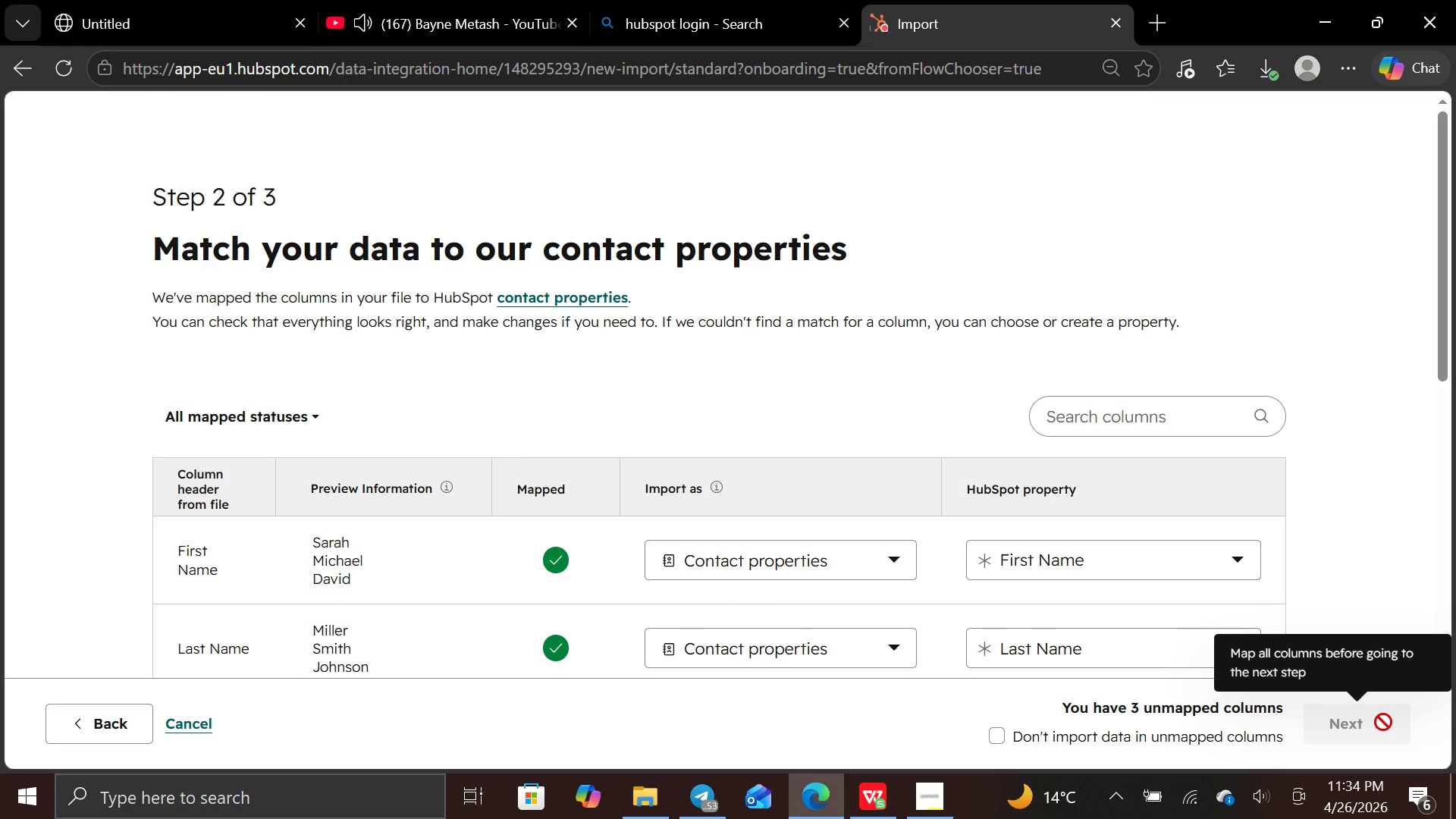 
mouse_move([1144, 507])
 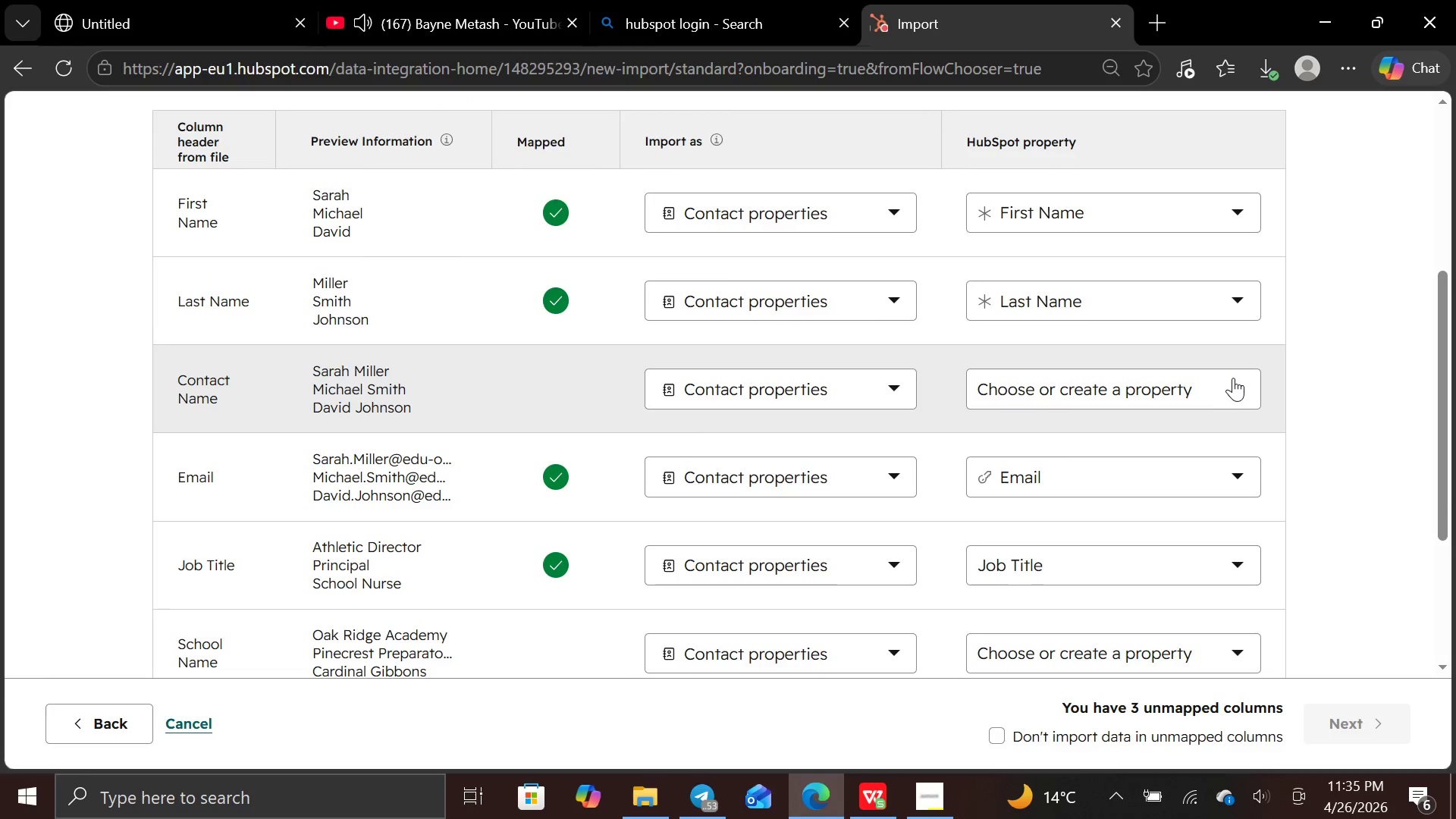 
left_click([1232, 381])
 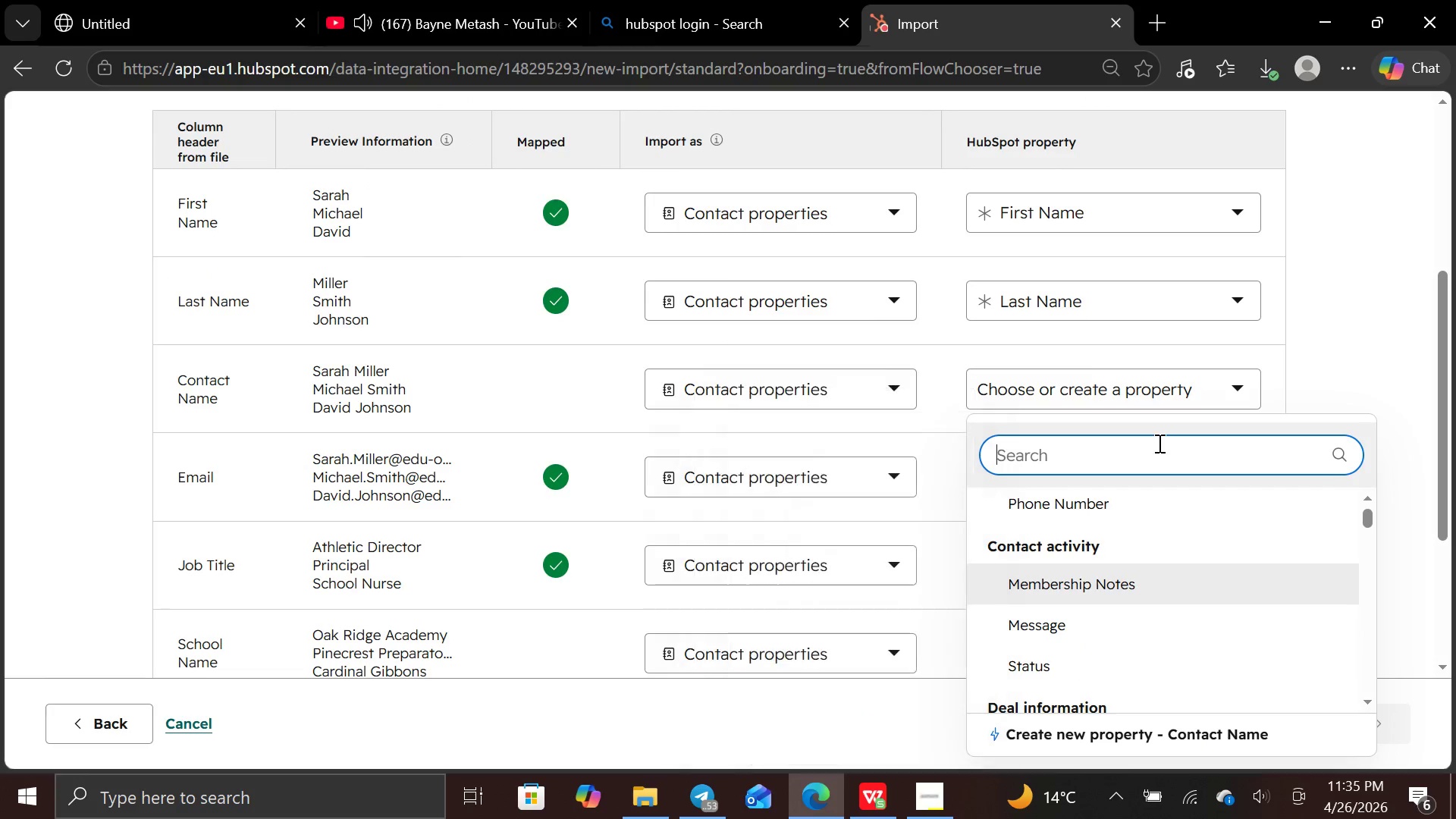 
wait(7.88)
 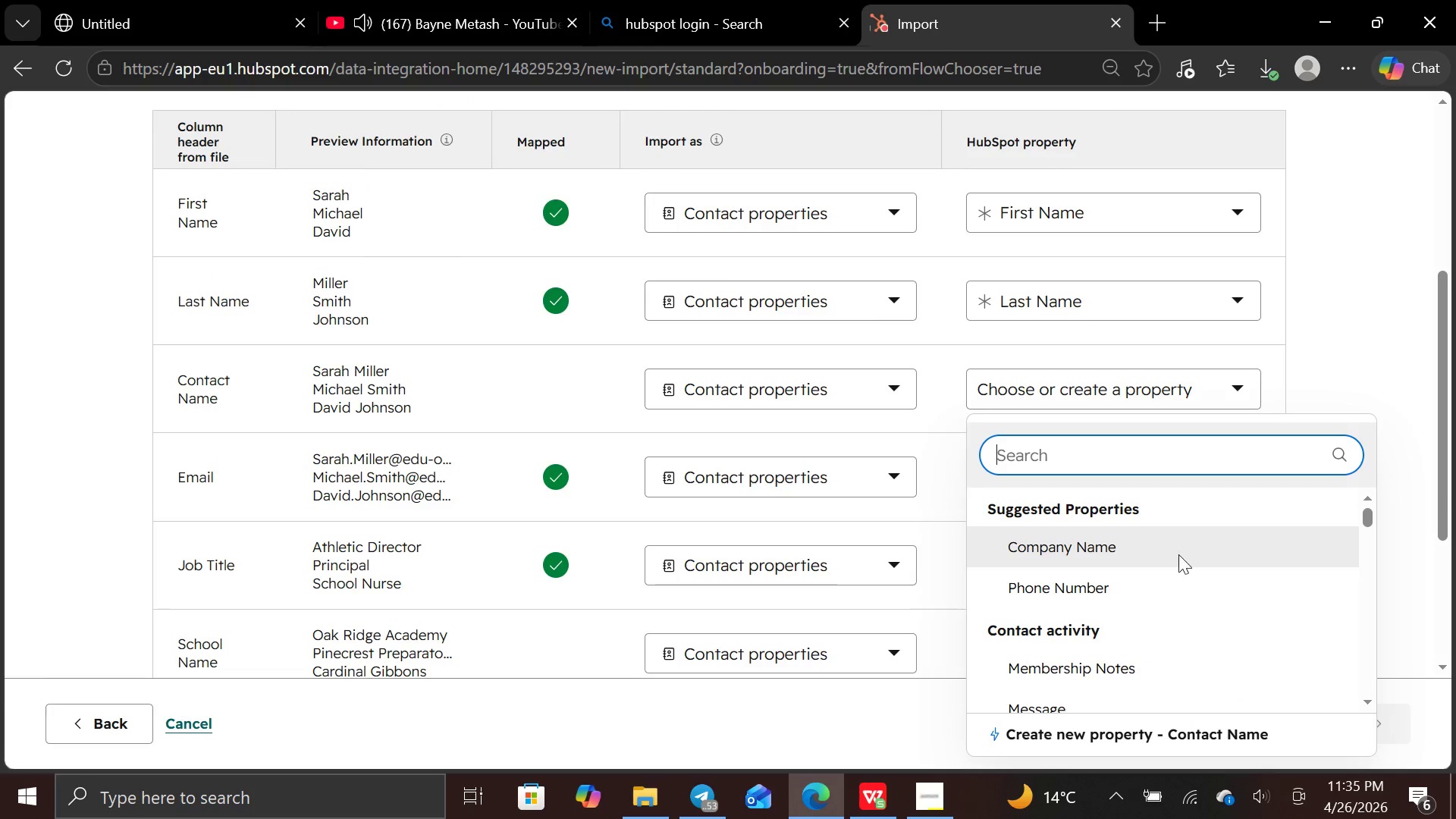 
left_click([1185, 741])
 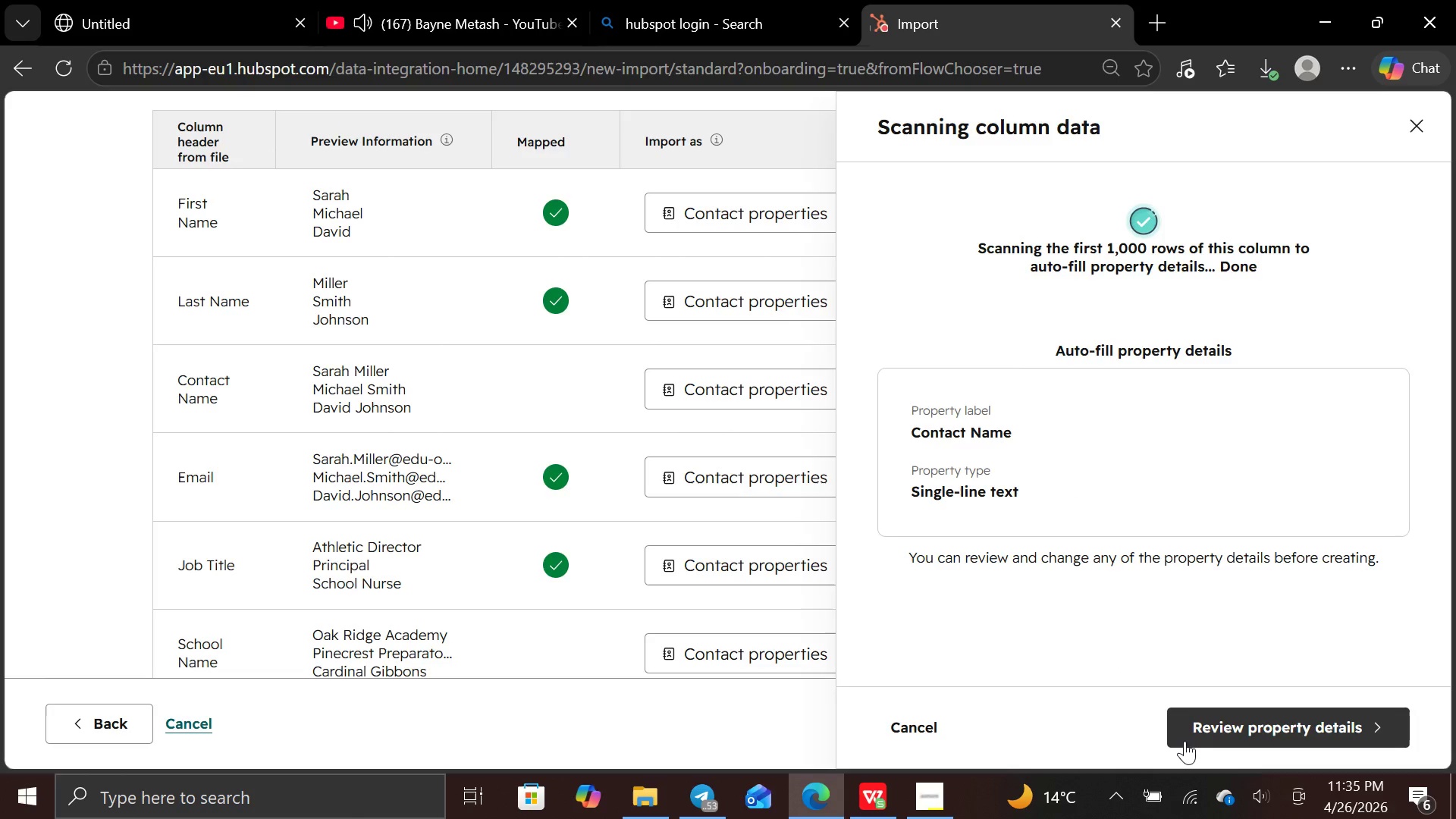 
wait(7.12)
 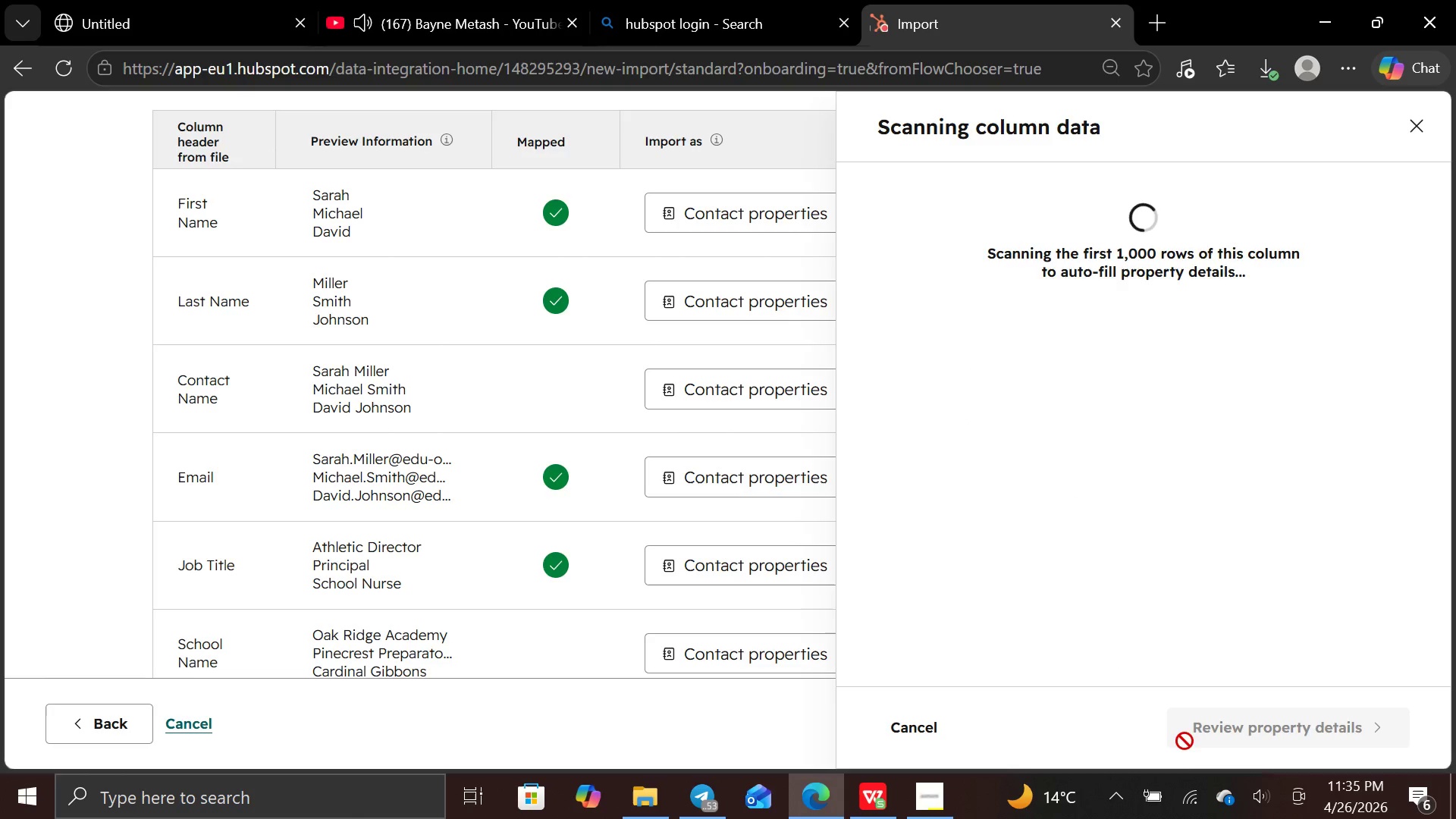 
left_click([1226, 726])
 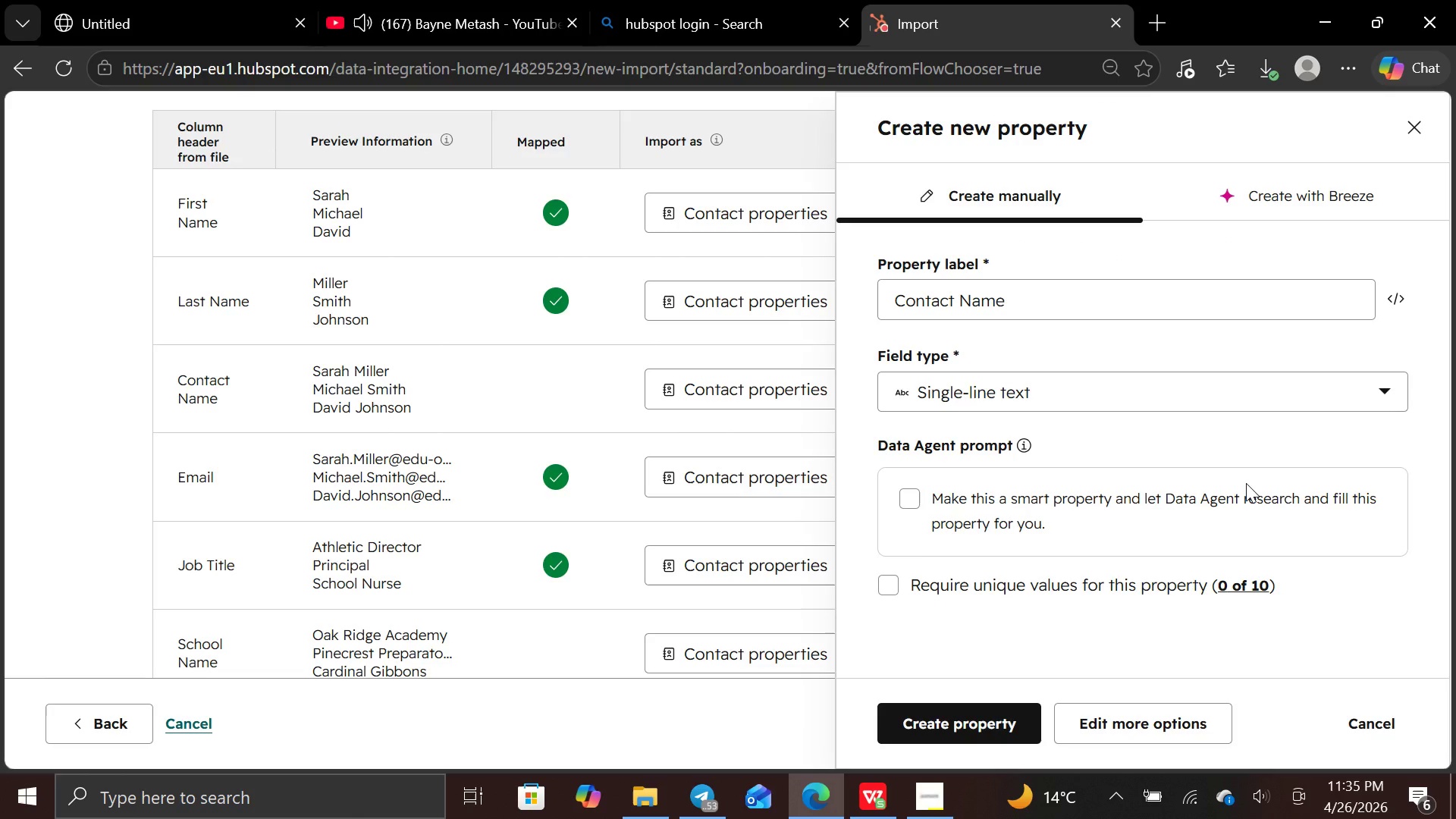 
wait(21.98)
 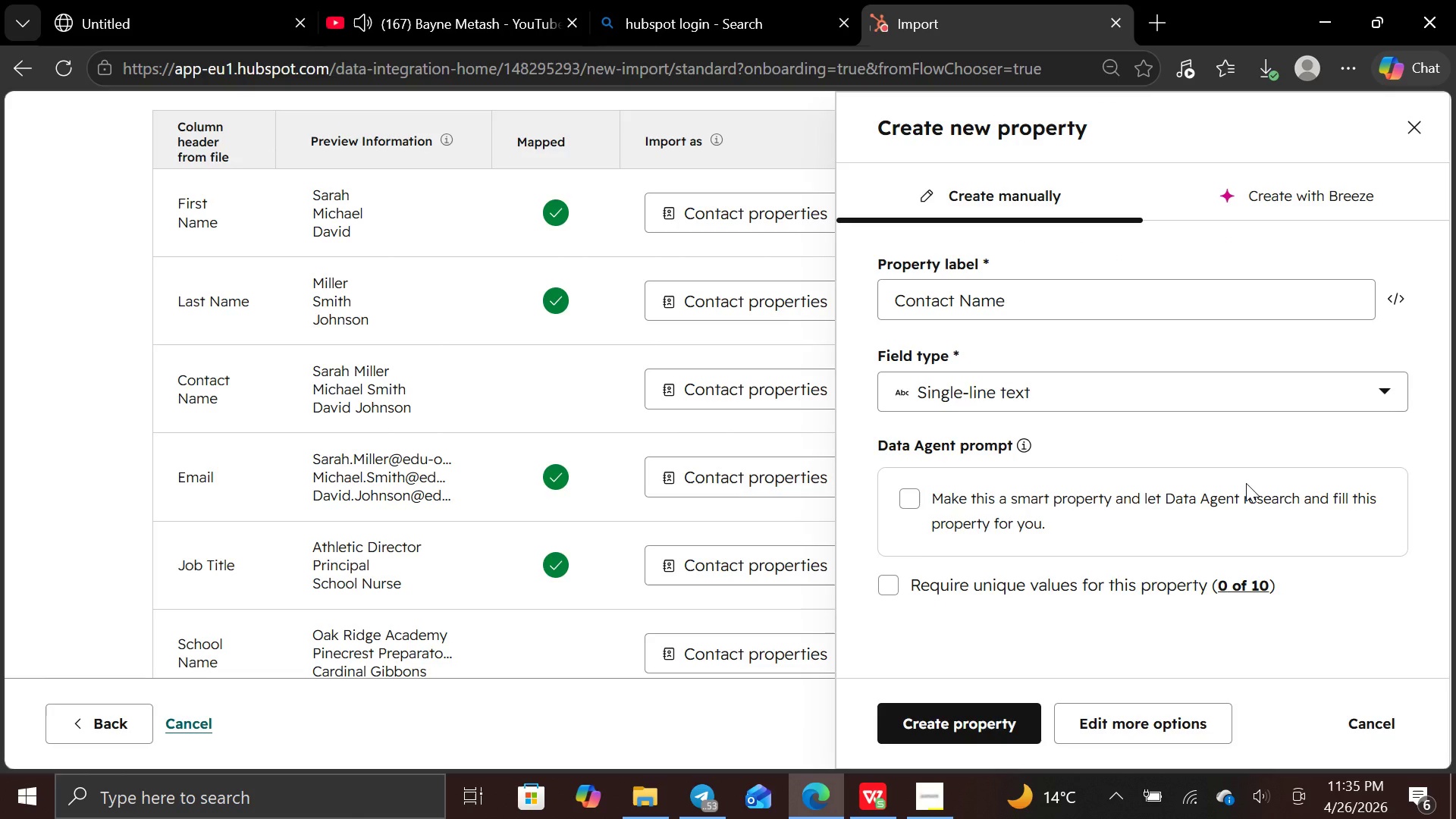 
left_click([995, 731])
 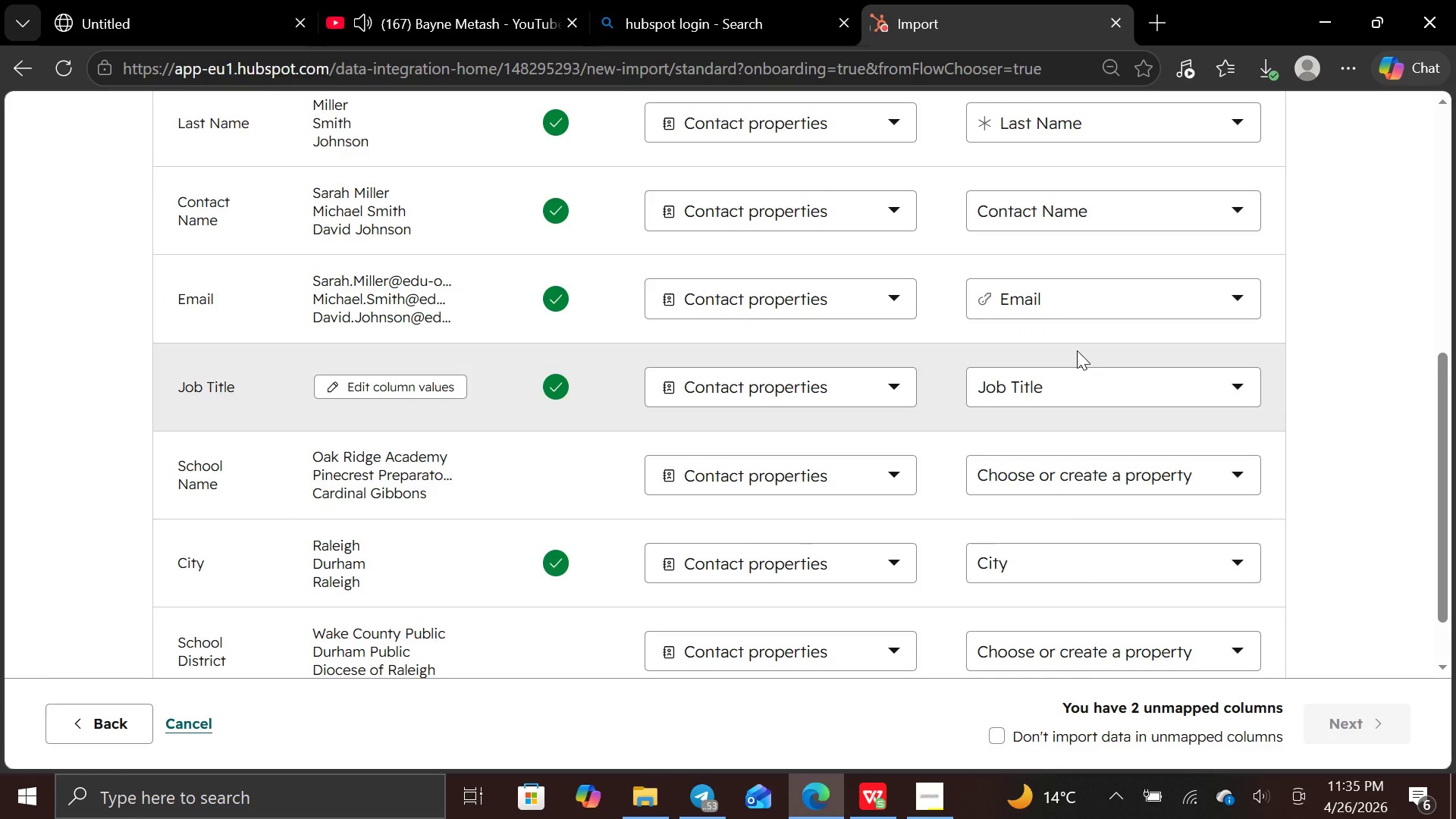 
wait(23.14)
 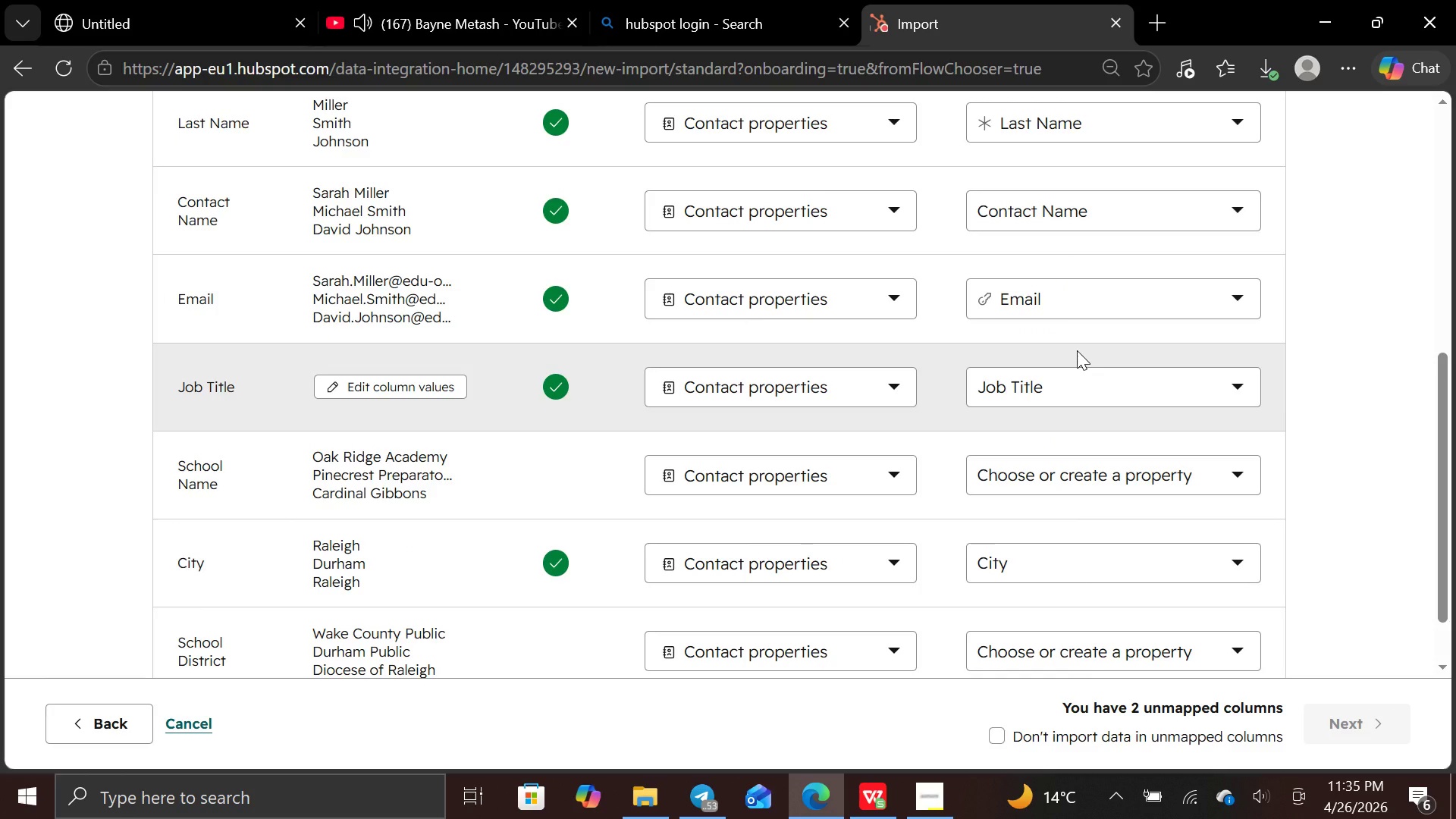 
left_click([1249, 475])
 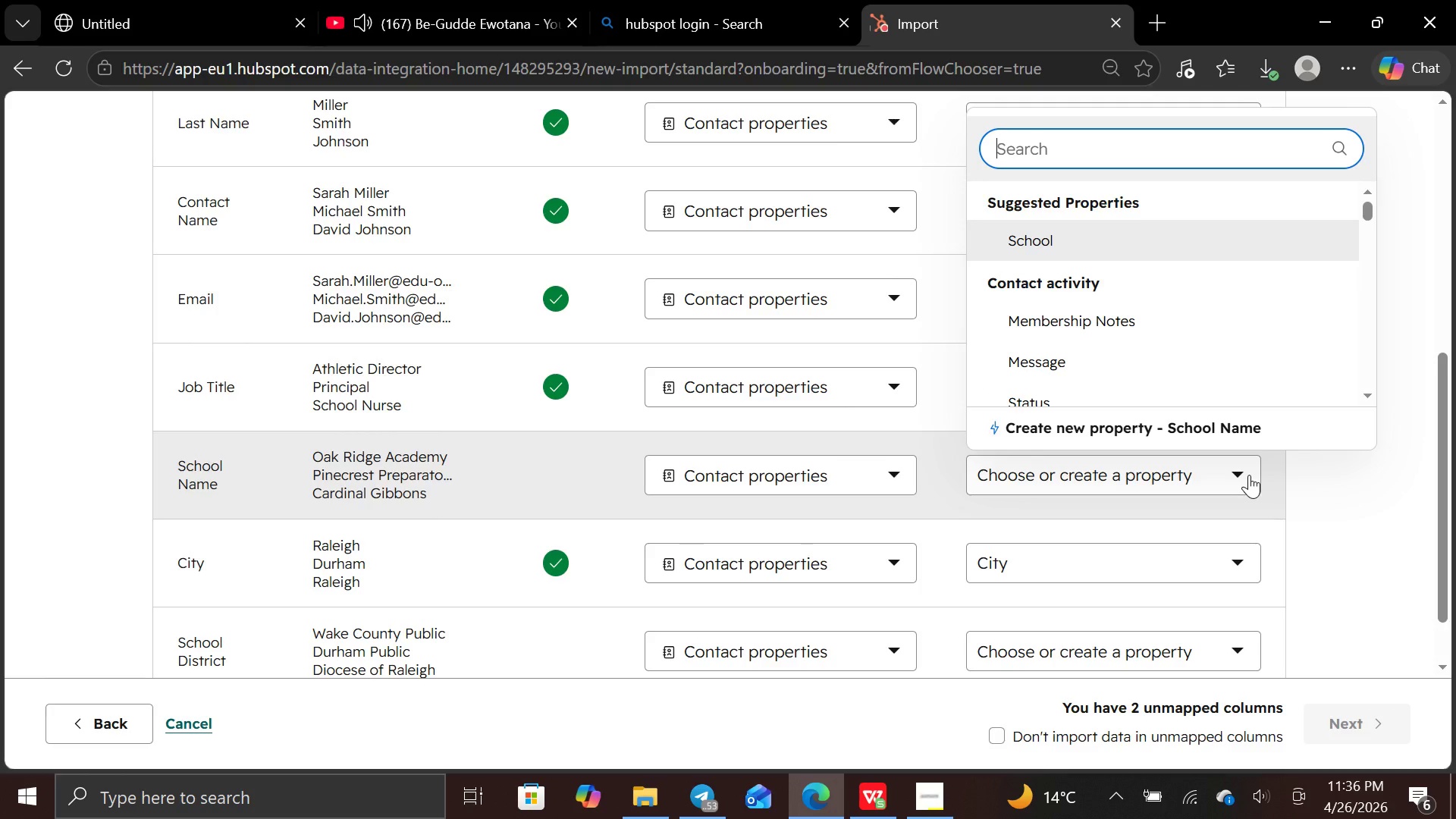 
wait(6.66)
 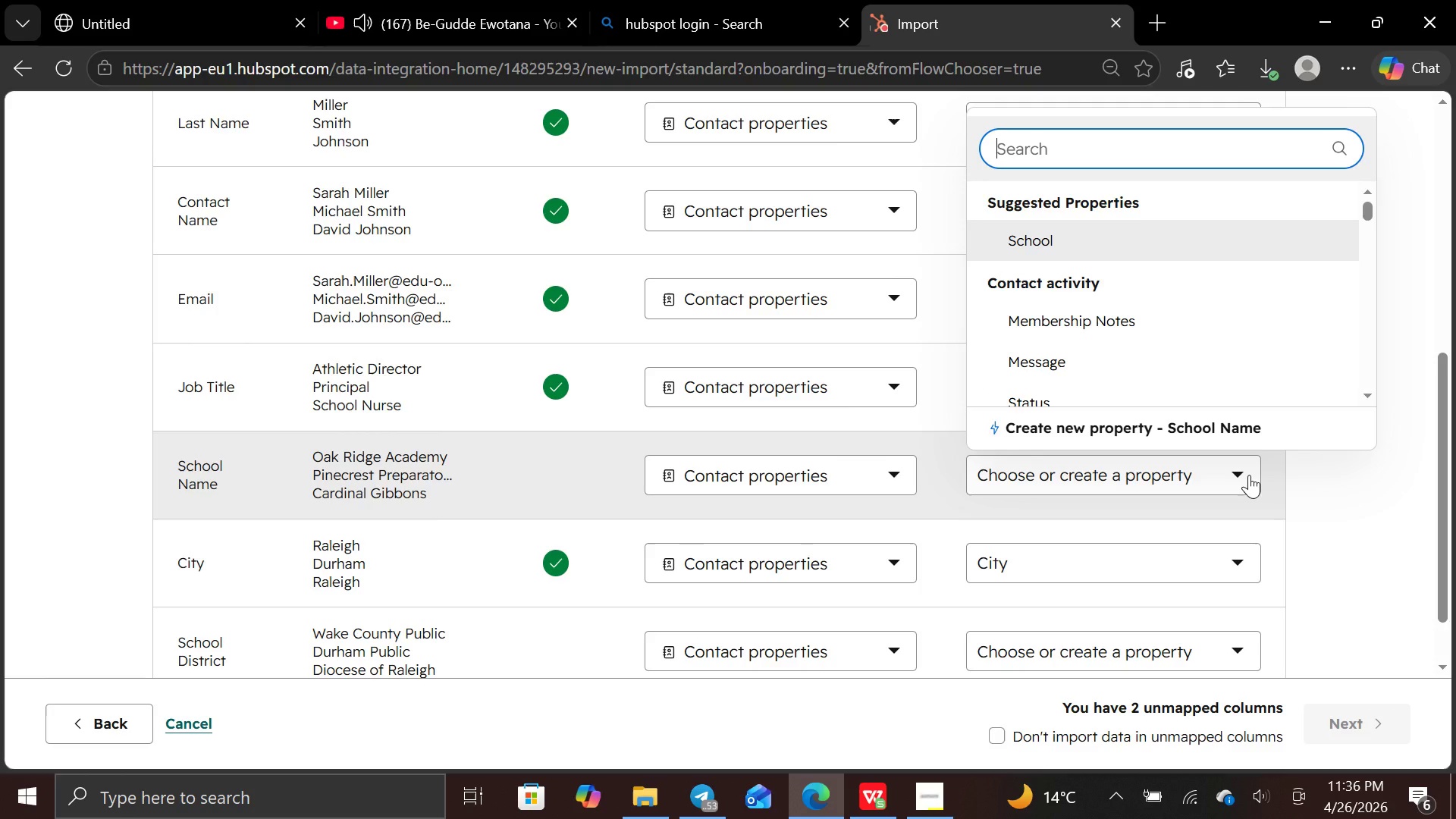 
left_click([1258, 217])
 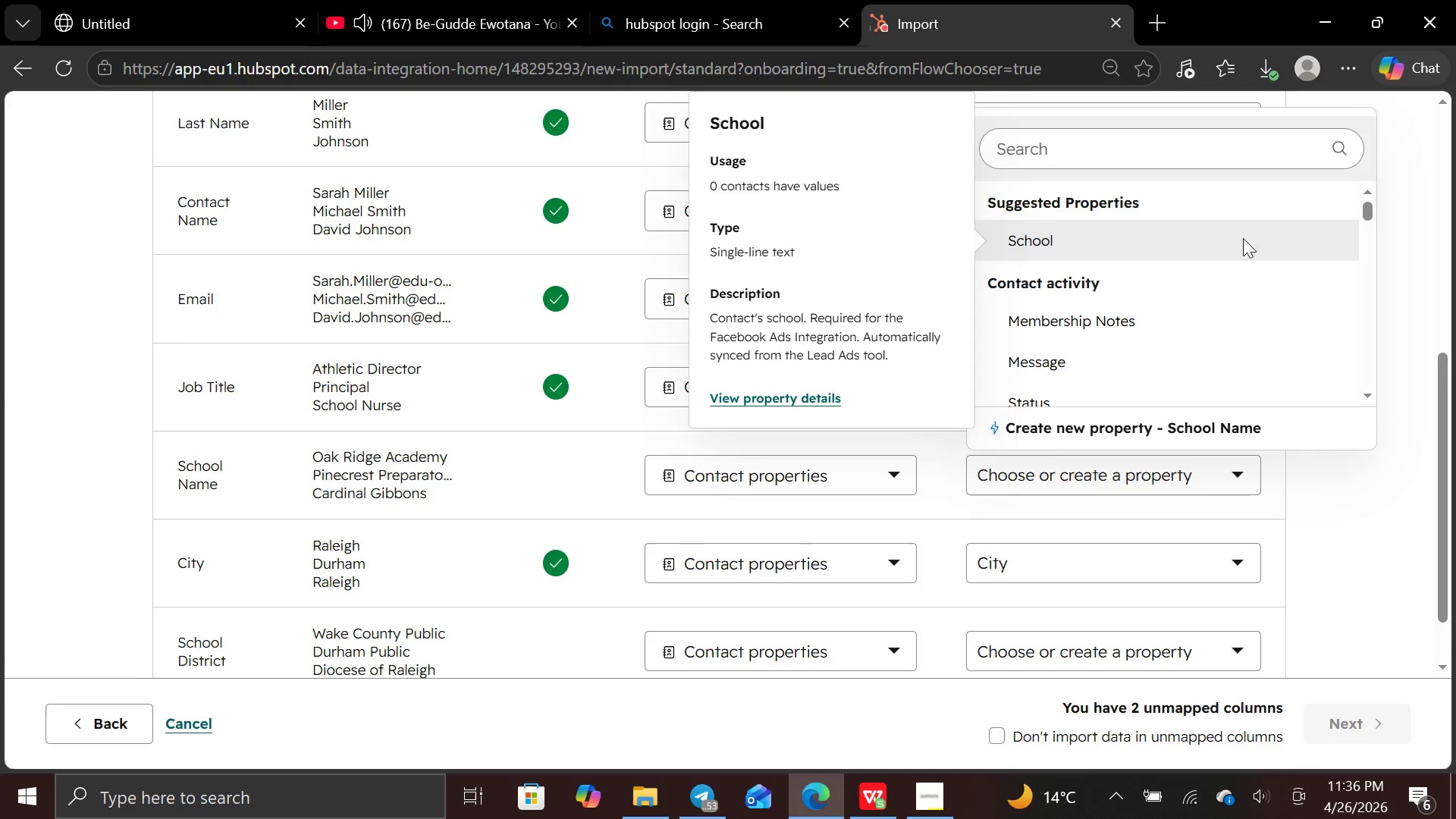 
wait(5.62)
 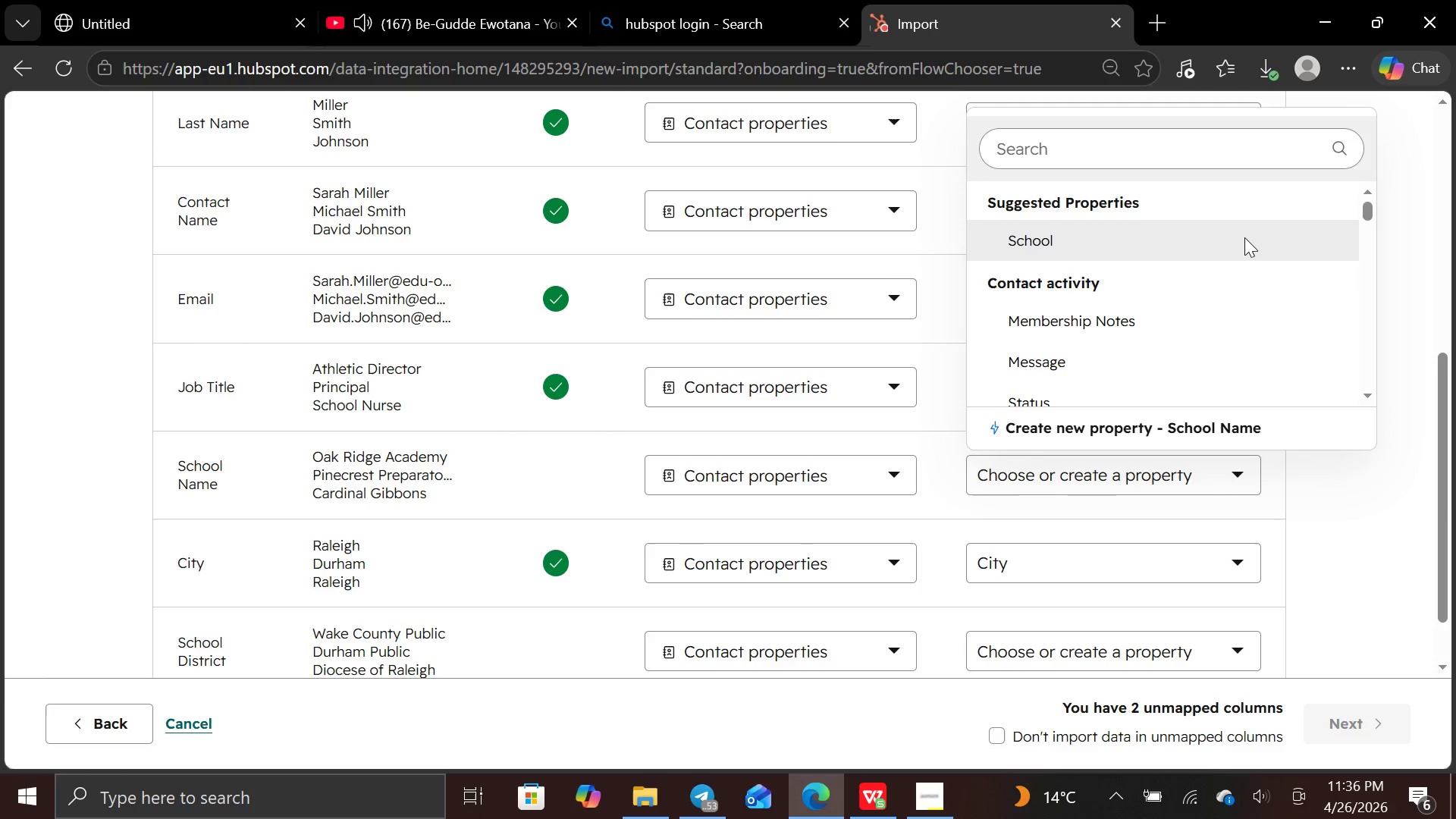 
left_click([1080, 213])
 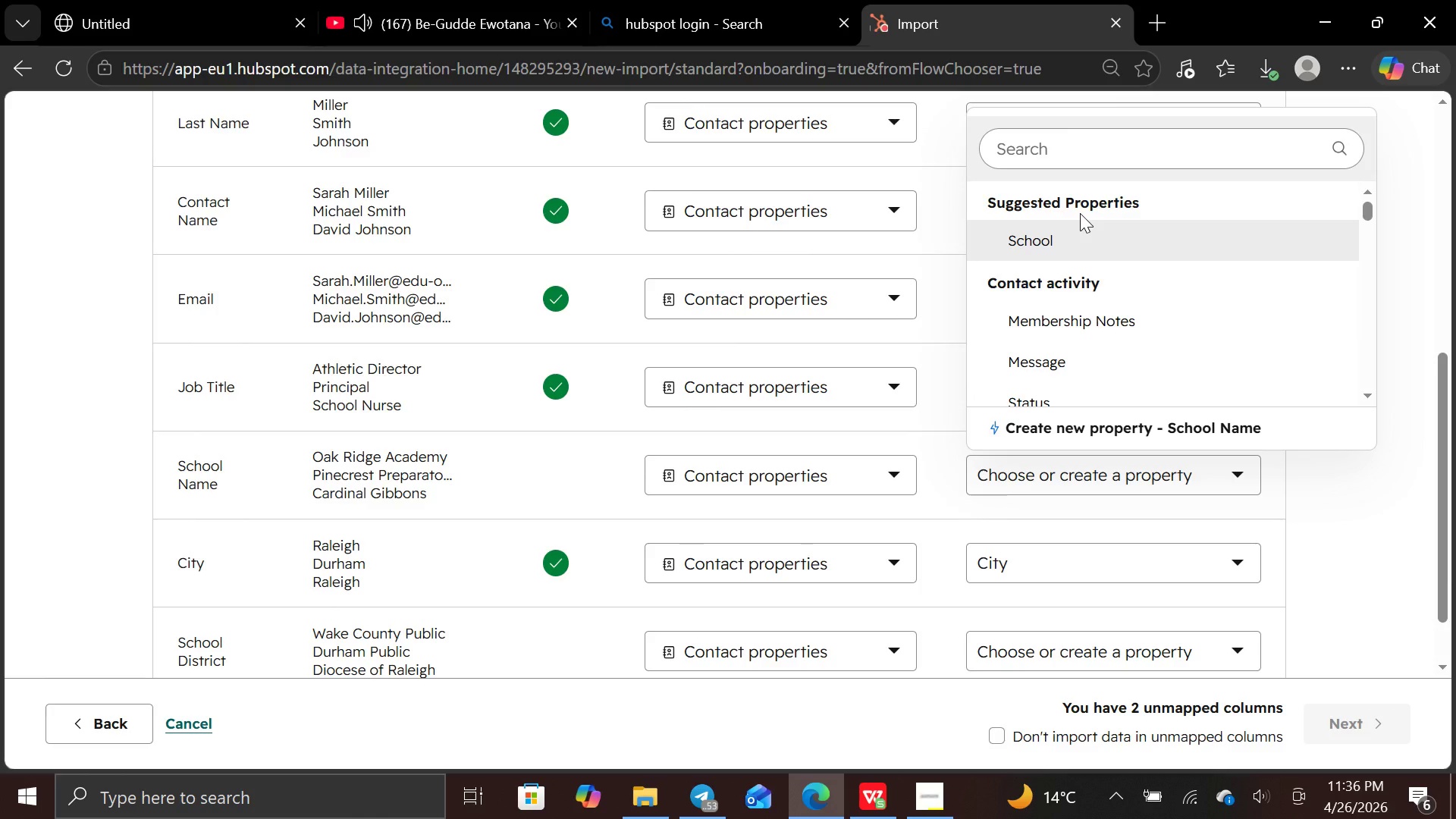 
left_click([1080, 213])
 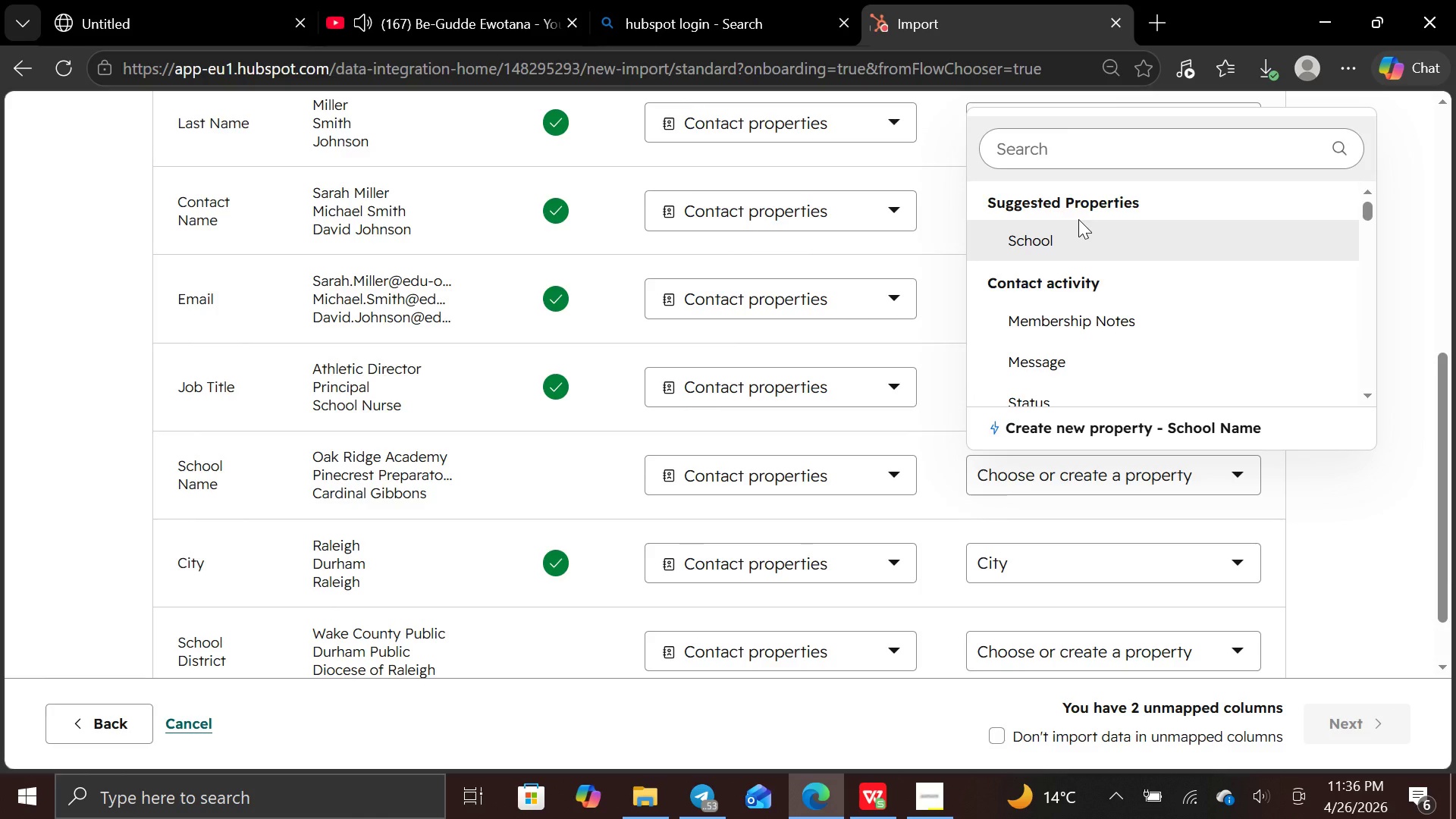 
left_click_drag(start_coordinate=[1078, 219], to_coordinate=[1077, 234])
 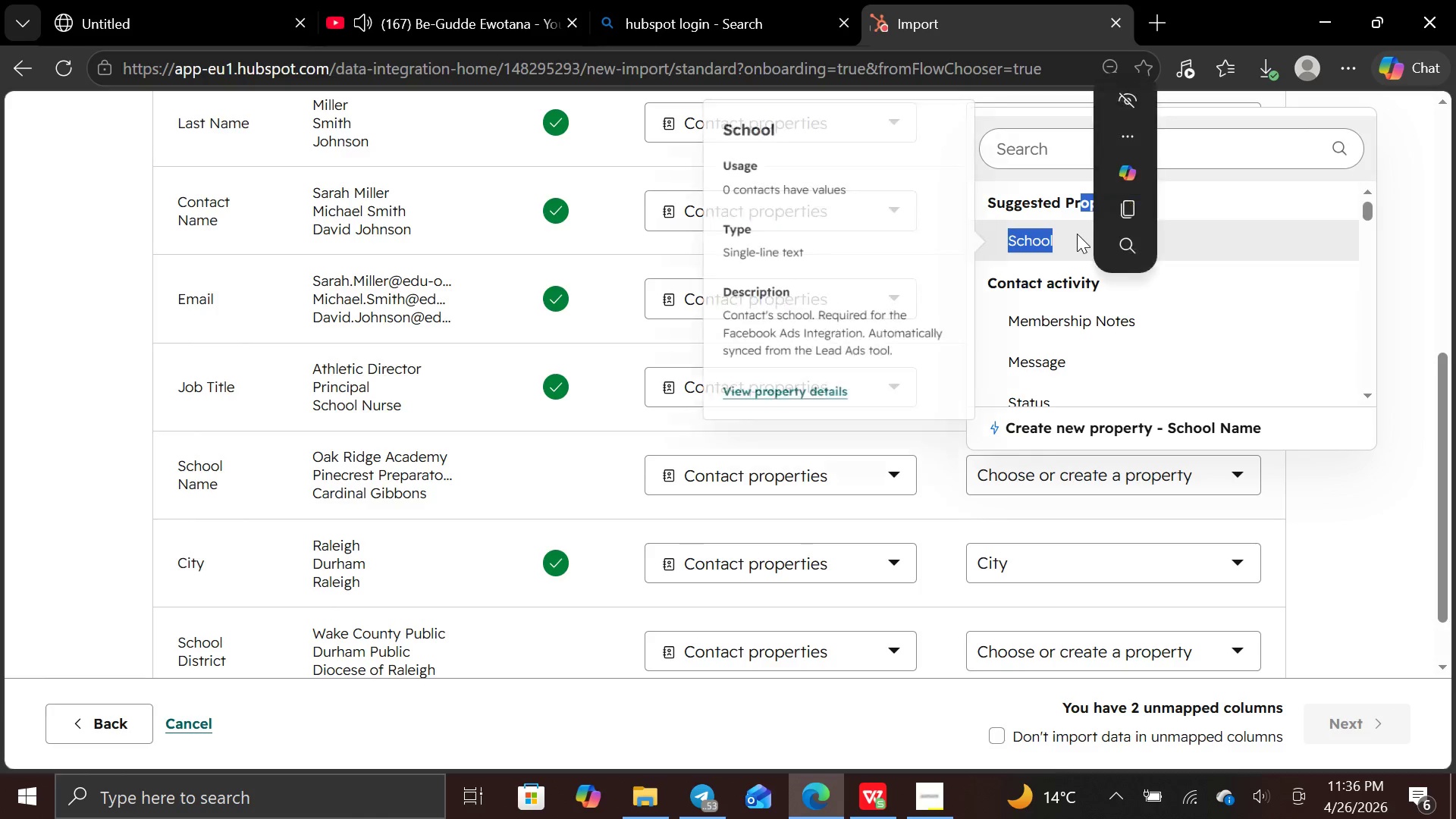 
left_click([1077, 234])
 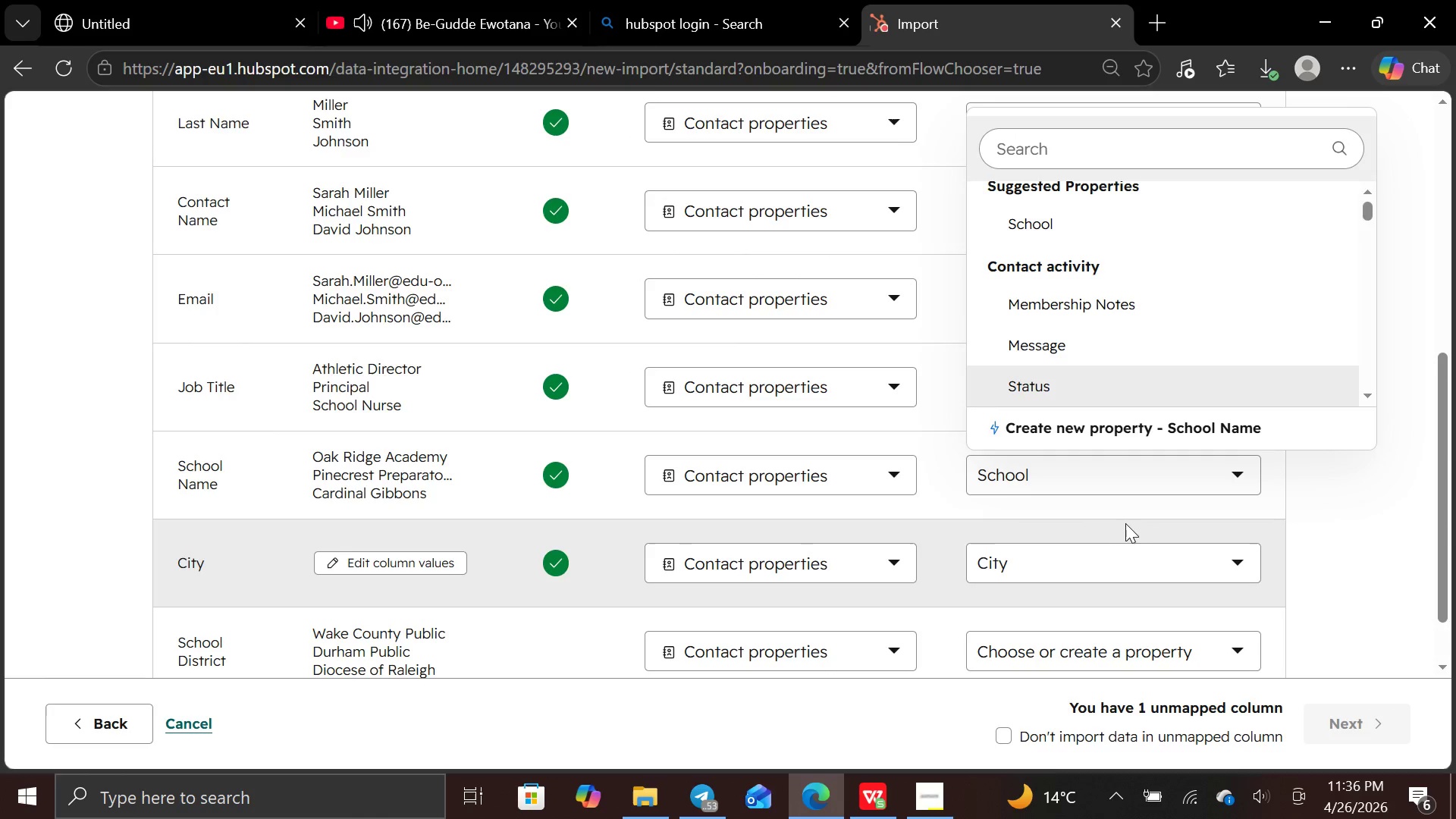 
mouse_move([1119, 610])
 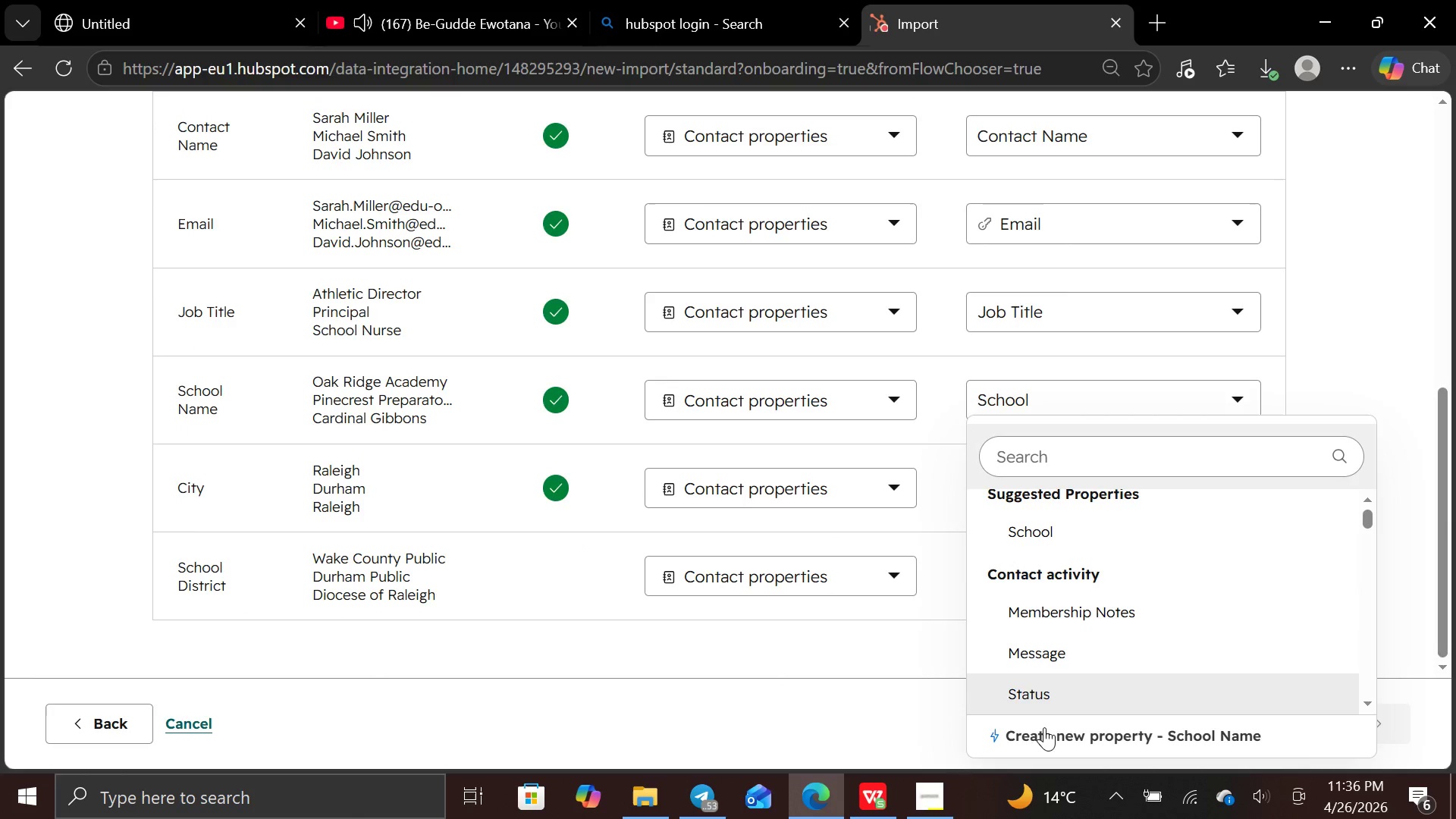 
mouse_move([865, 792])
 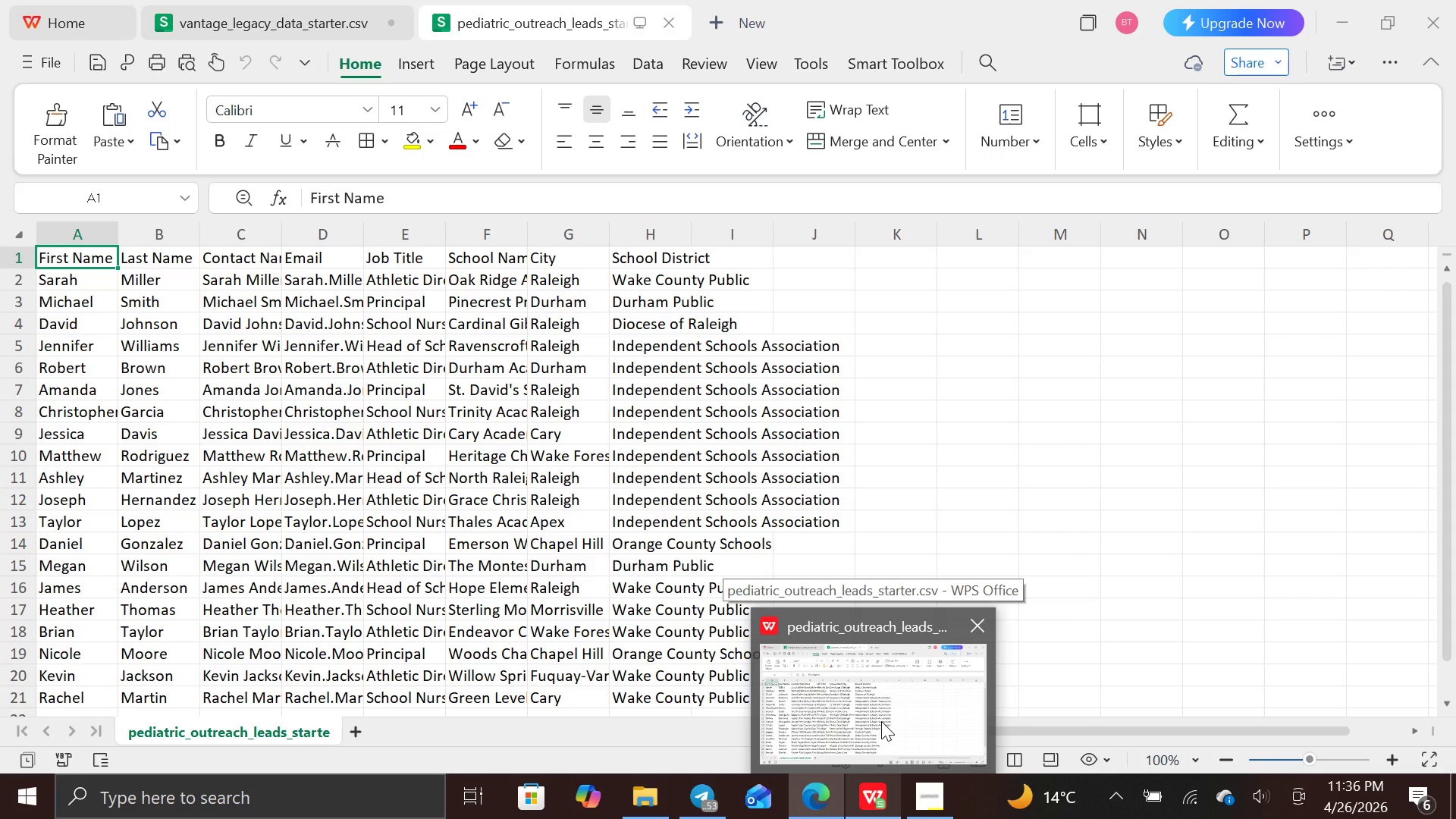 
wait(10.37)
 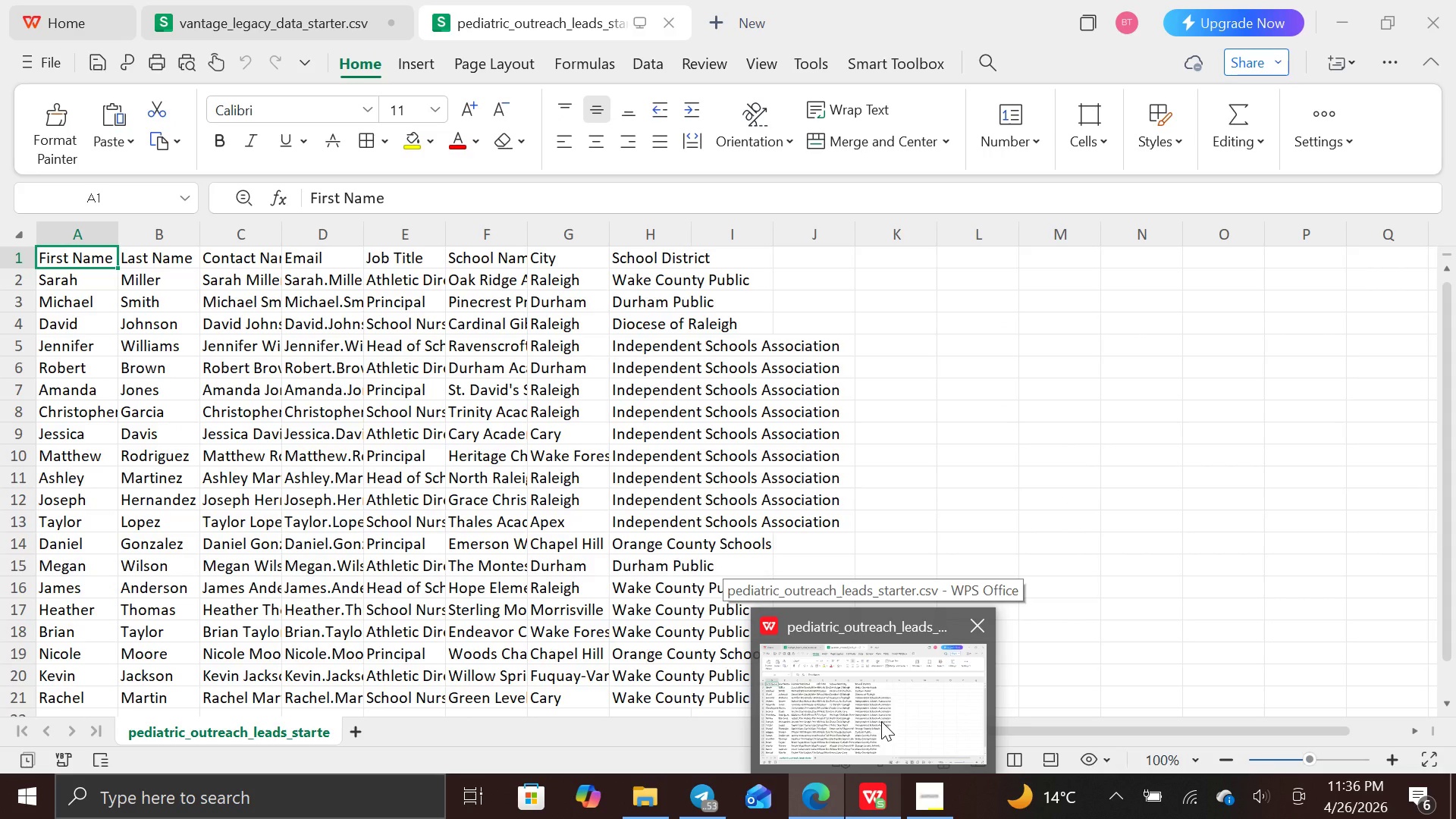 
left_click([836, 795])
 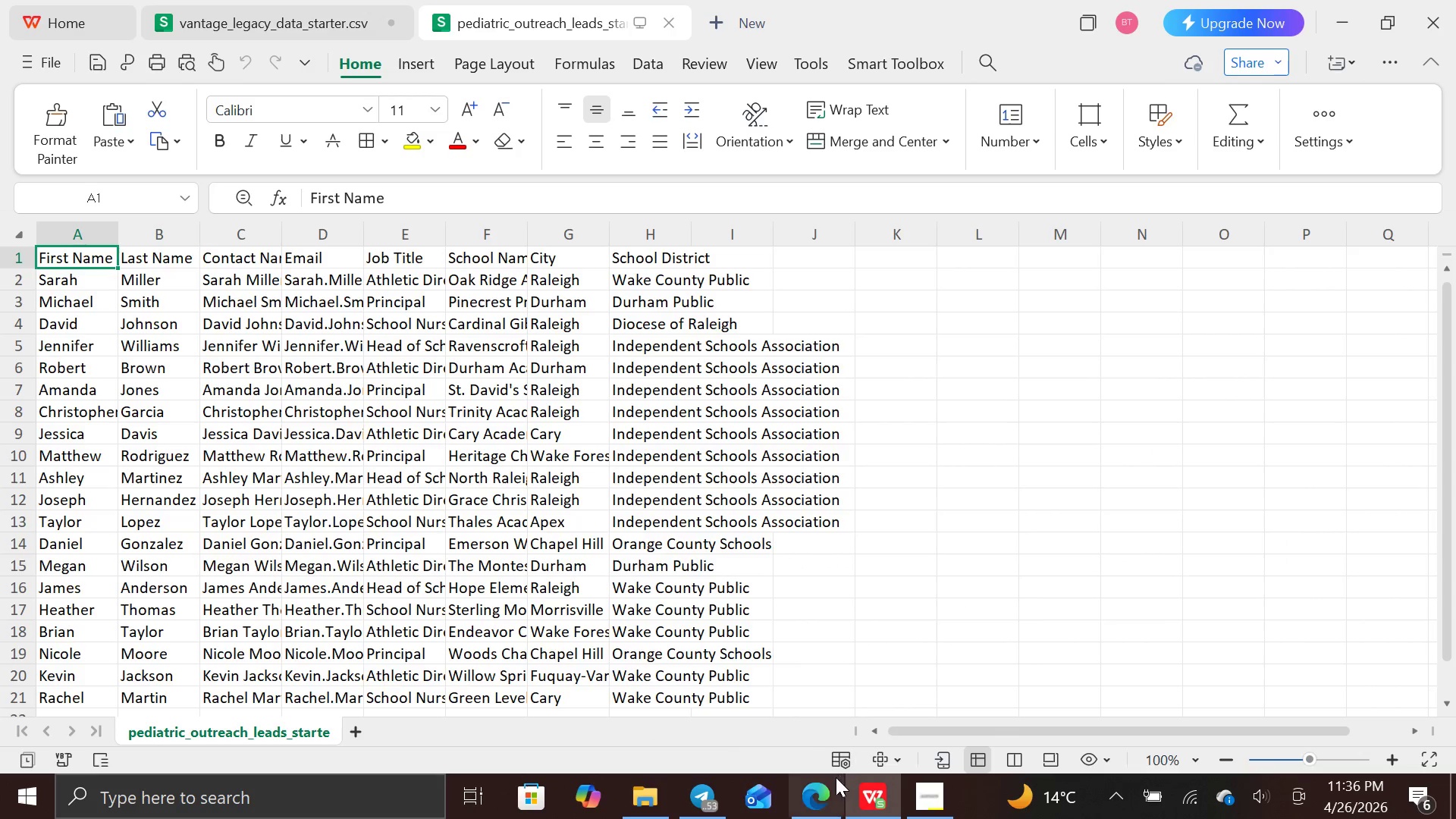 
left_click([824, 787])
 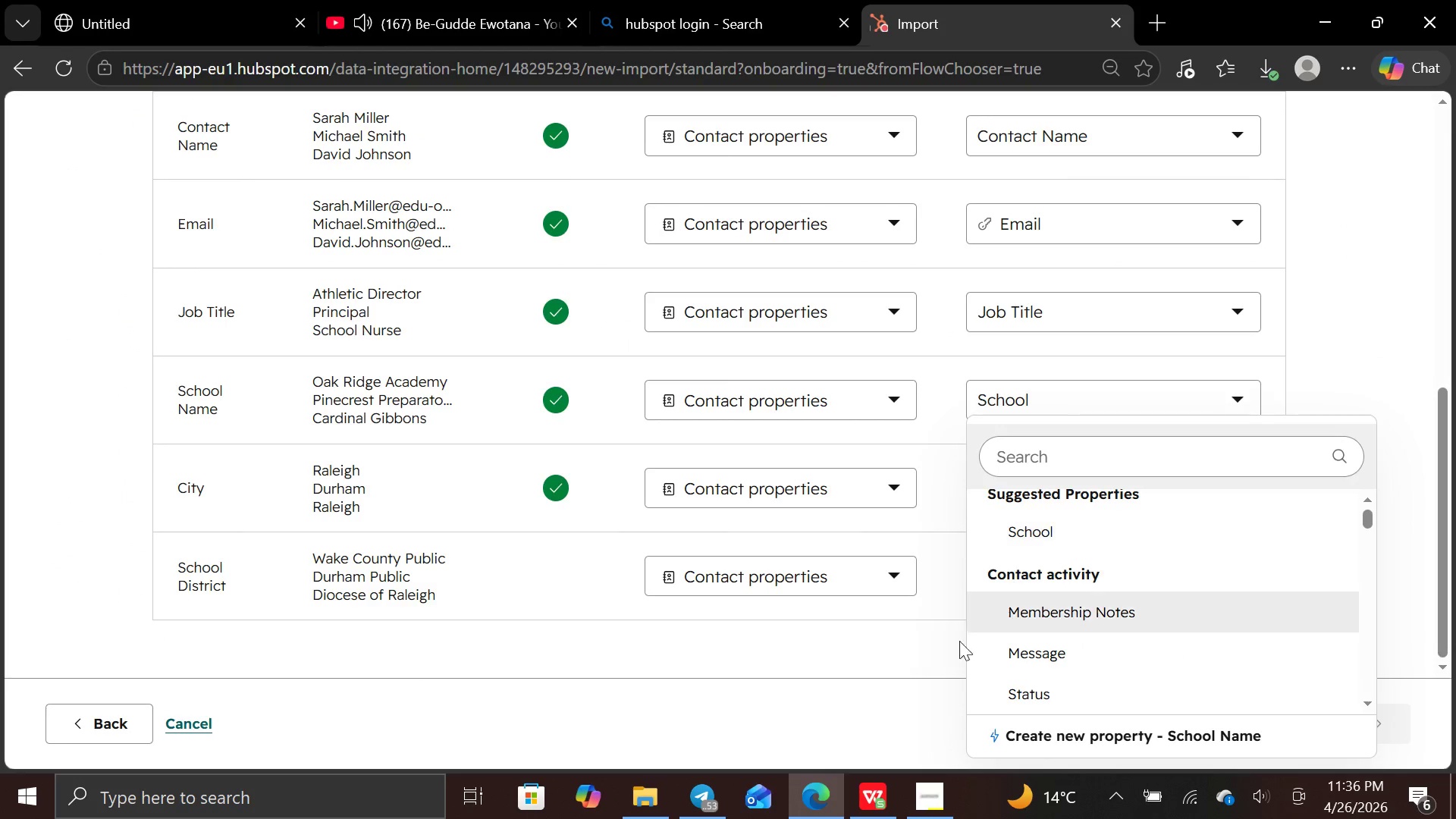 
left_click([907, 661])
 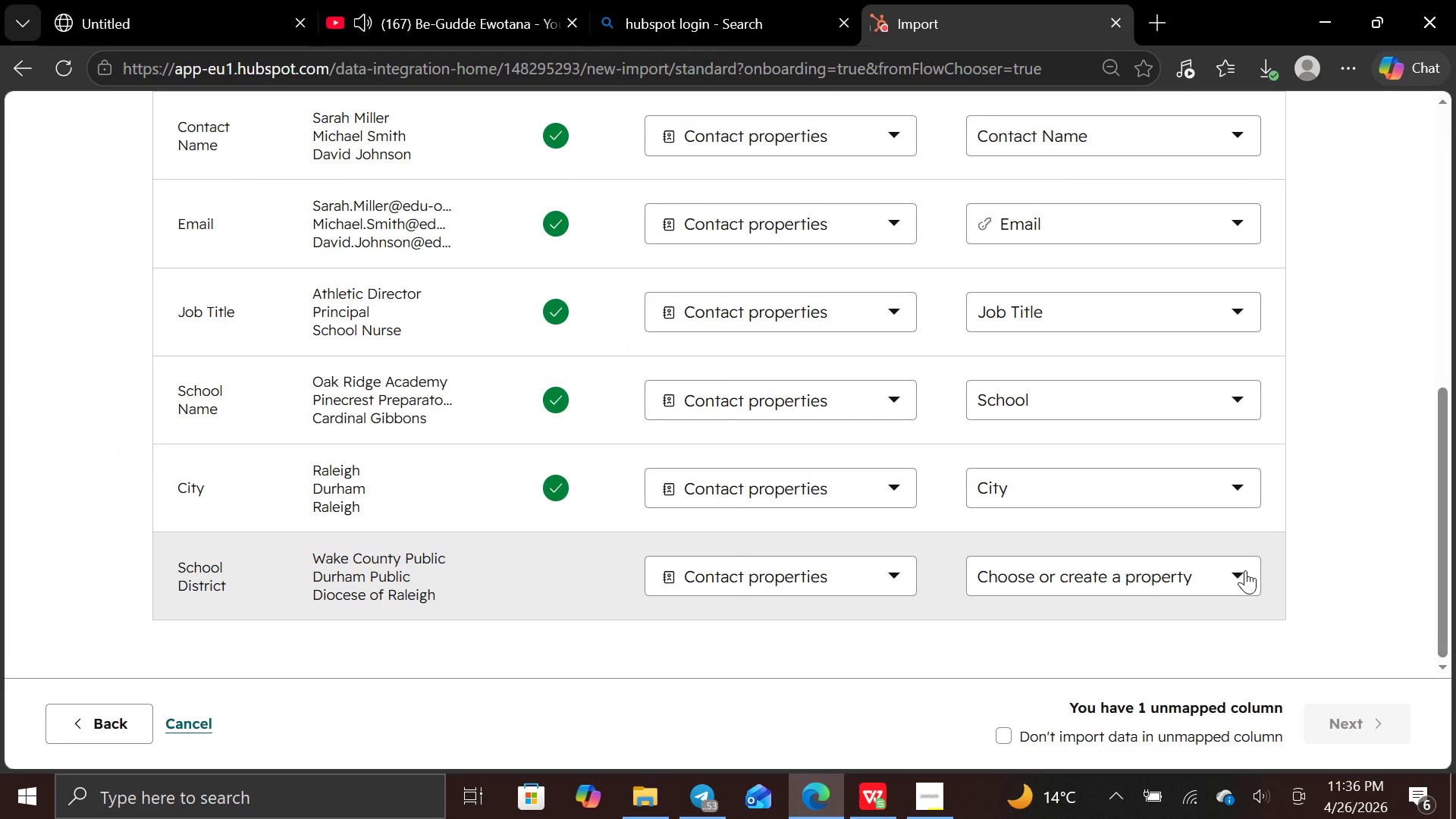 
left_click([1248, 570])
 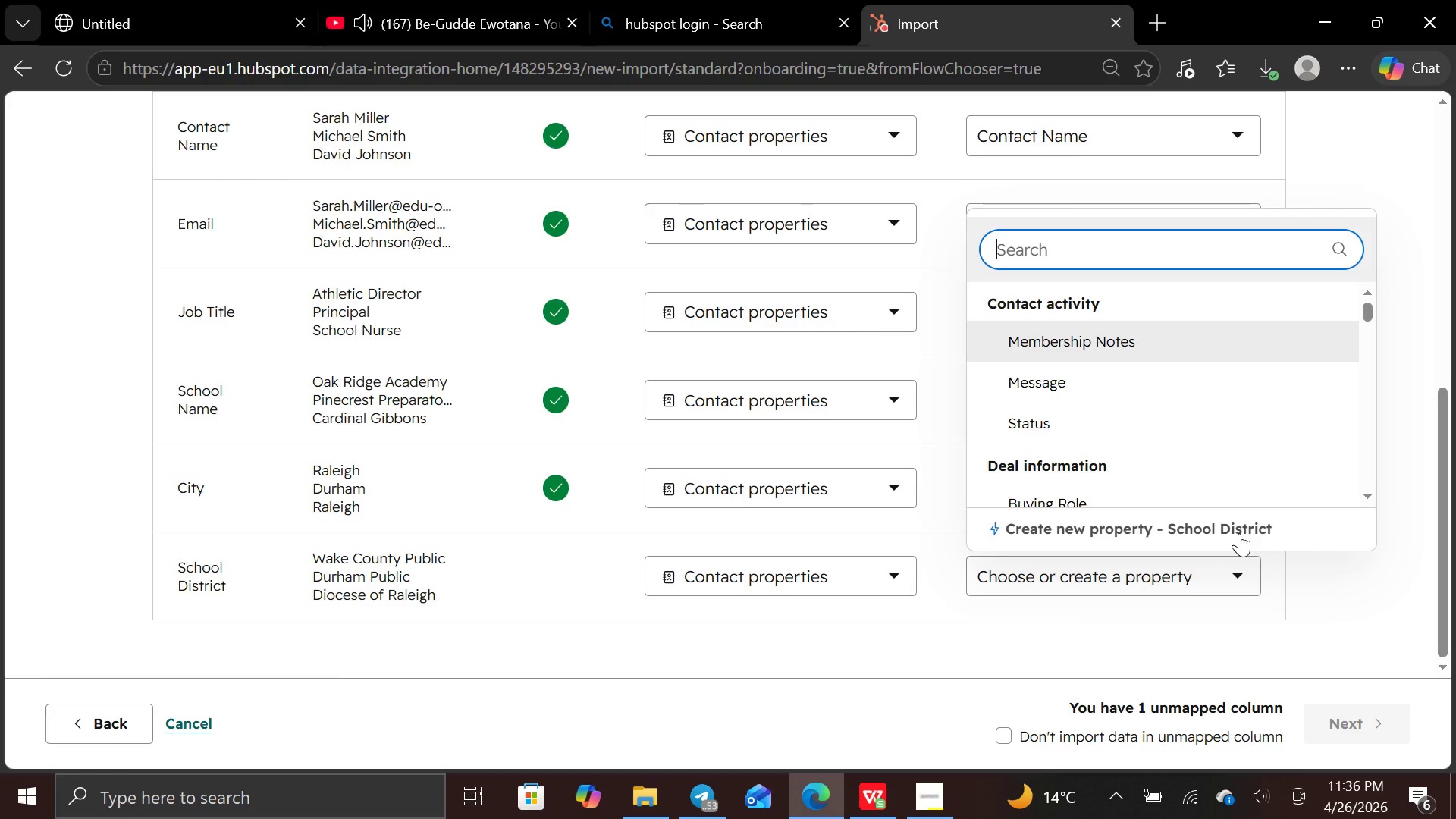 
left_click([1239, 533])
 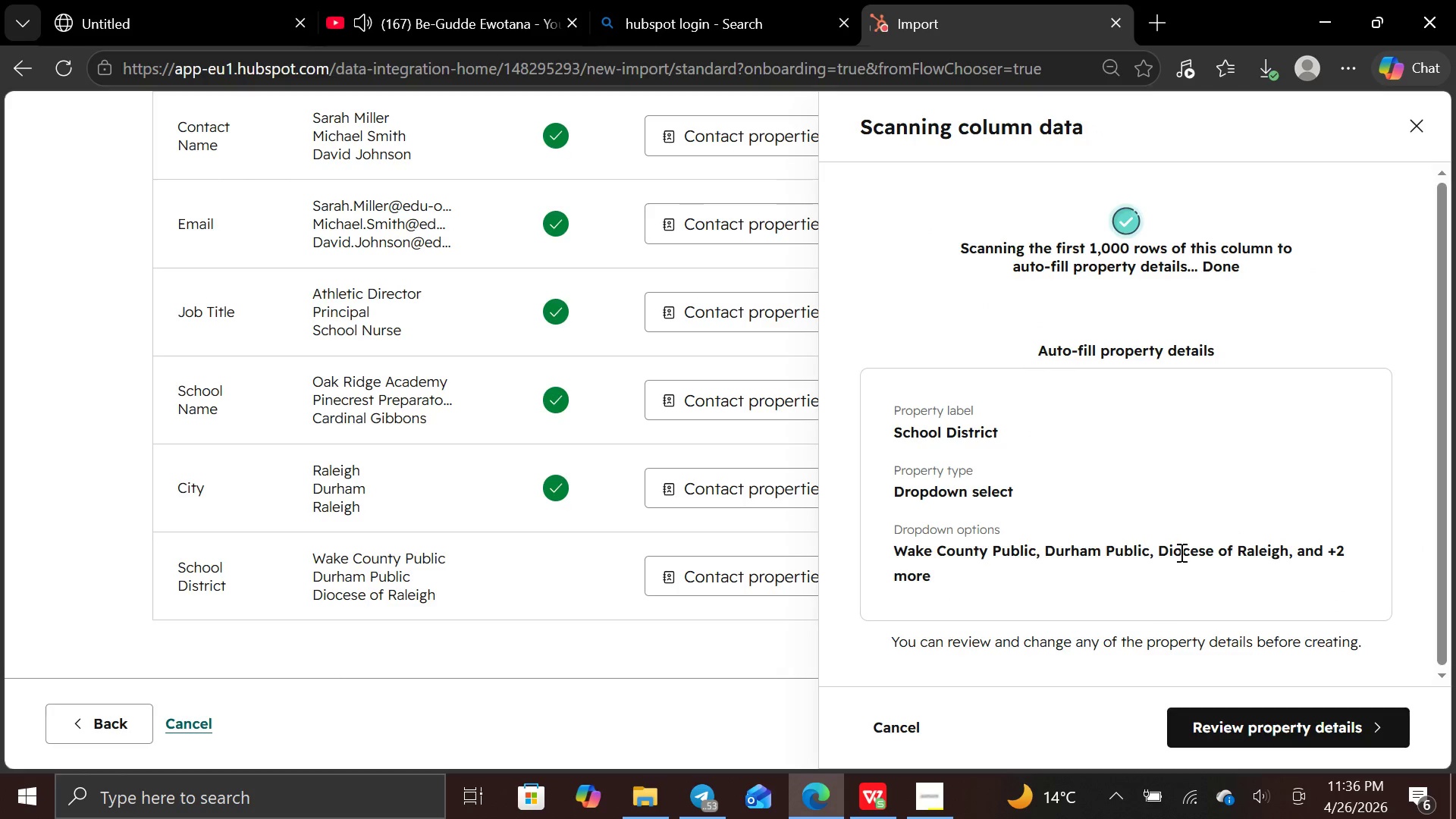 
left_click([1283, 736])
 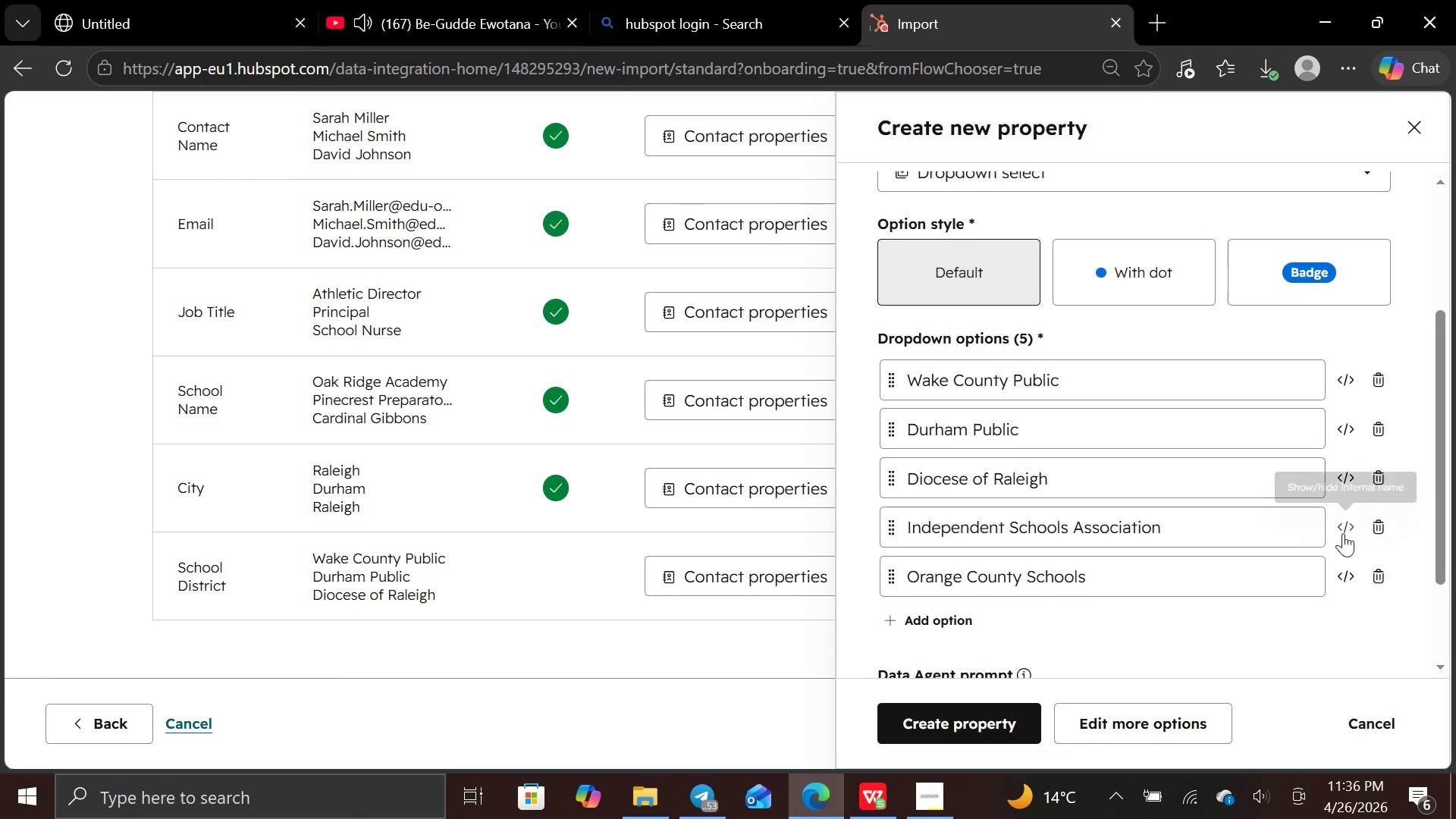 
left_click([981, 719])
 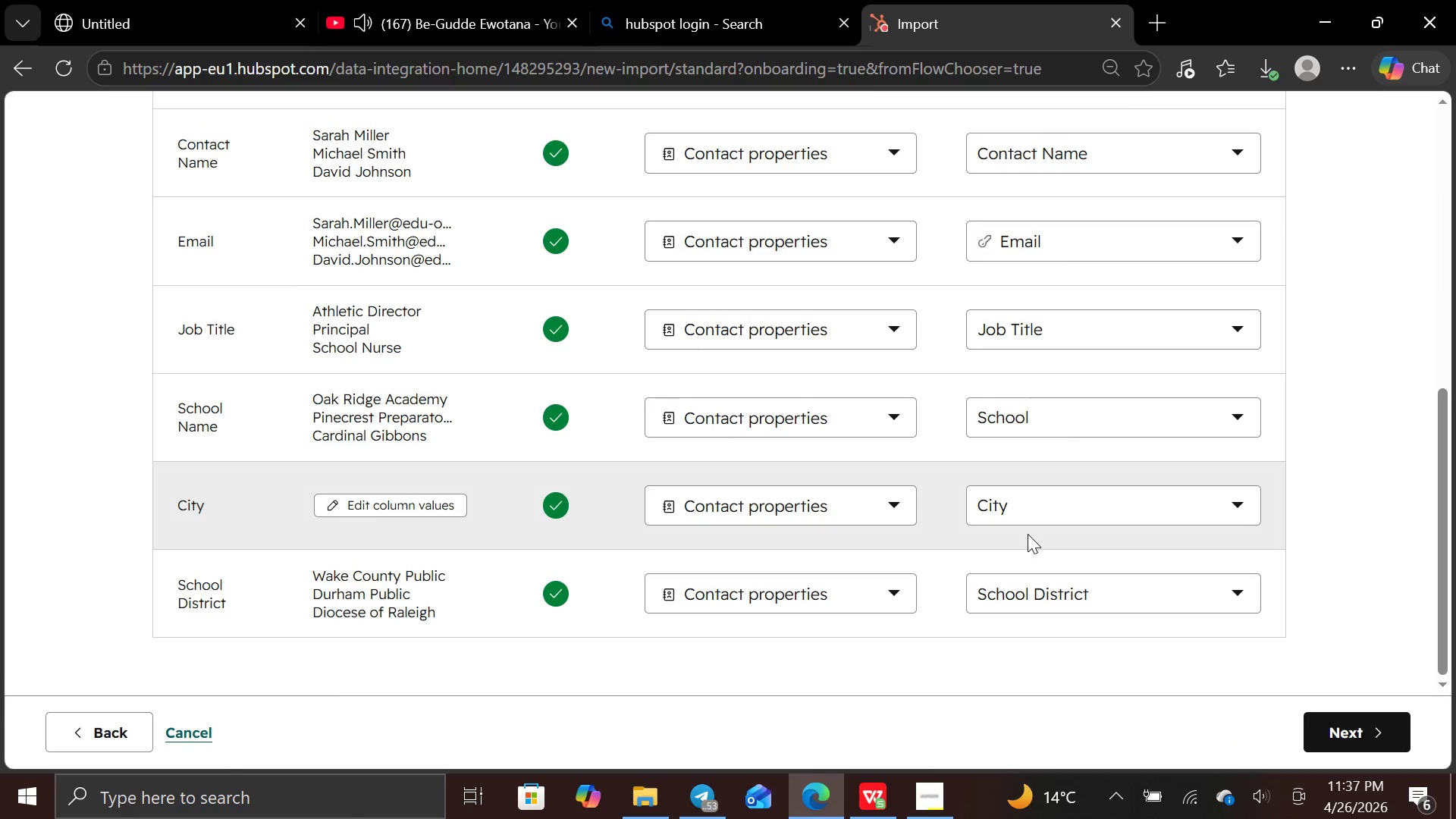 
wait(8.8)
 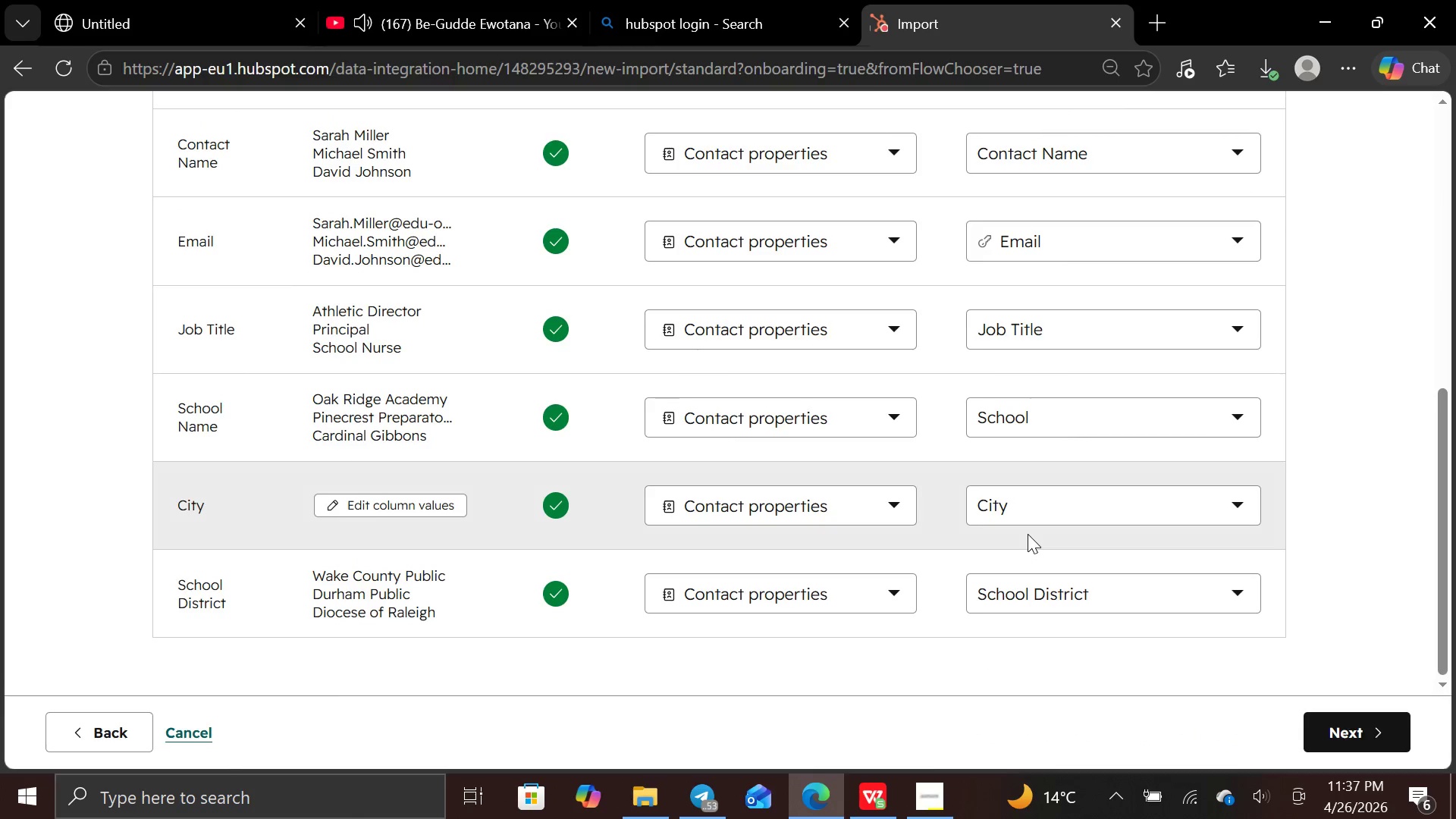 
left_click([1225, 416])
 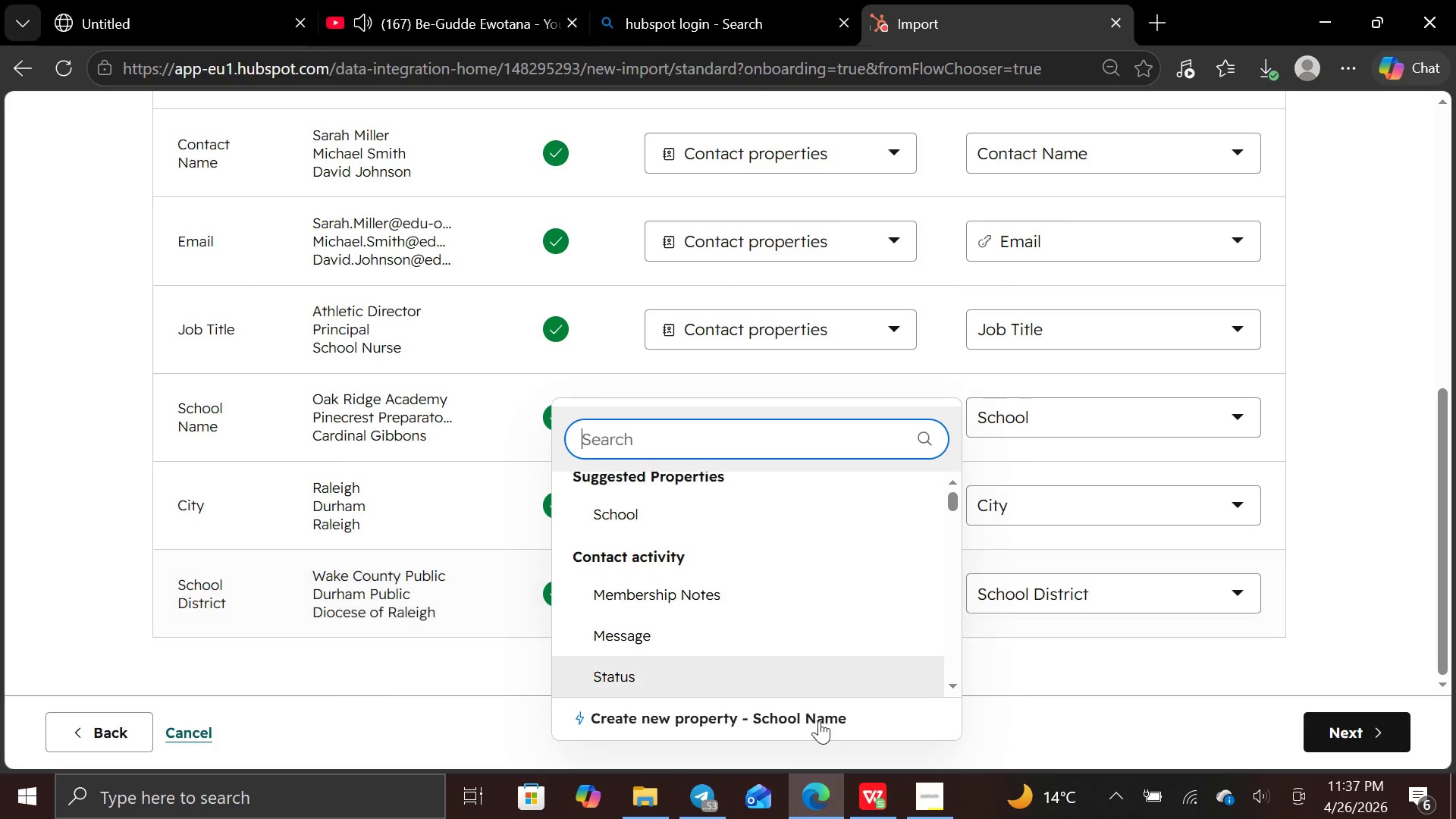 
left_click([815, 720])
 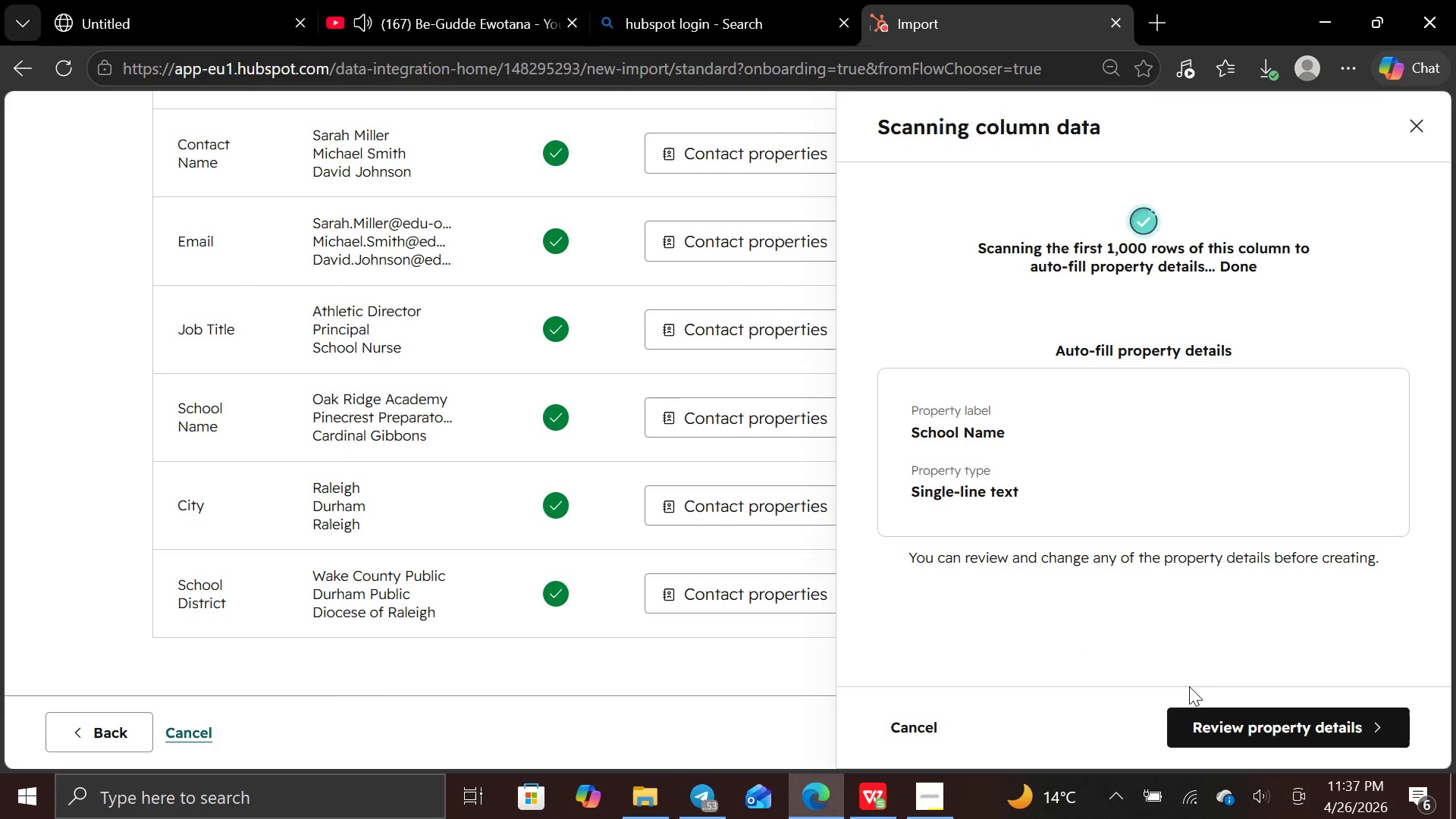 
left_click([1221, 717])
 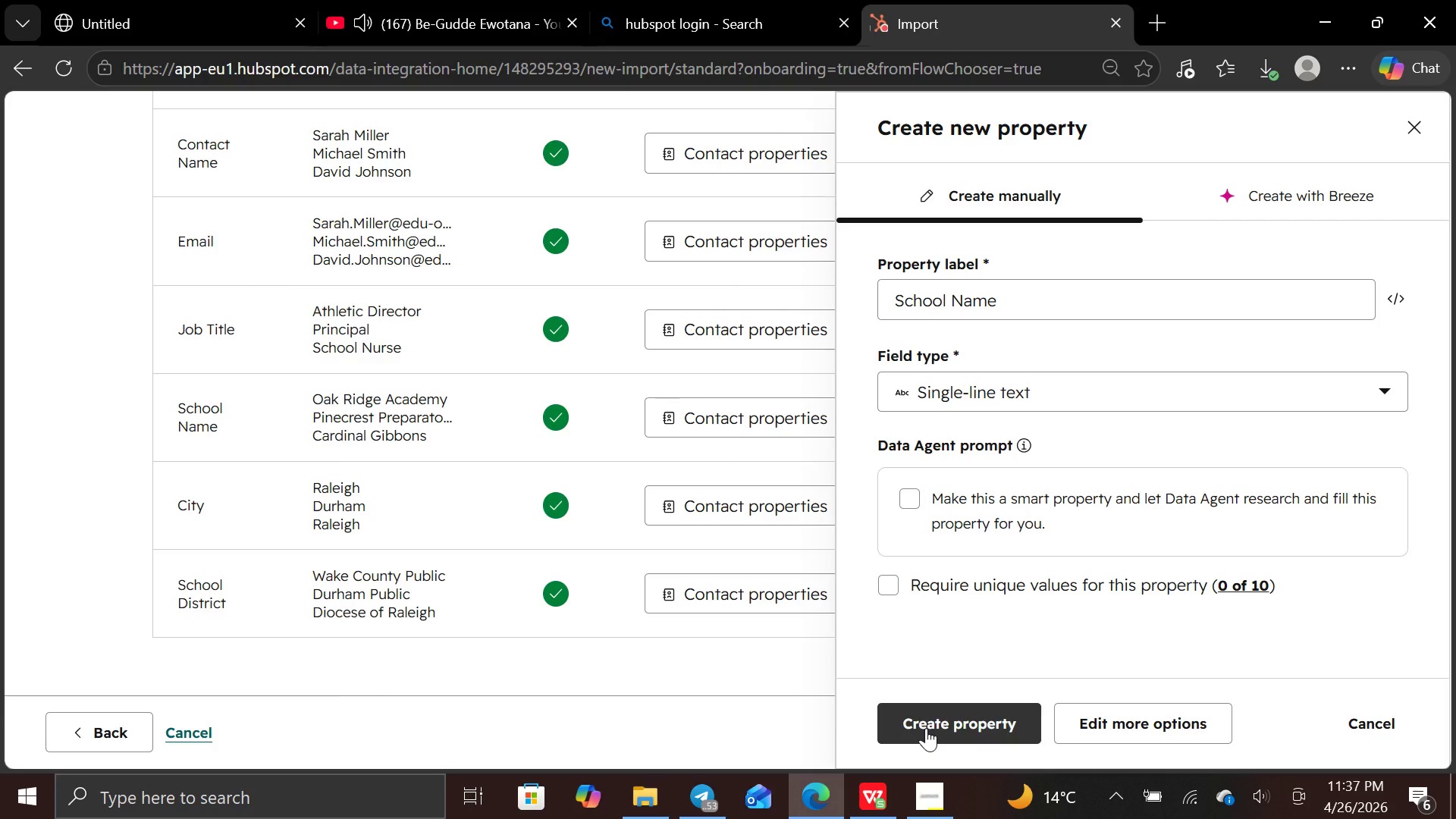 
wait(6.31)
 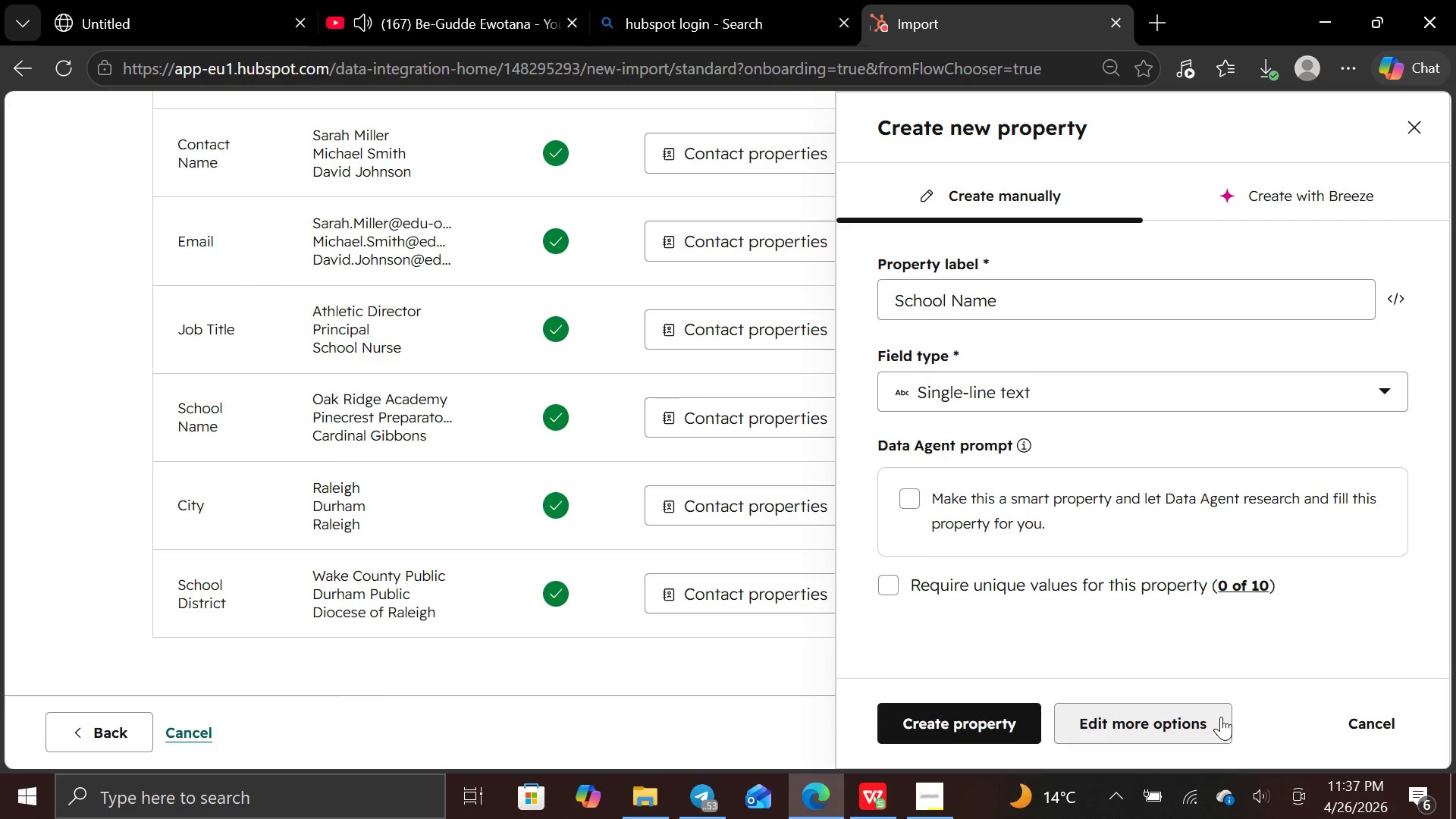 
left_click([926, 728])
 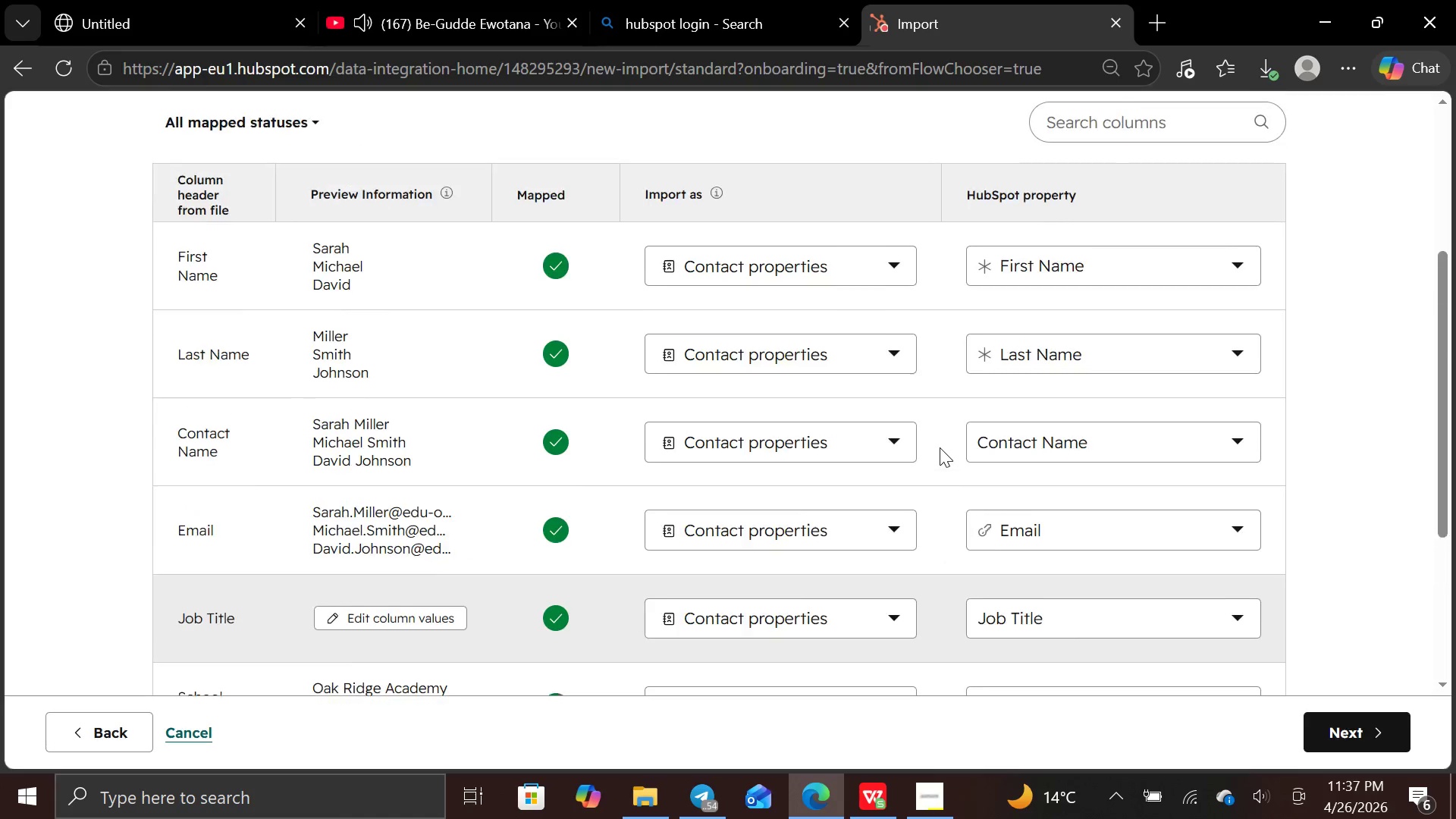 
wait(13.33)
 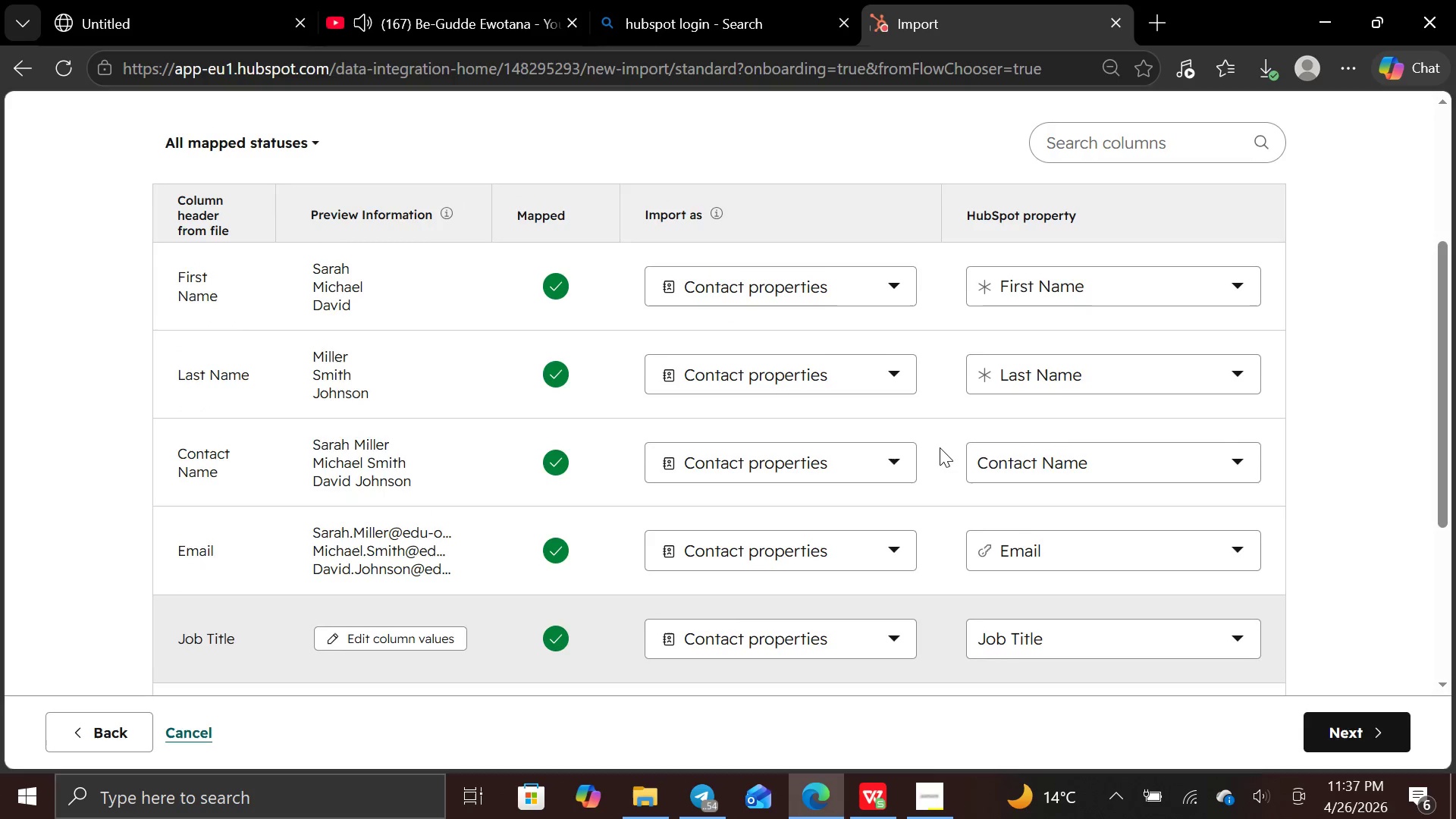 
key(Control+Minus)
 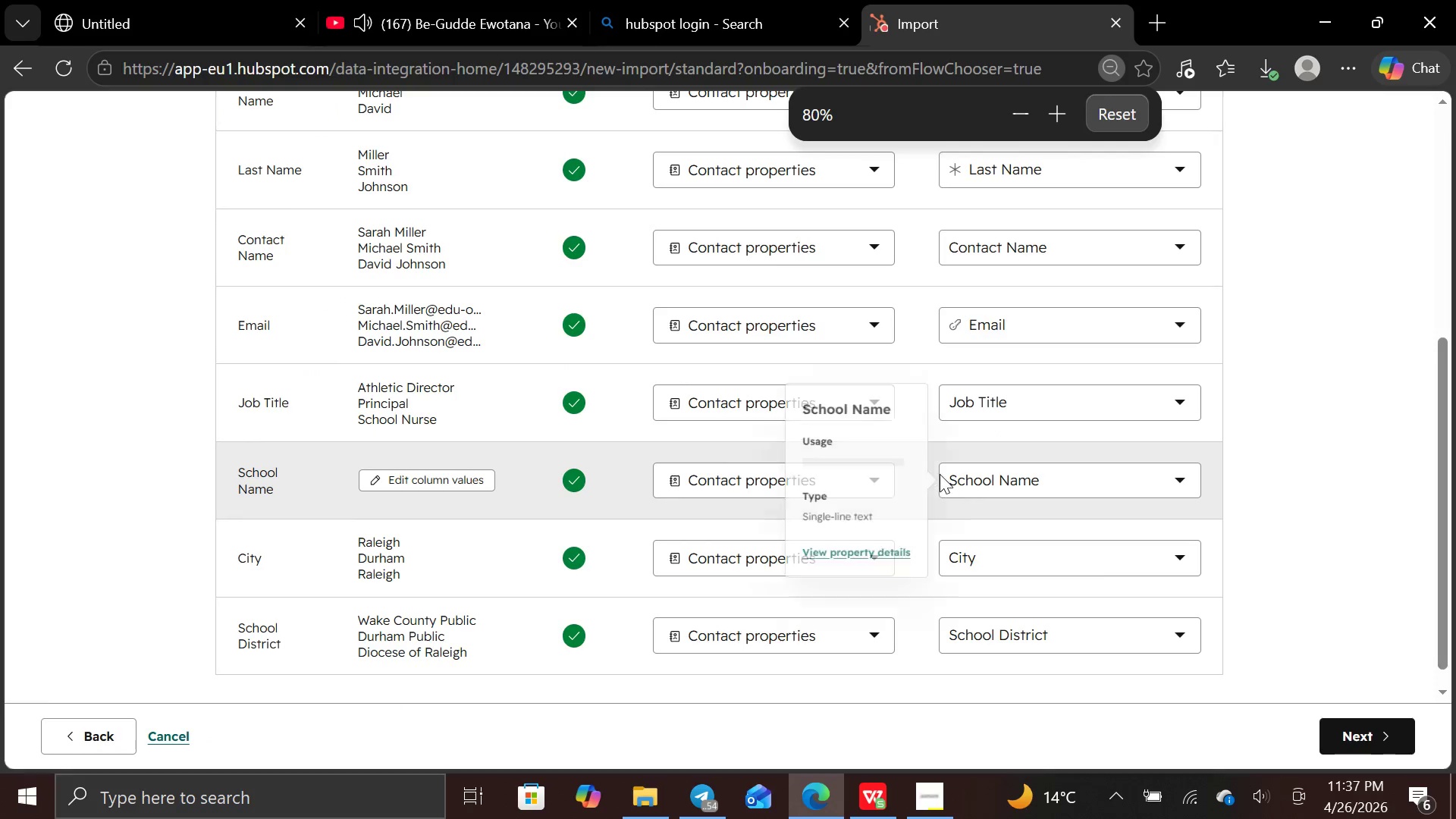 
key(Control+Minus)
 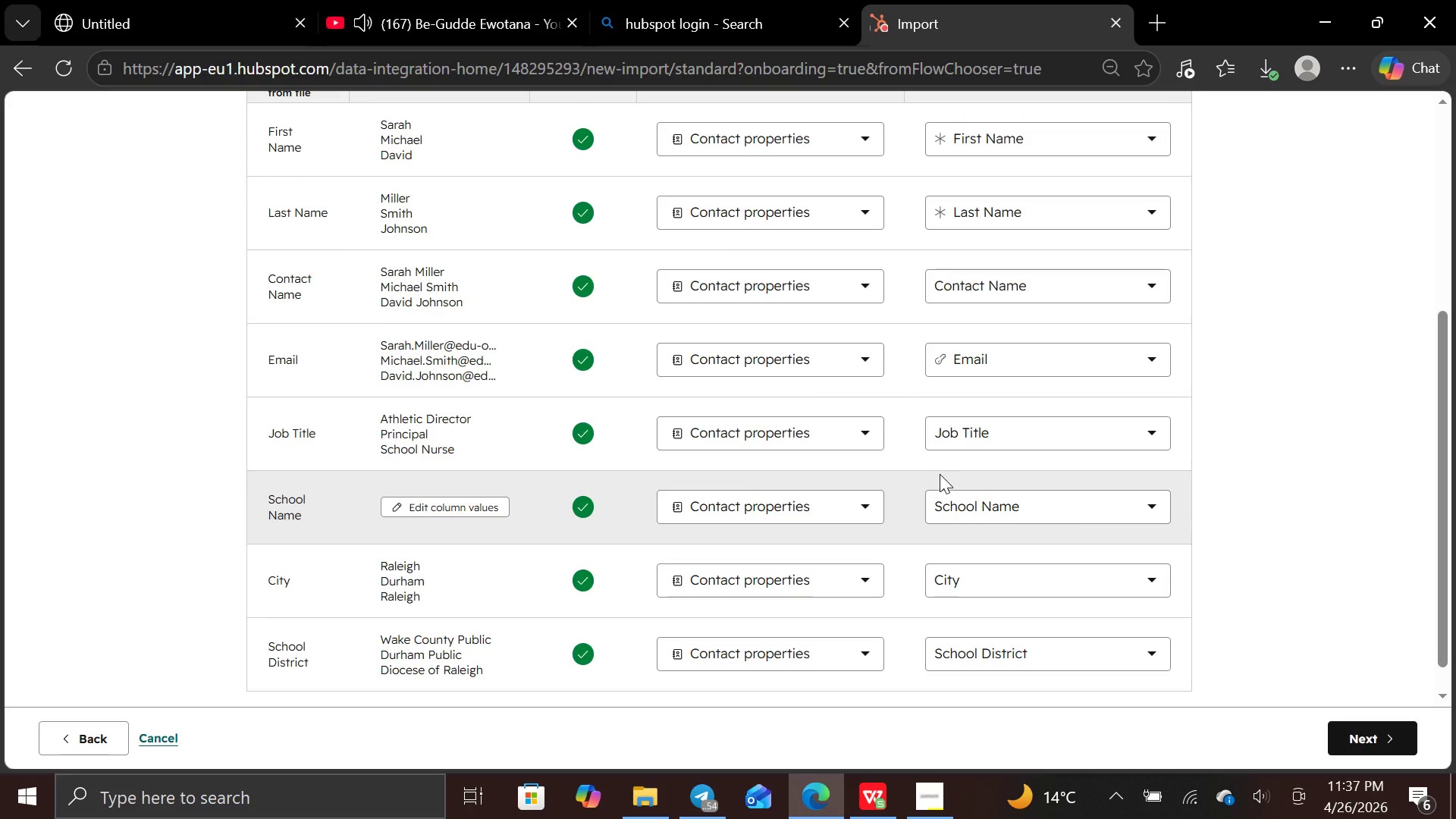 
wait(5.5)
 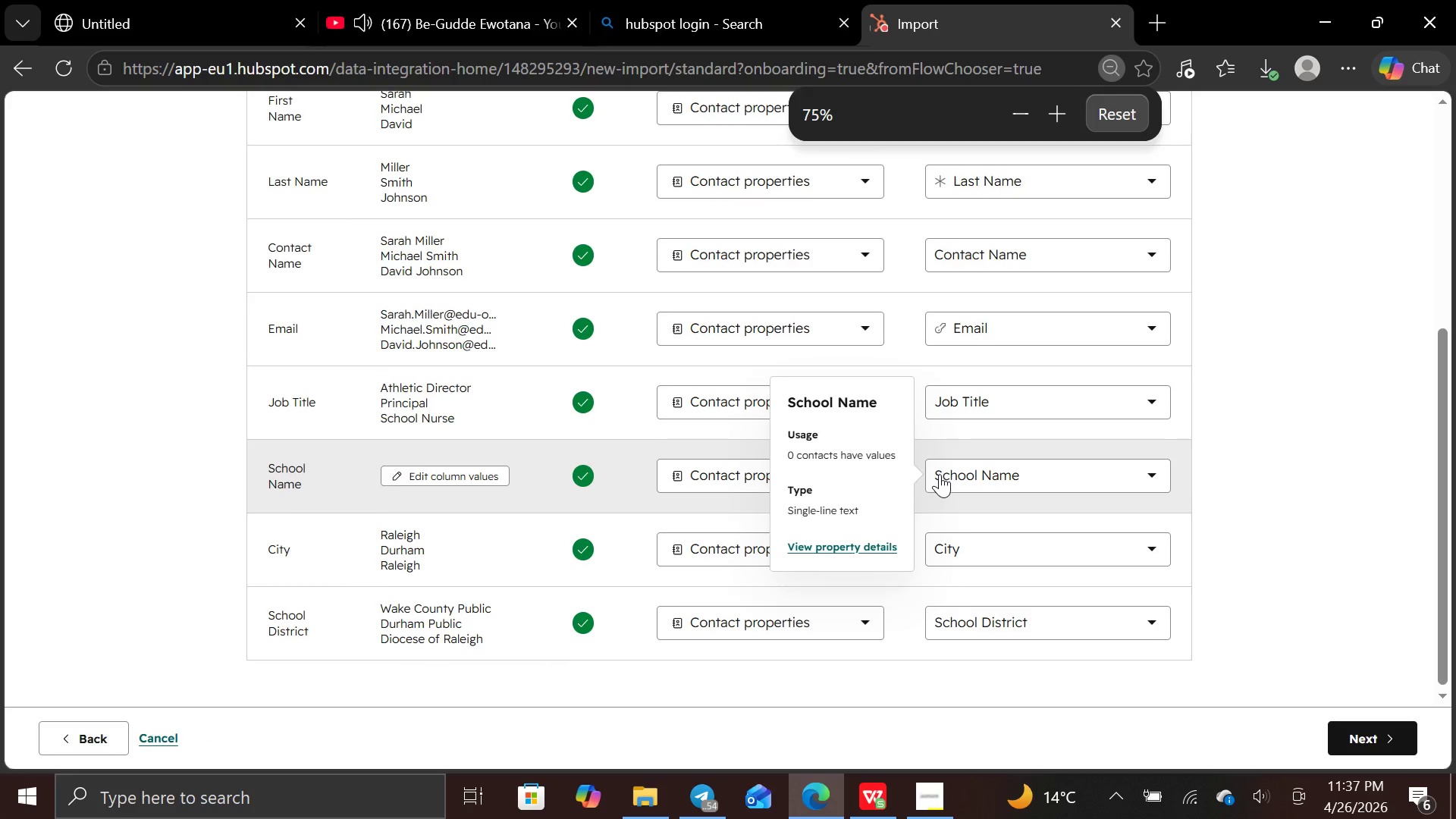 
key(Control+Minus)
 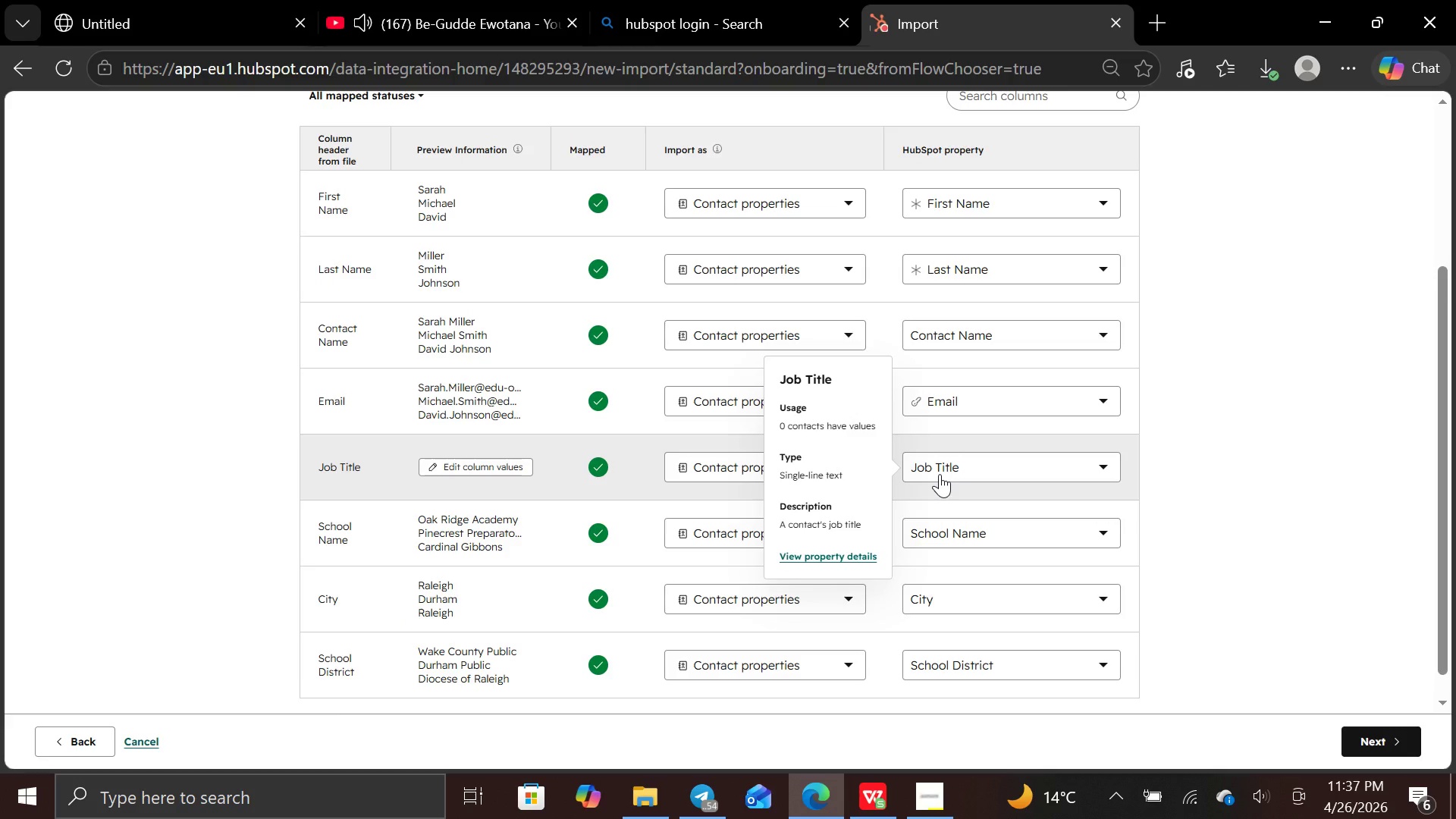 
key(PrintScreen)
 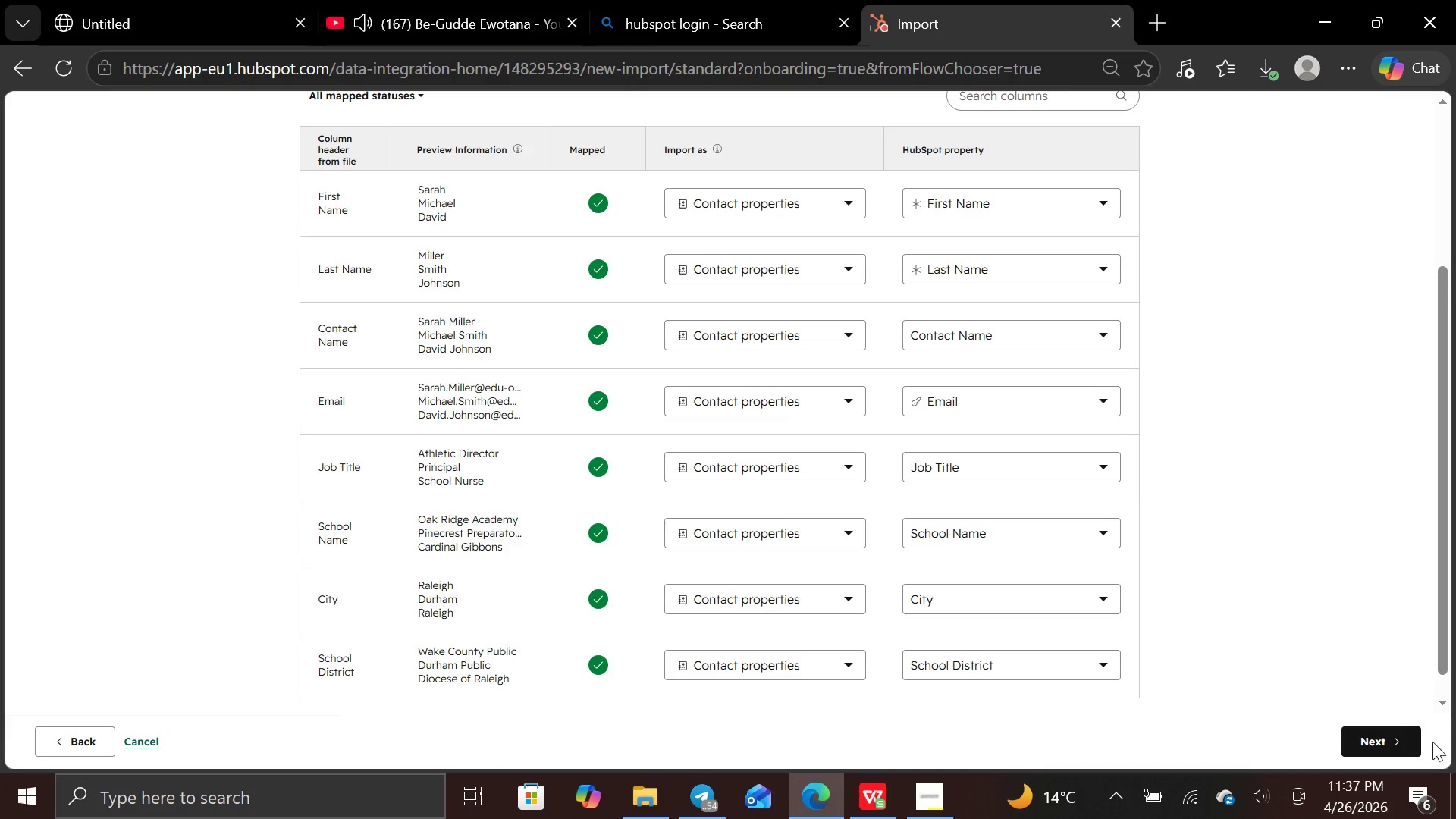 
left_click([1405, 736])
 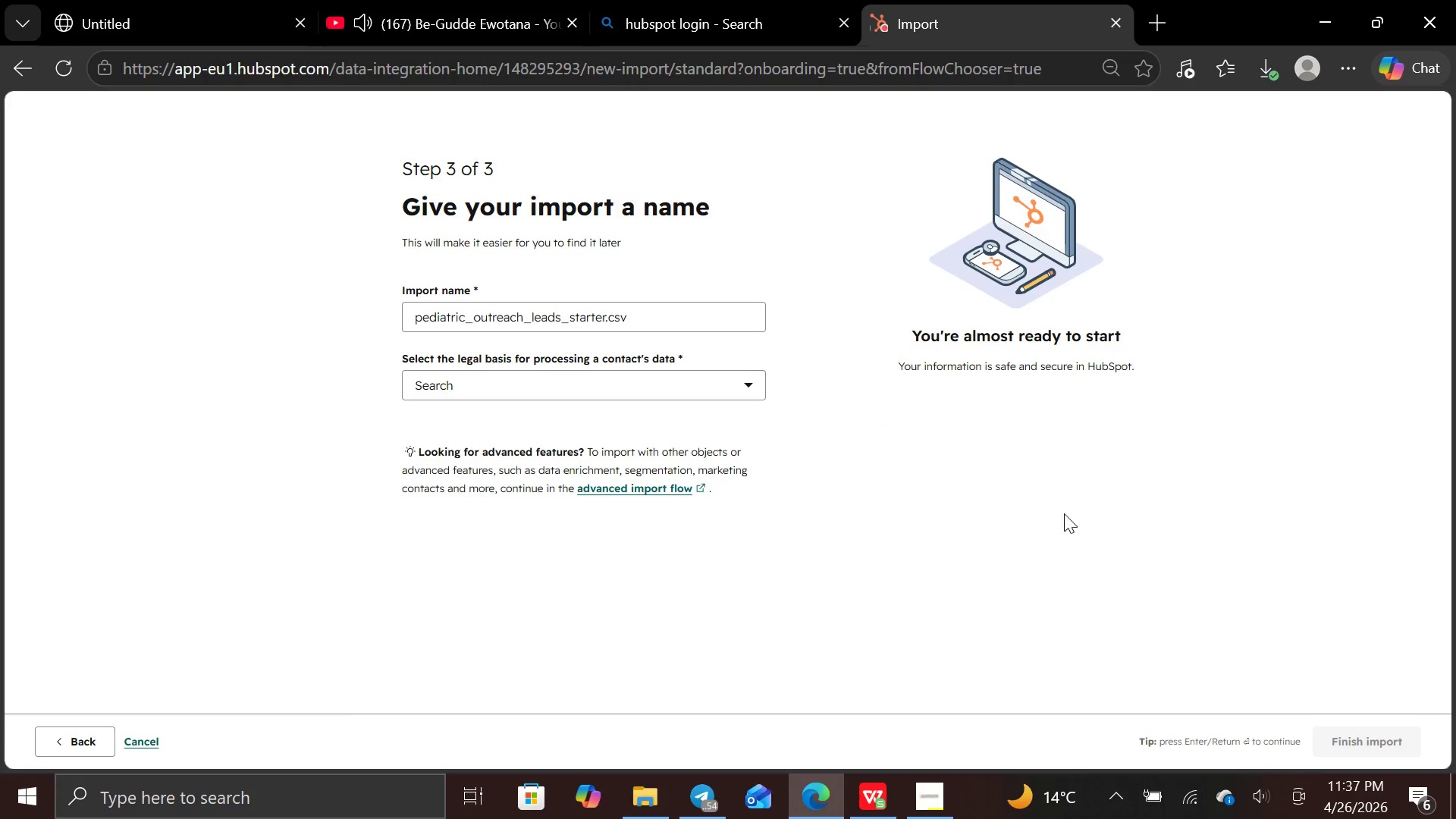 
wait(18.92)
 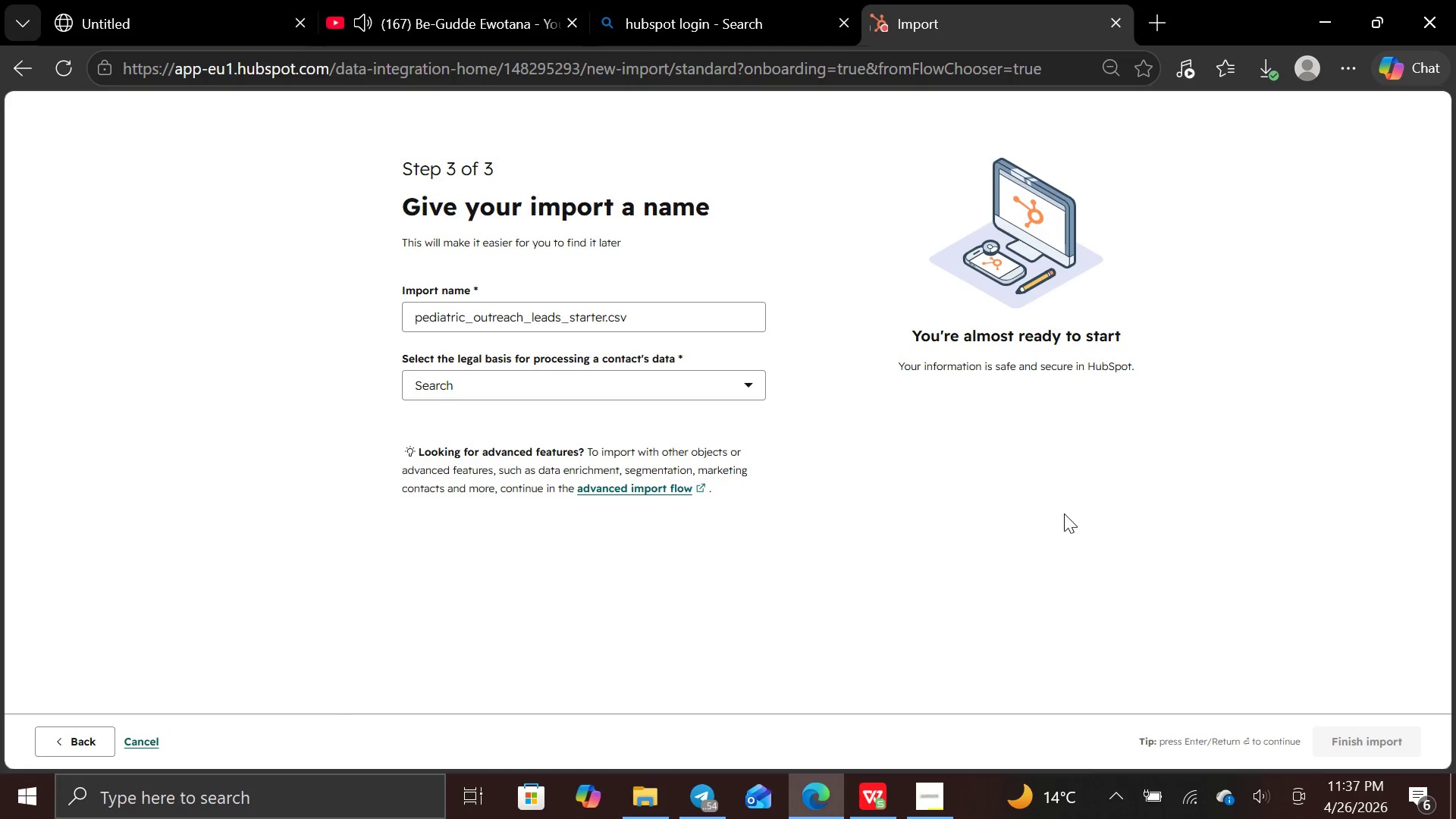 
left_click([472, 318])
 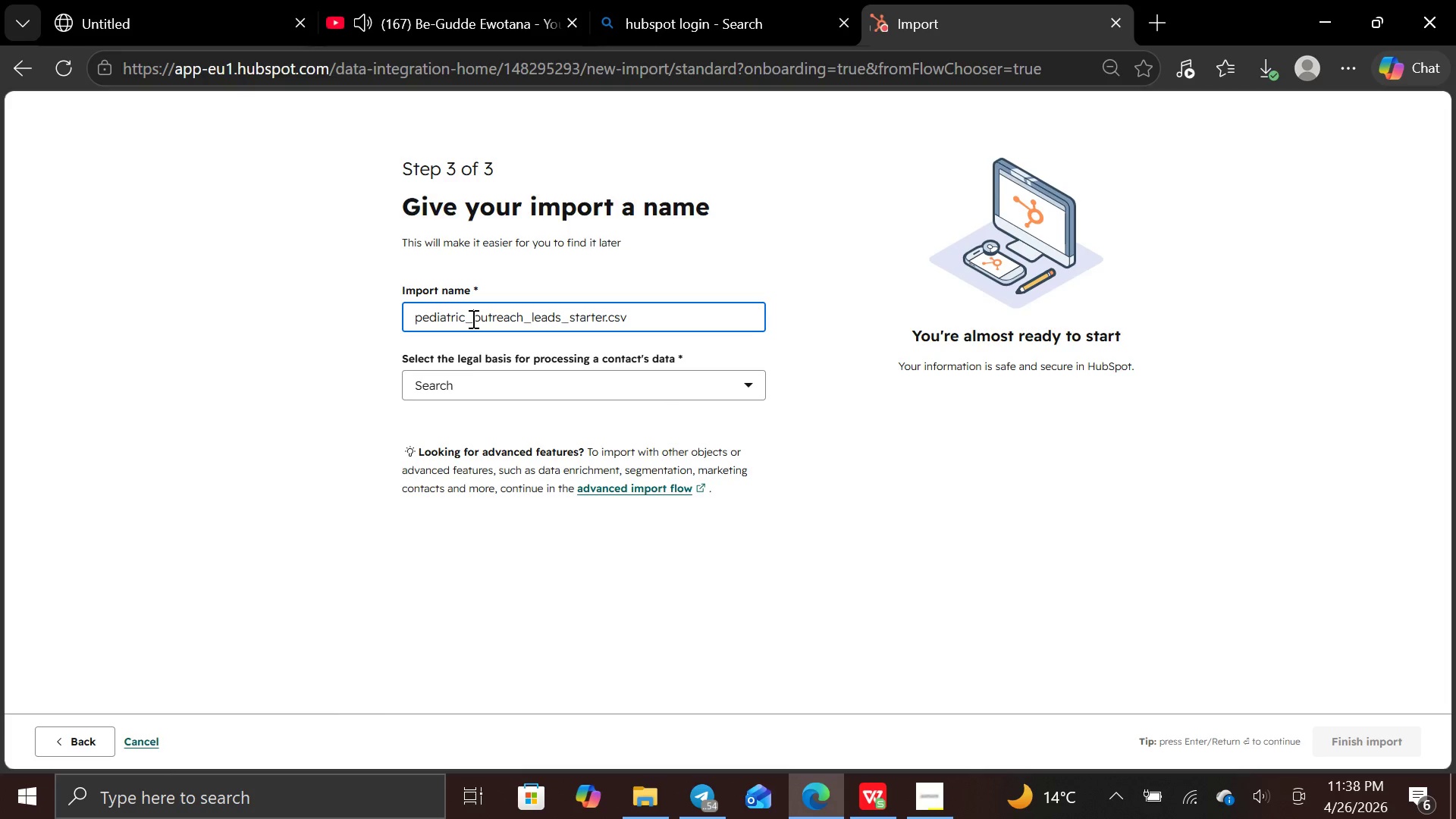 
key(Backspace)
 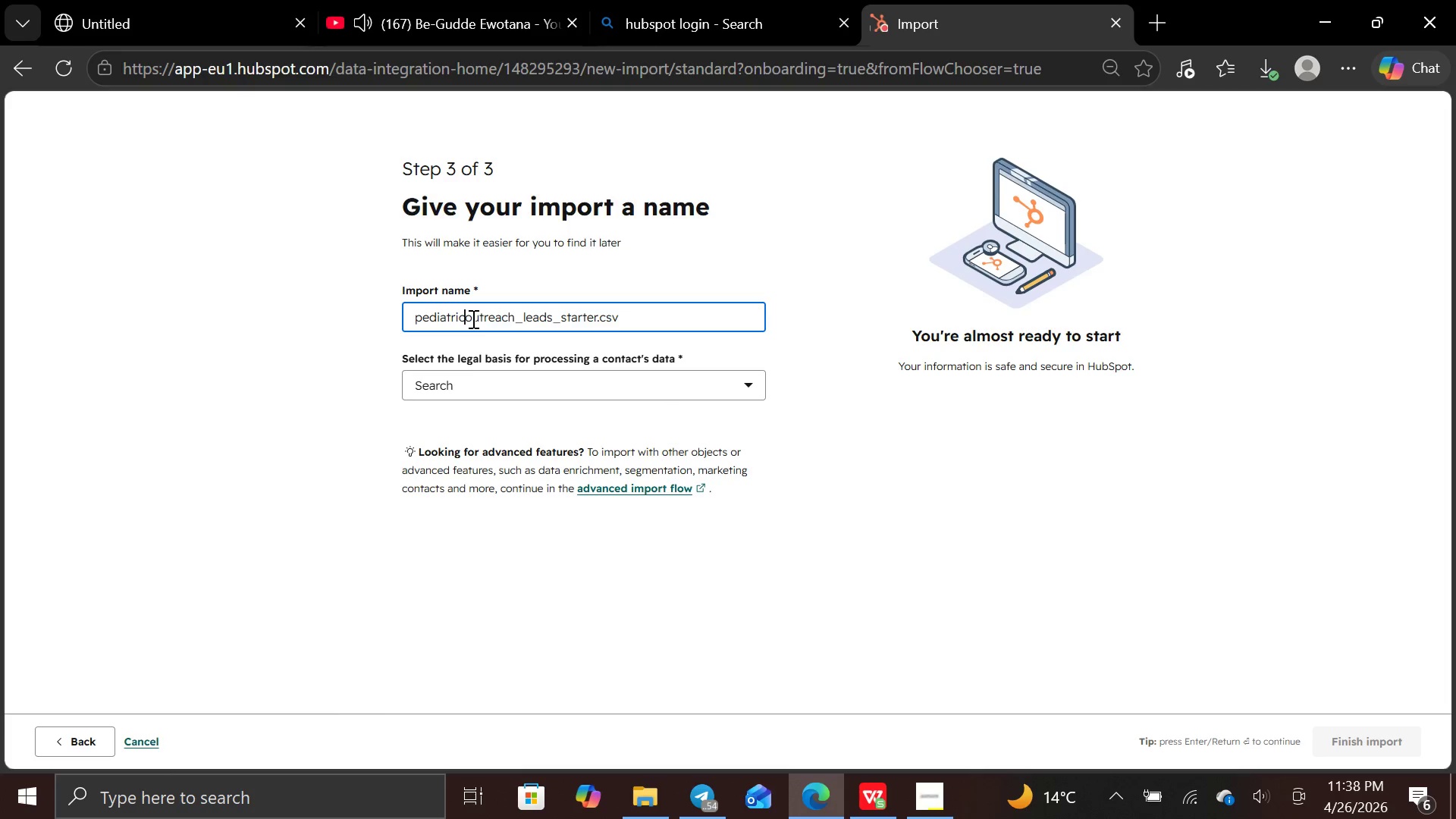 
key(Space)
 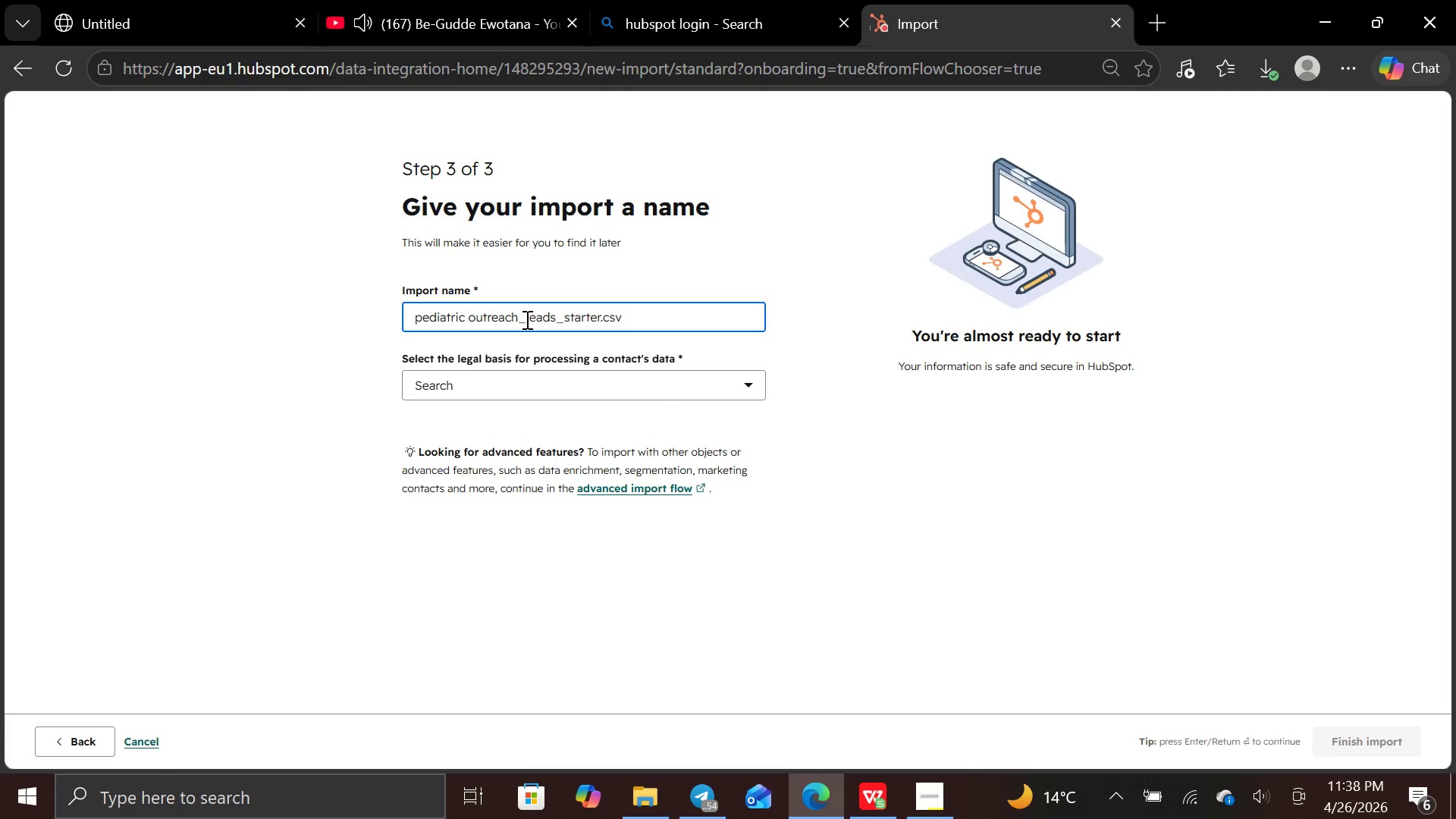 
left_click([528, 319])
 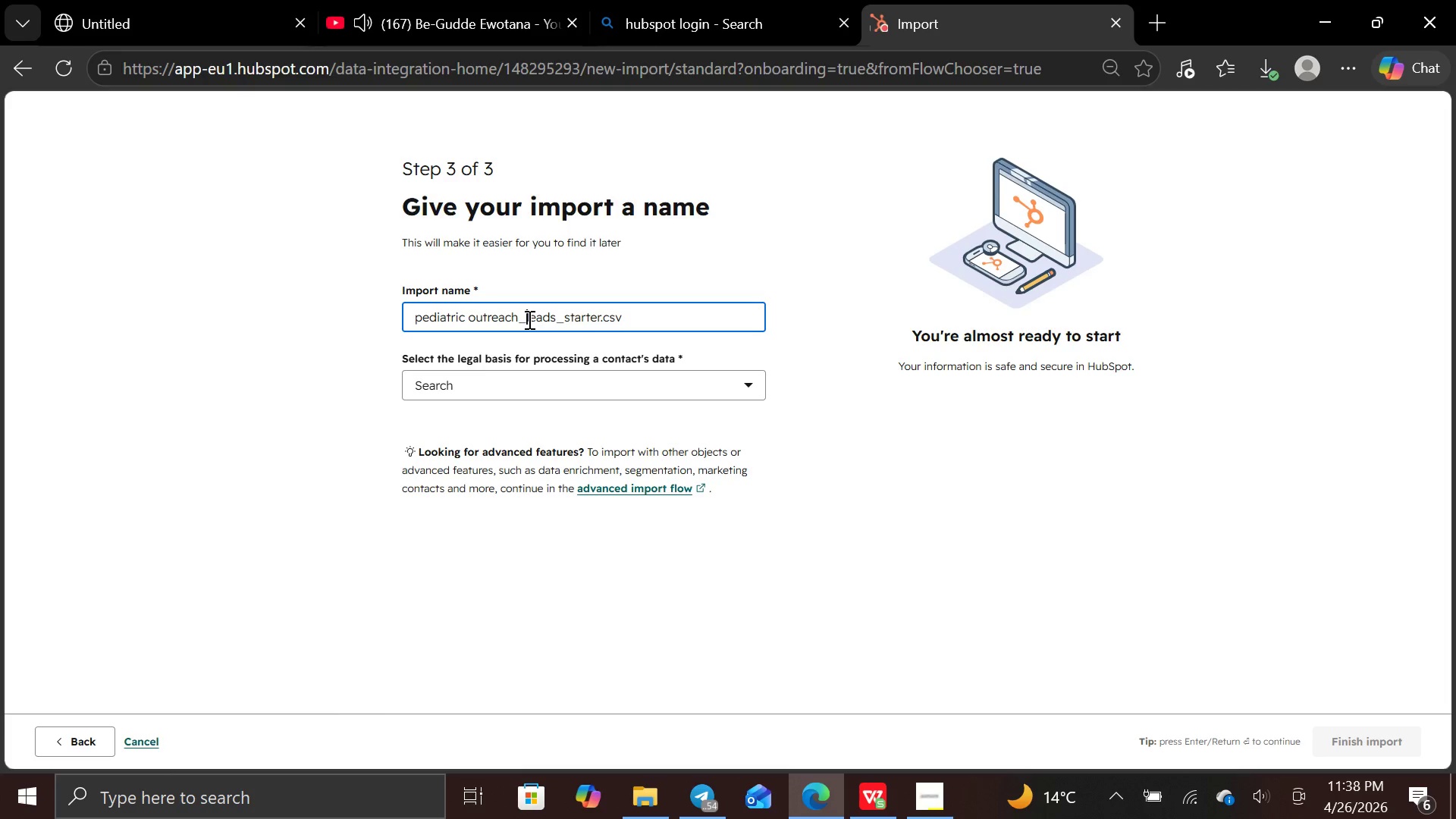 
key(Space)
 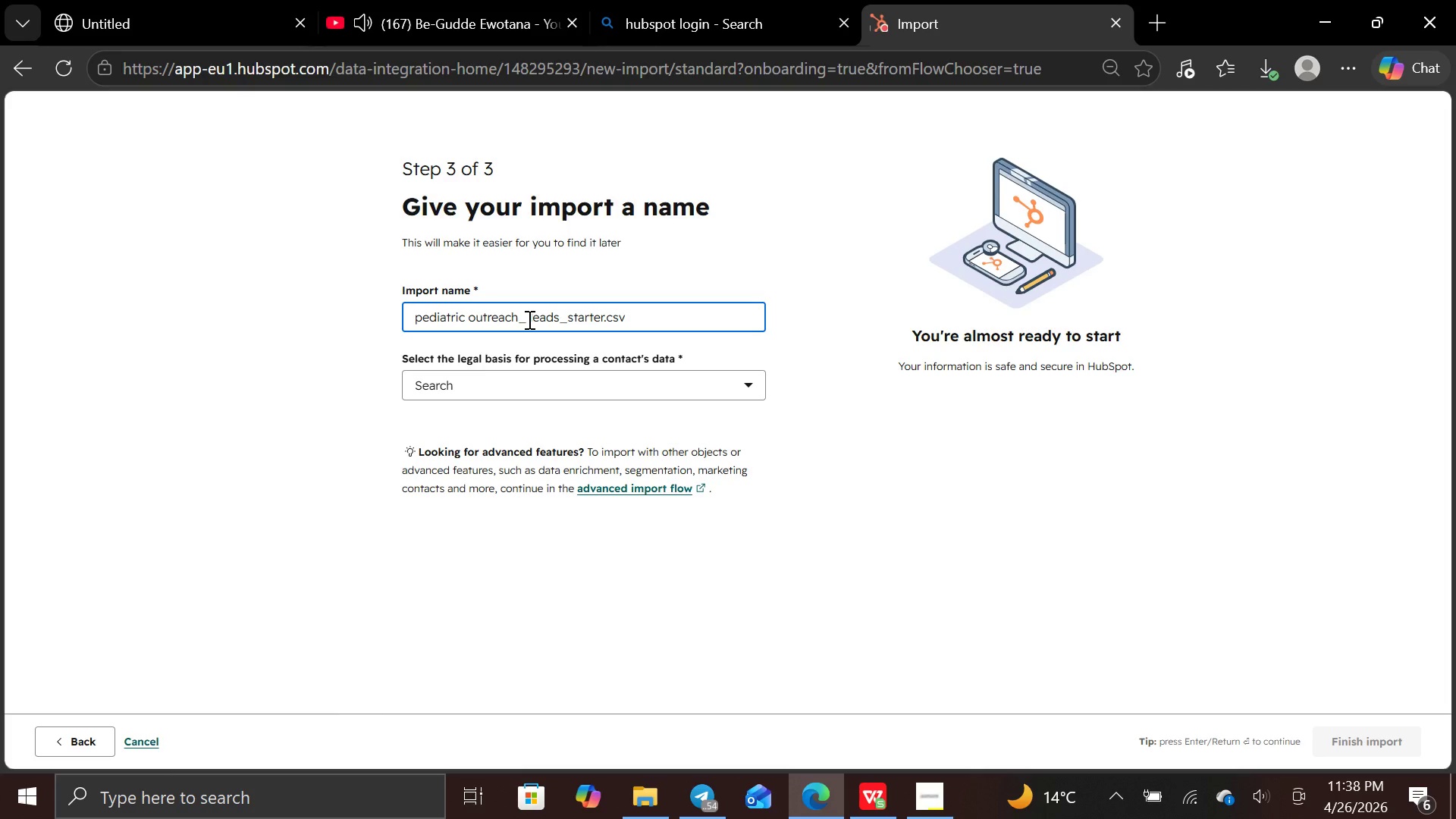 
key(Backspace)
 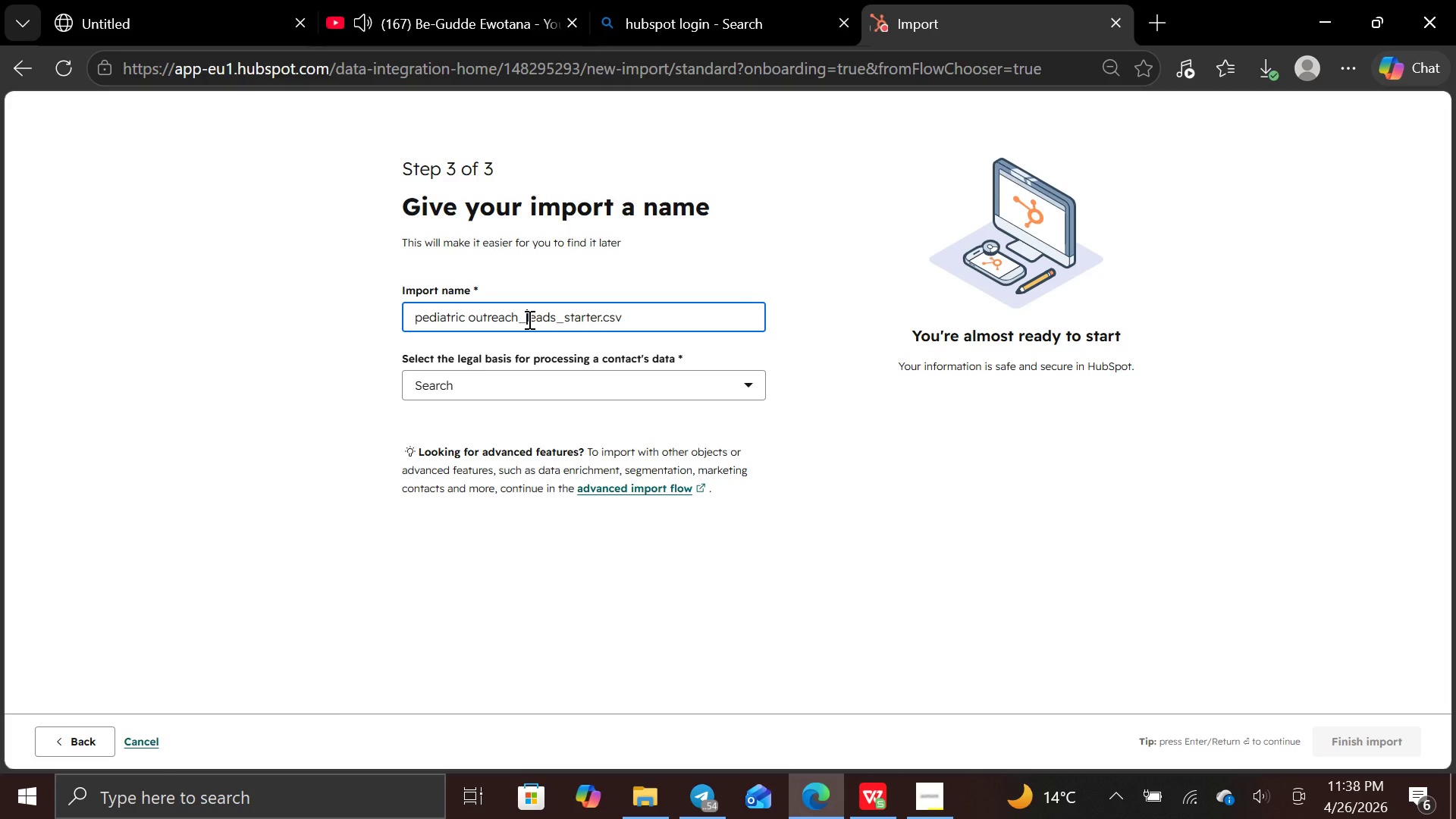 
key(Backspace)
 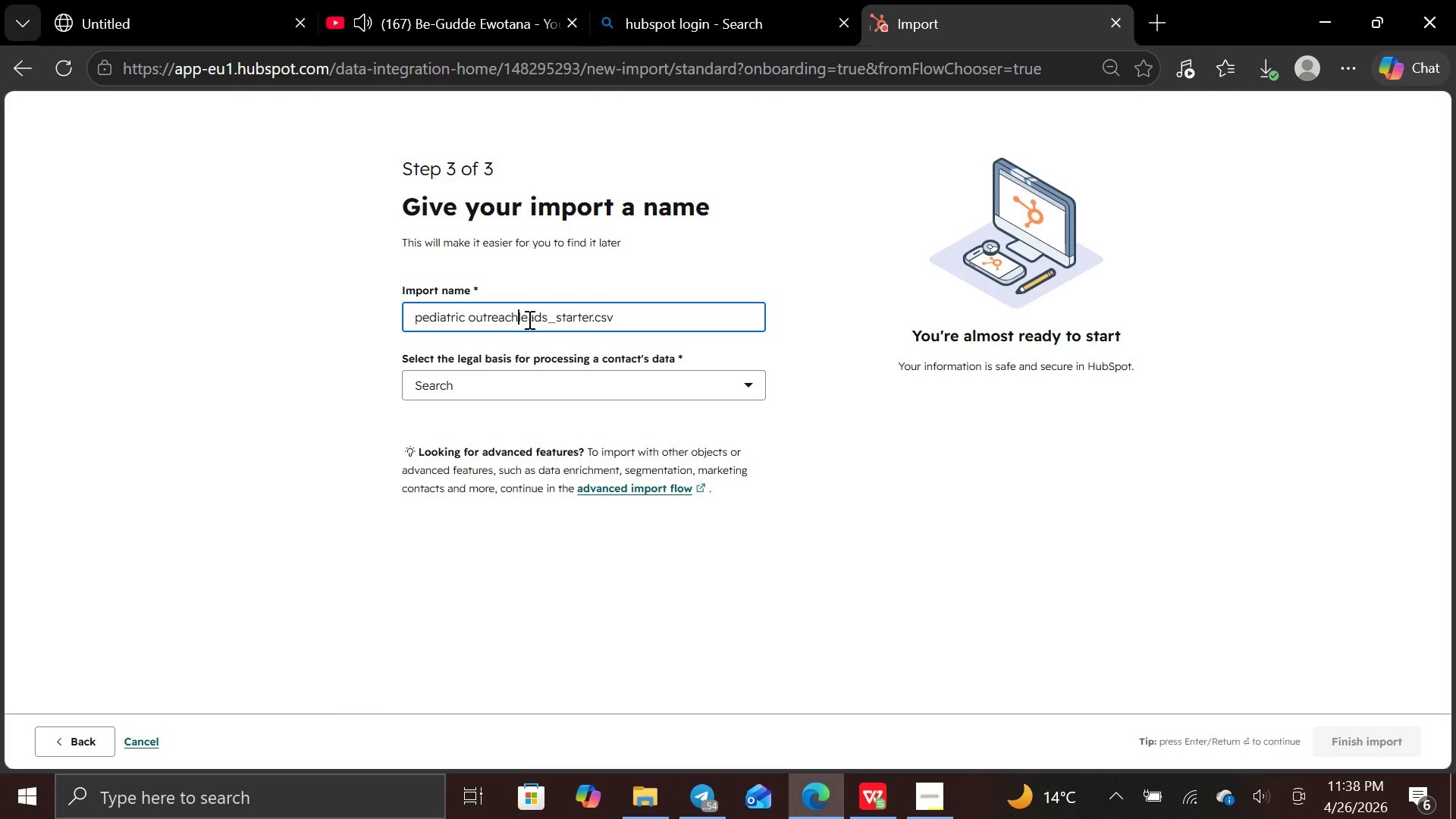 
key(Space)
 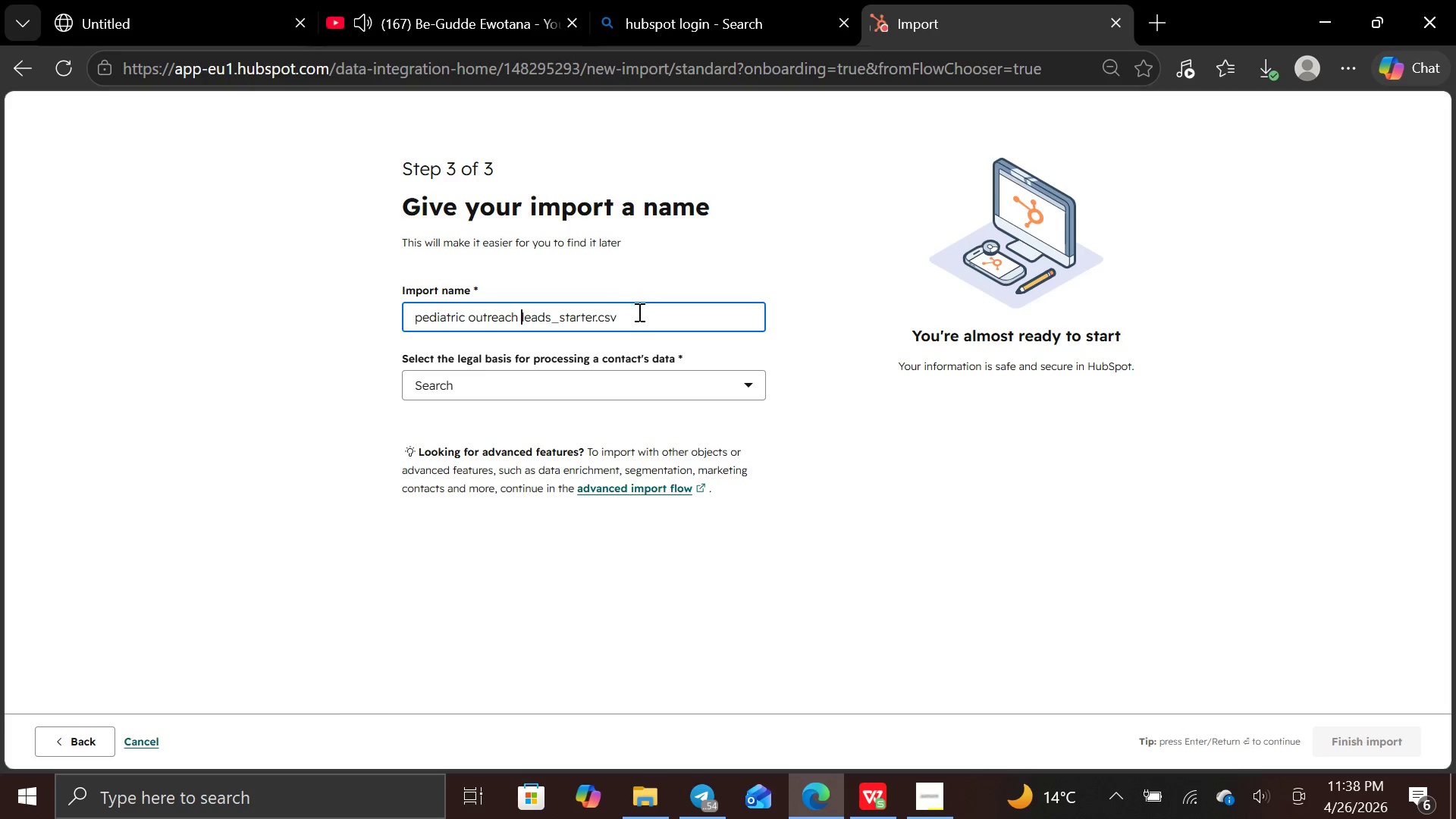 
left_click([629, 313])
 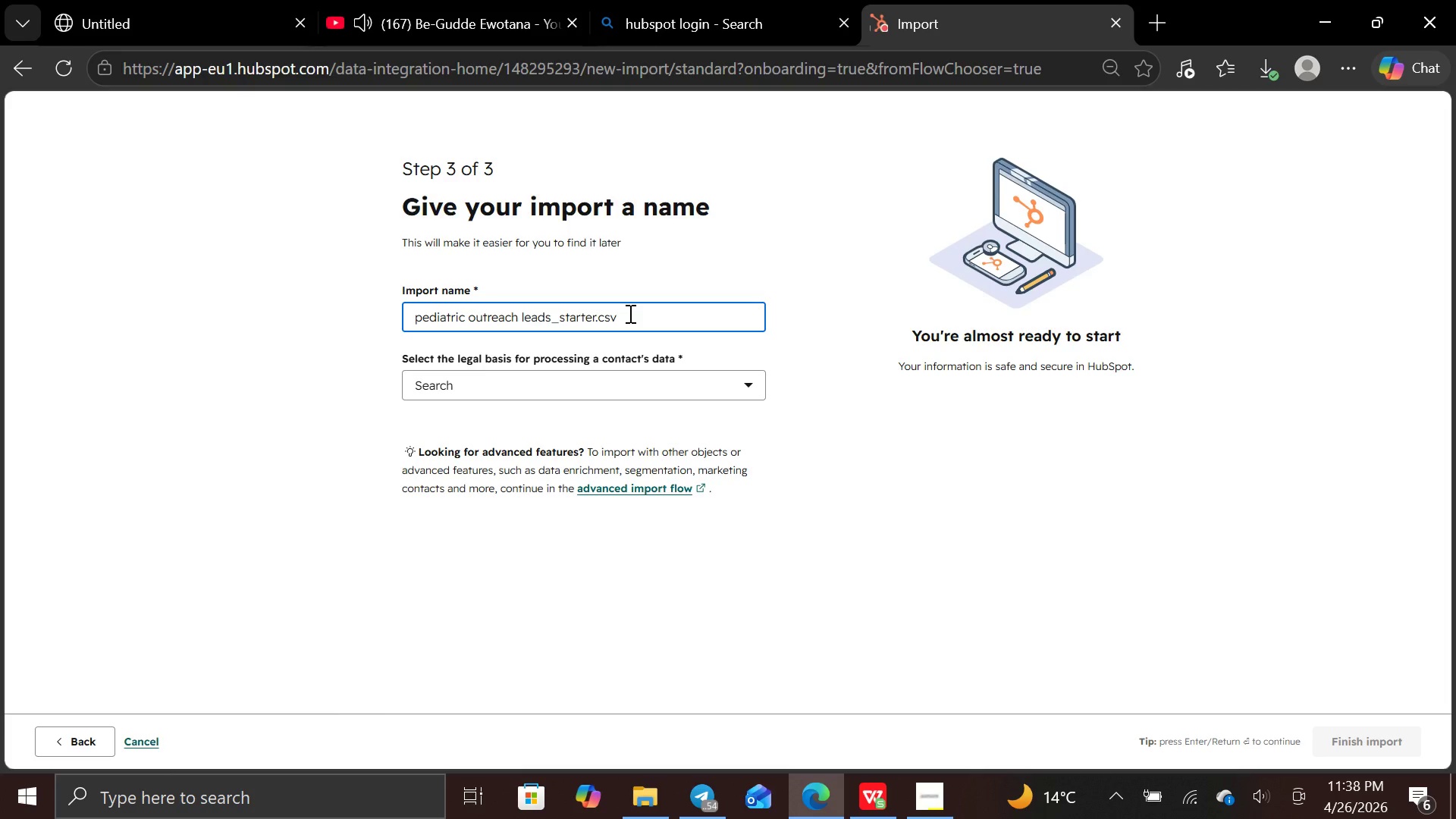 
hold_key(key=Backspace, duration=0.58)
 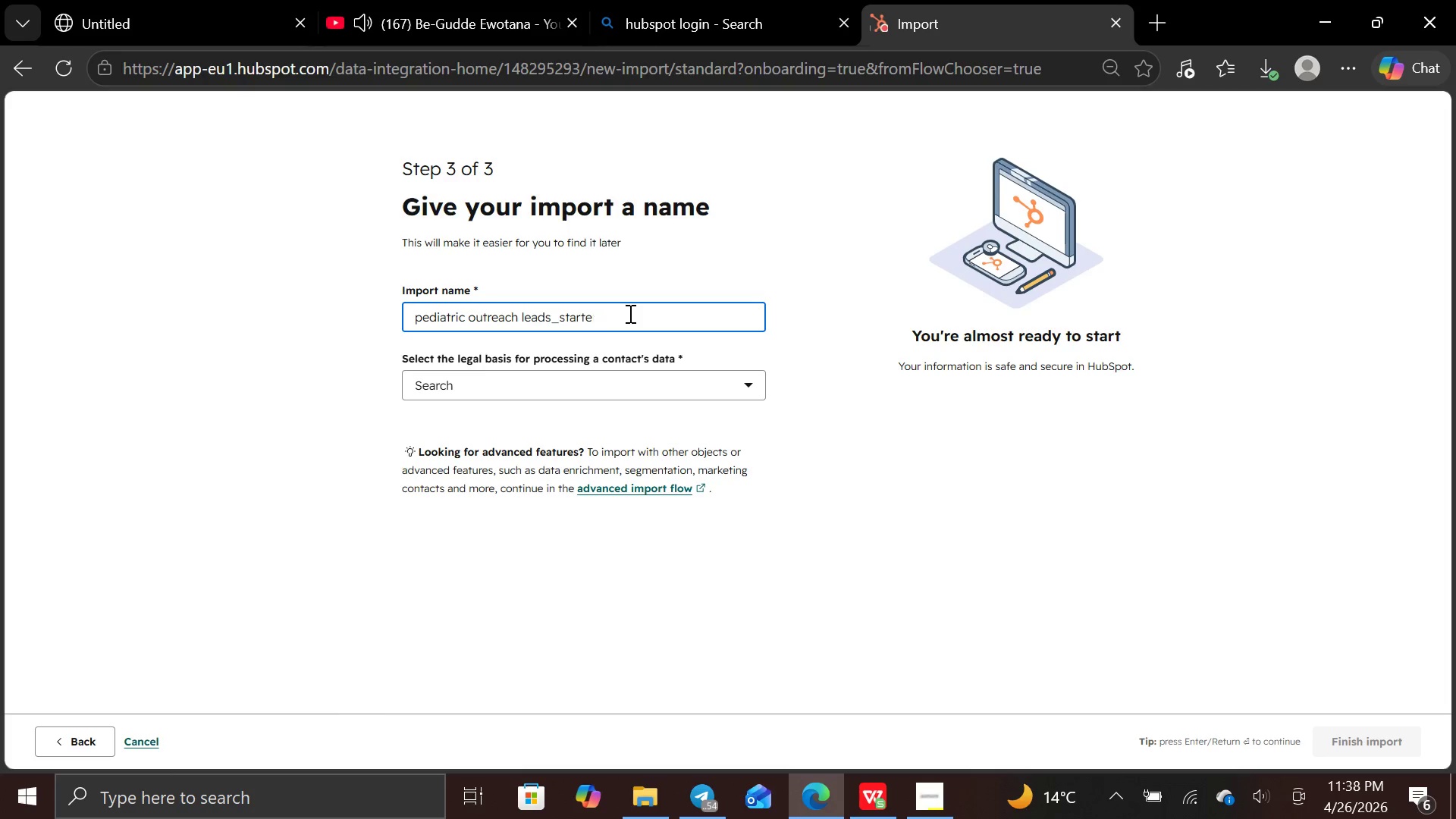 
hold_key(key=Backspace, duration=0.64)
 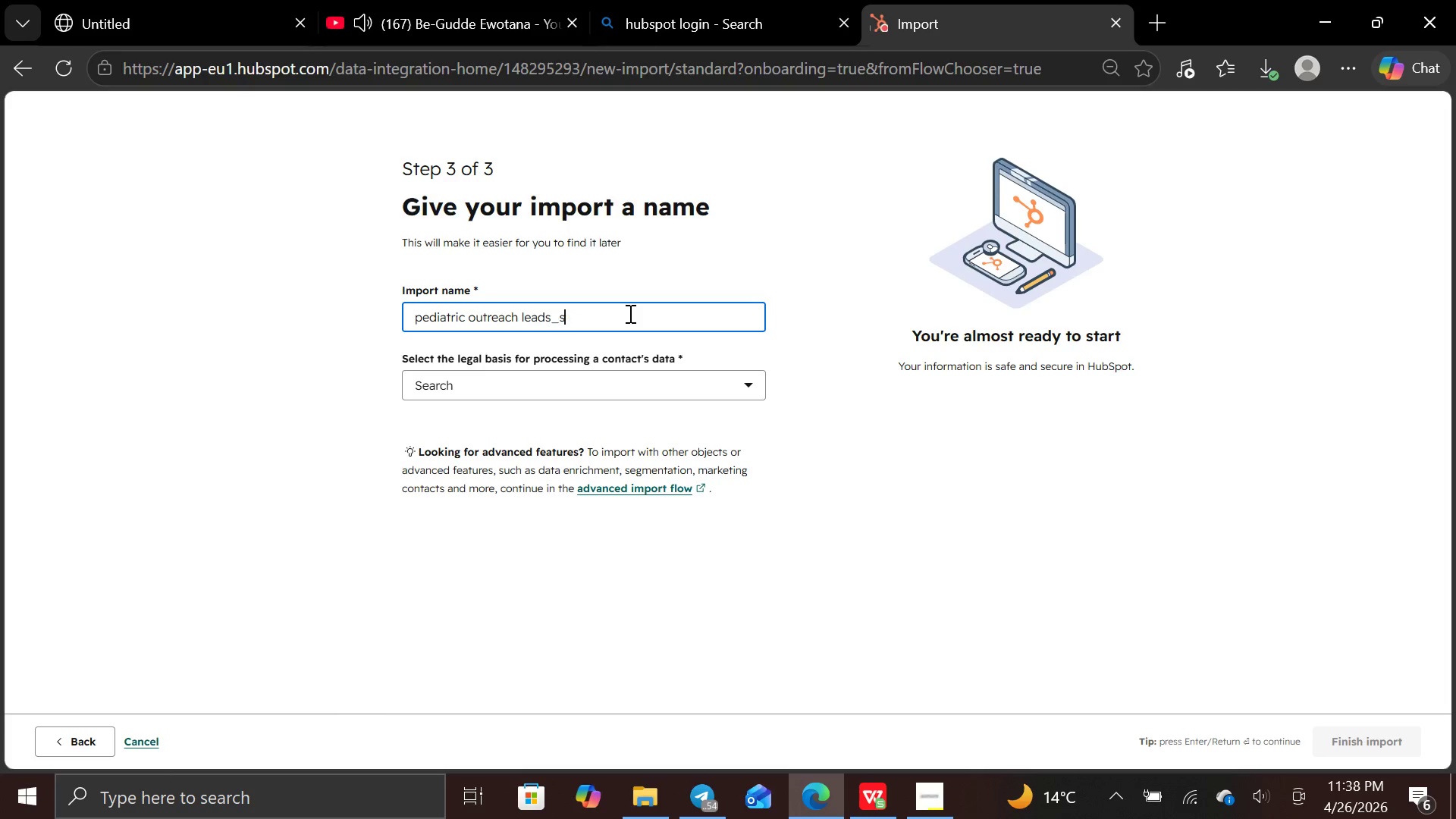 
key(Backspace)
 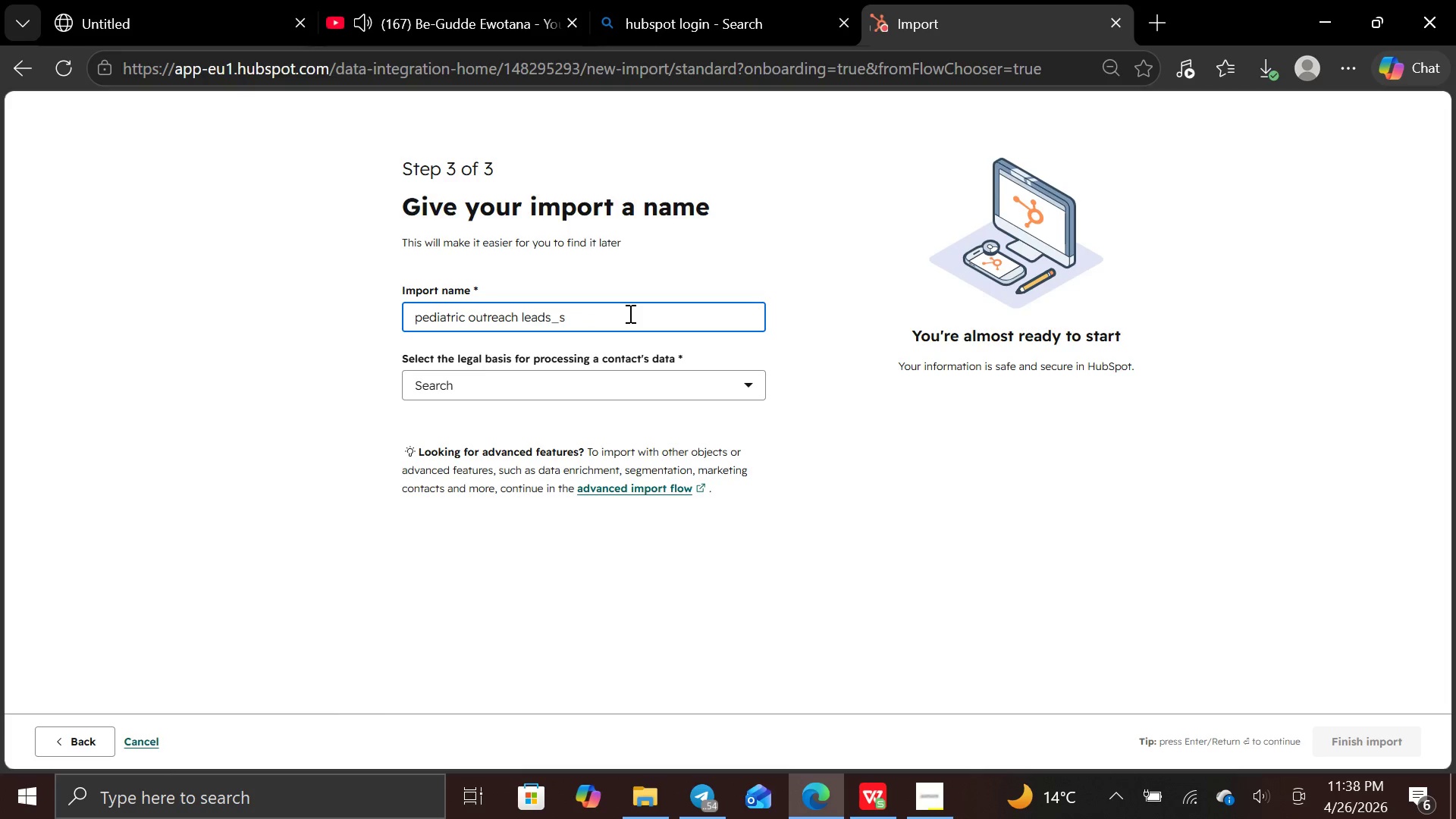 
key(Backspace)
 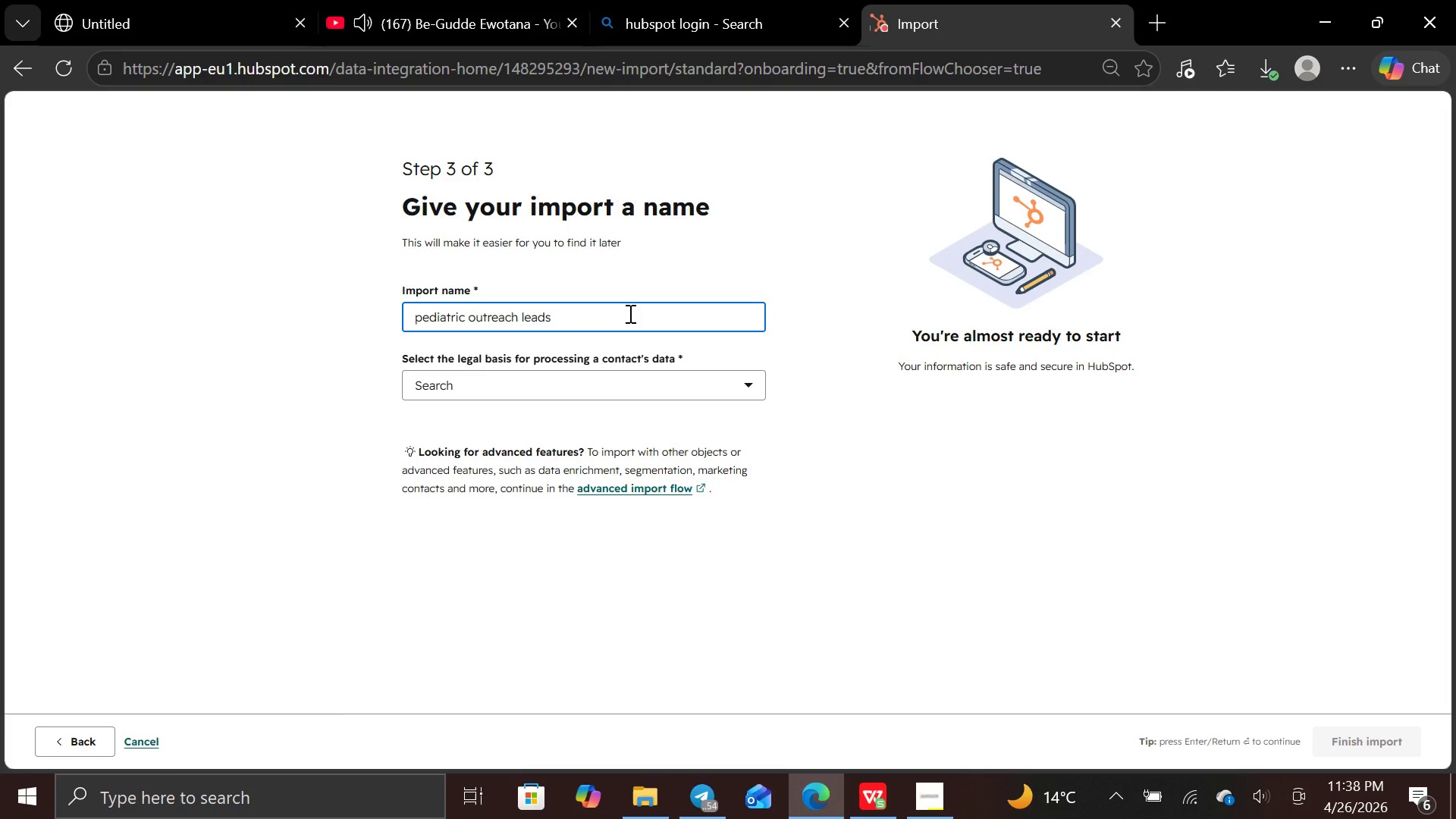 
key(Backspace)
 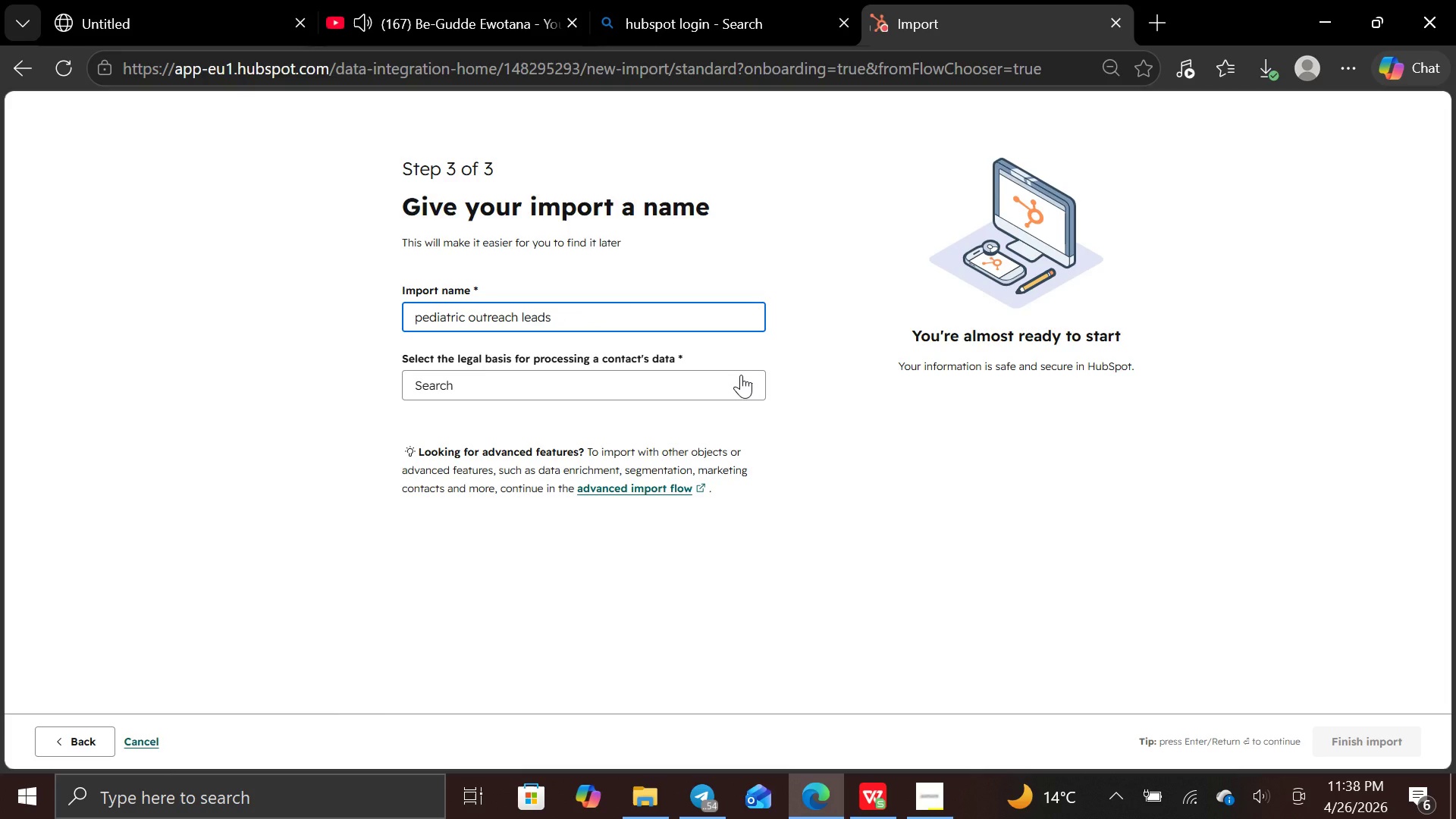 
left_click([741, 375])
 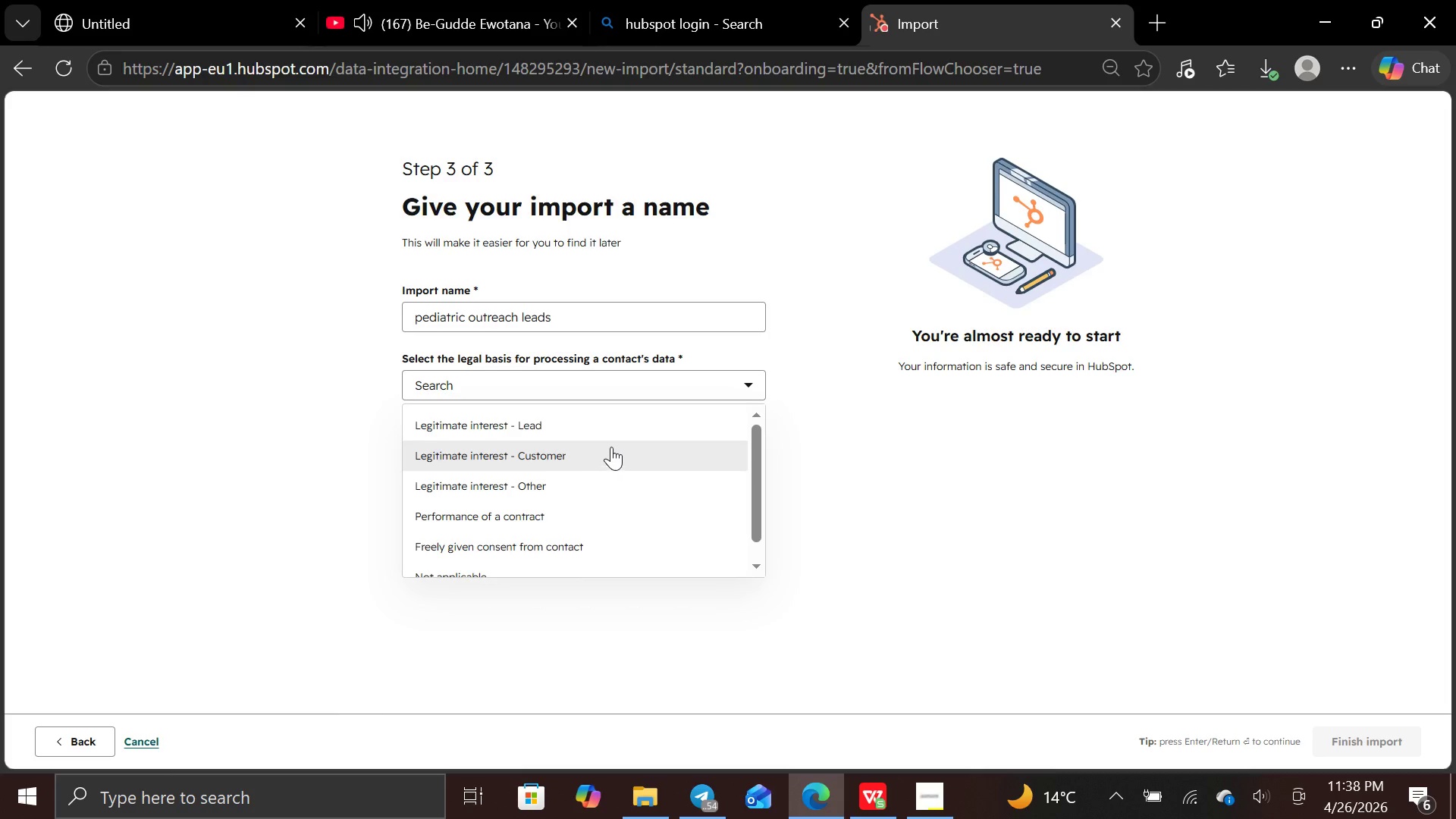 
left_click([623, 428])
 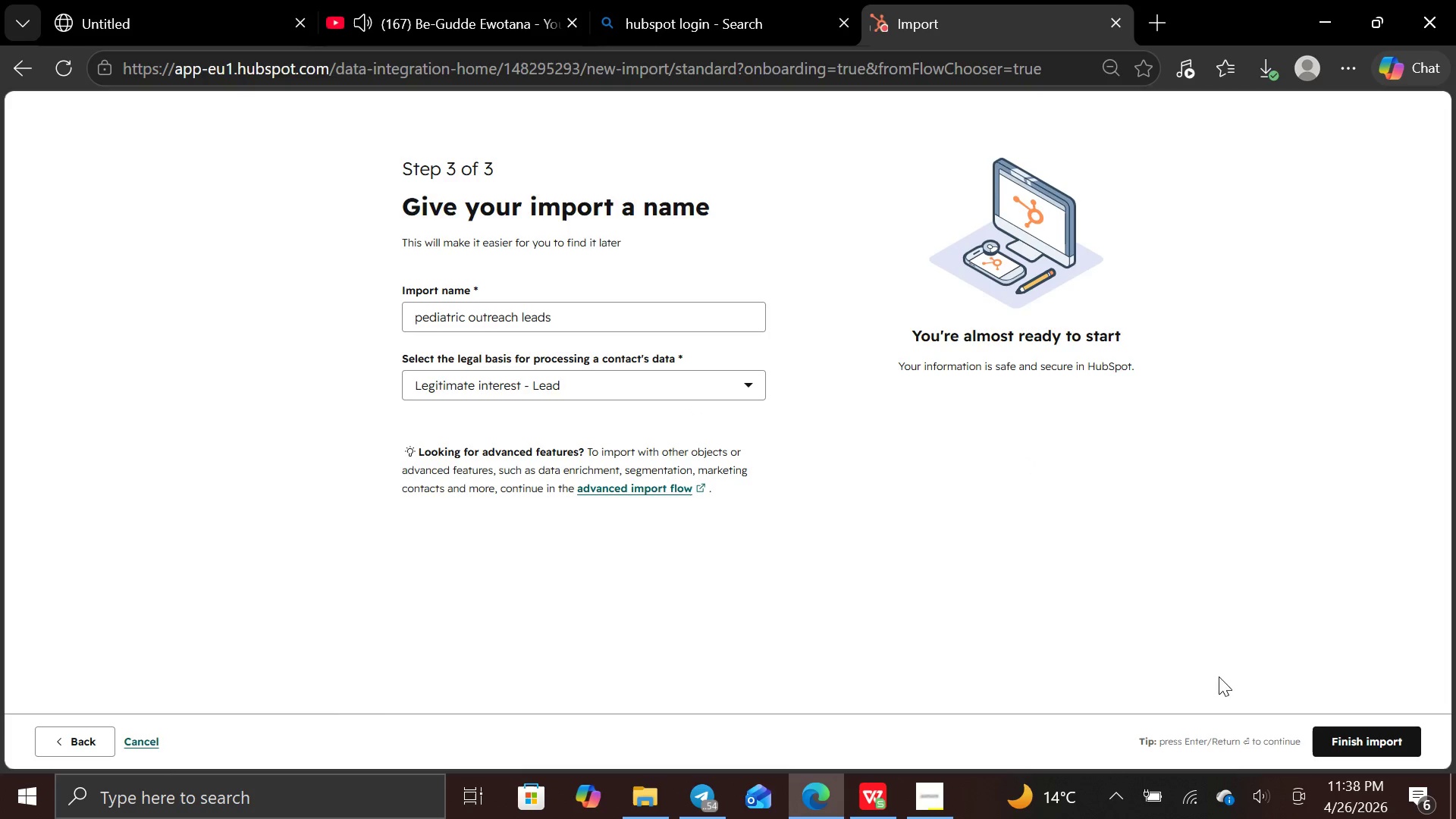 
left_click([1361, 742])
 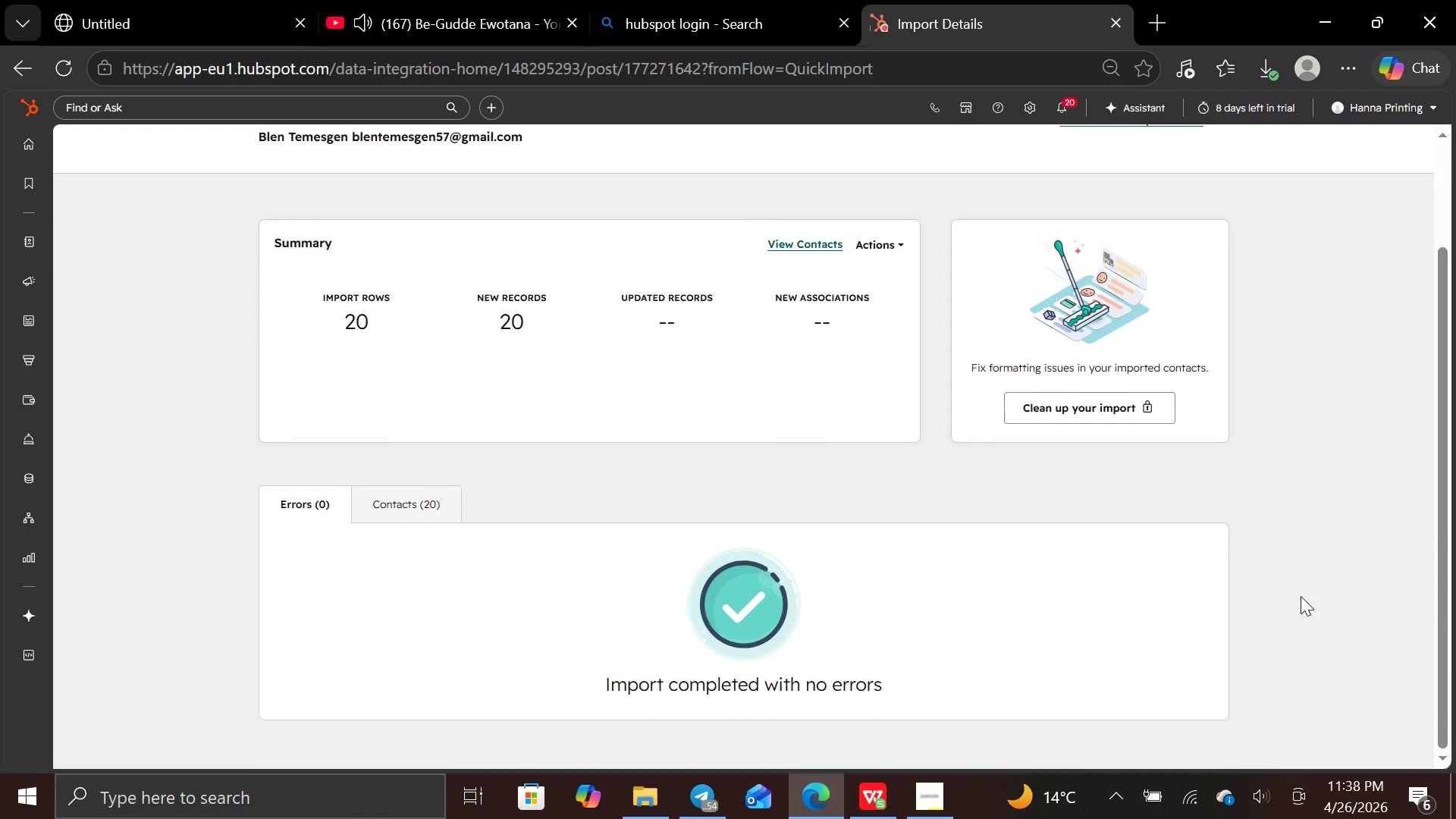 
wait(16.14)
 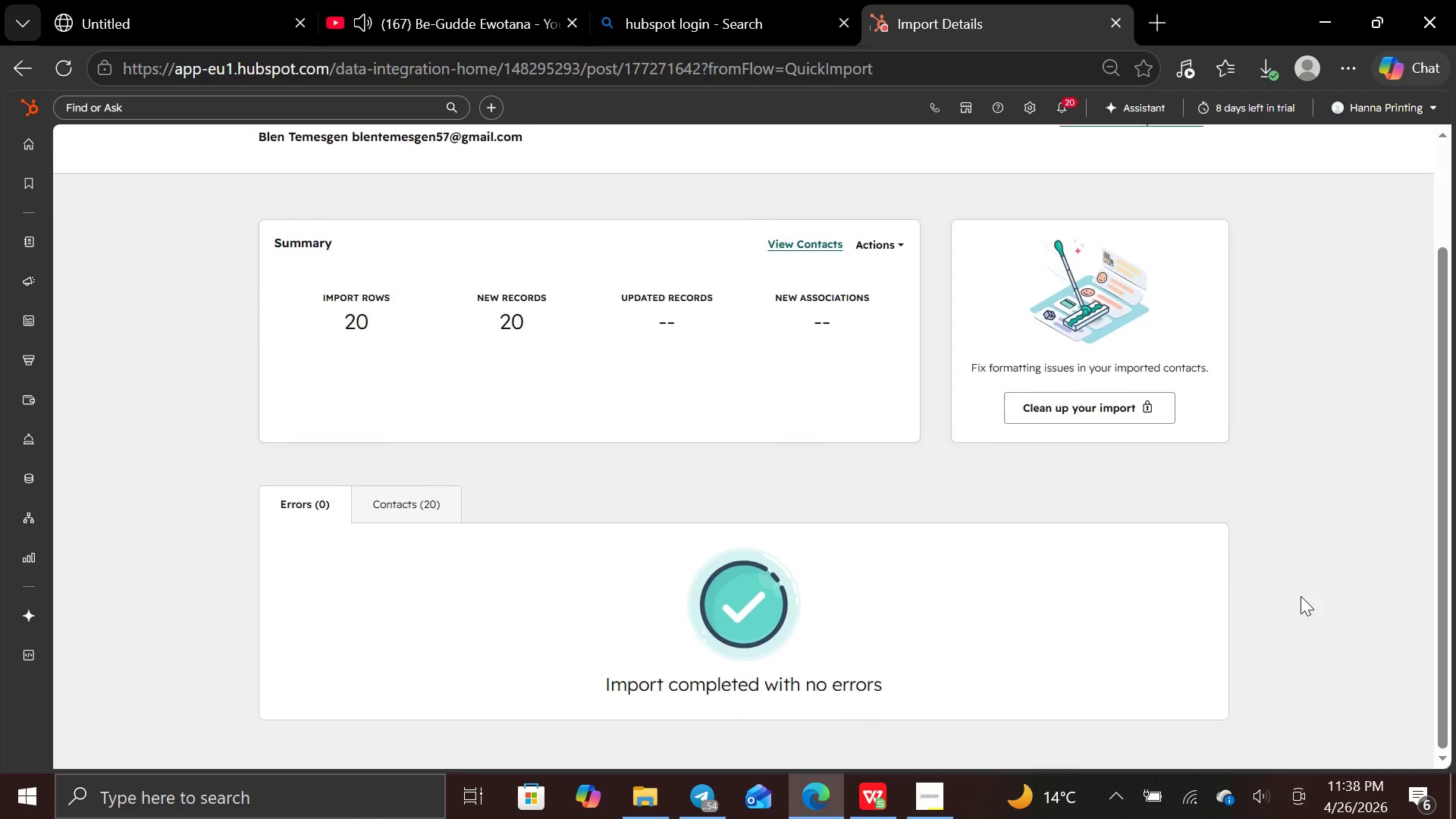 
key(PrintScreen)
 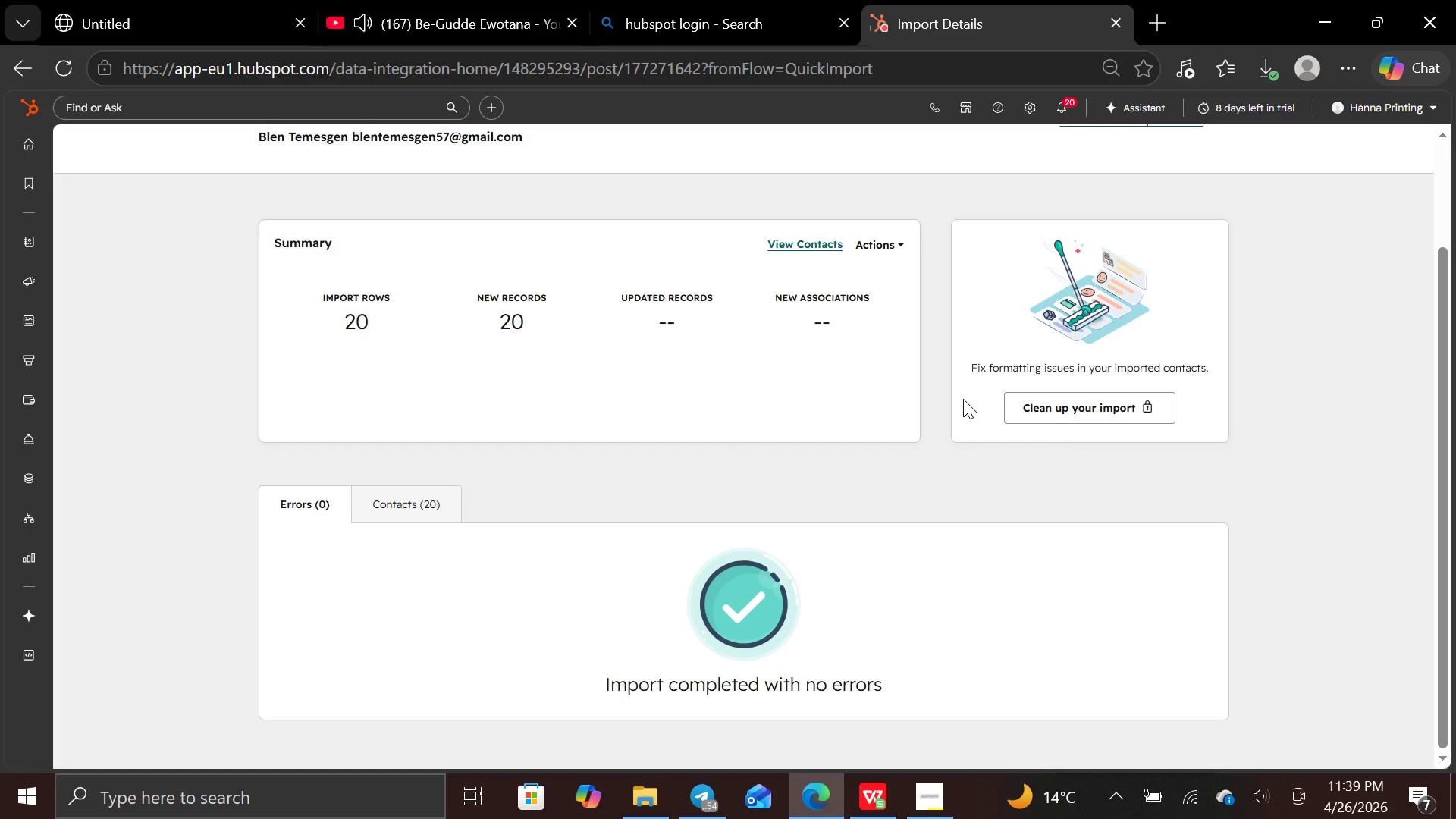 
wait(66.94)
 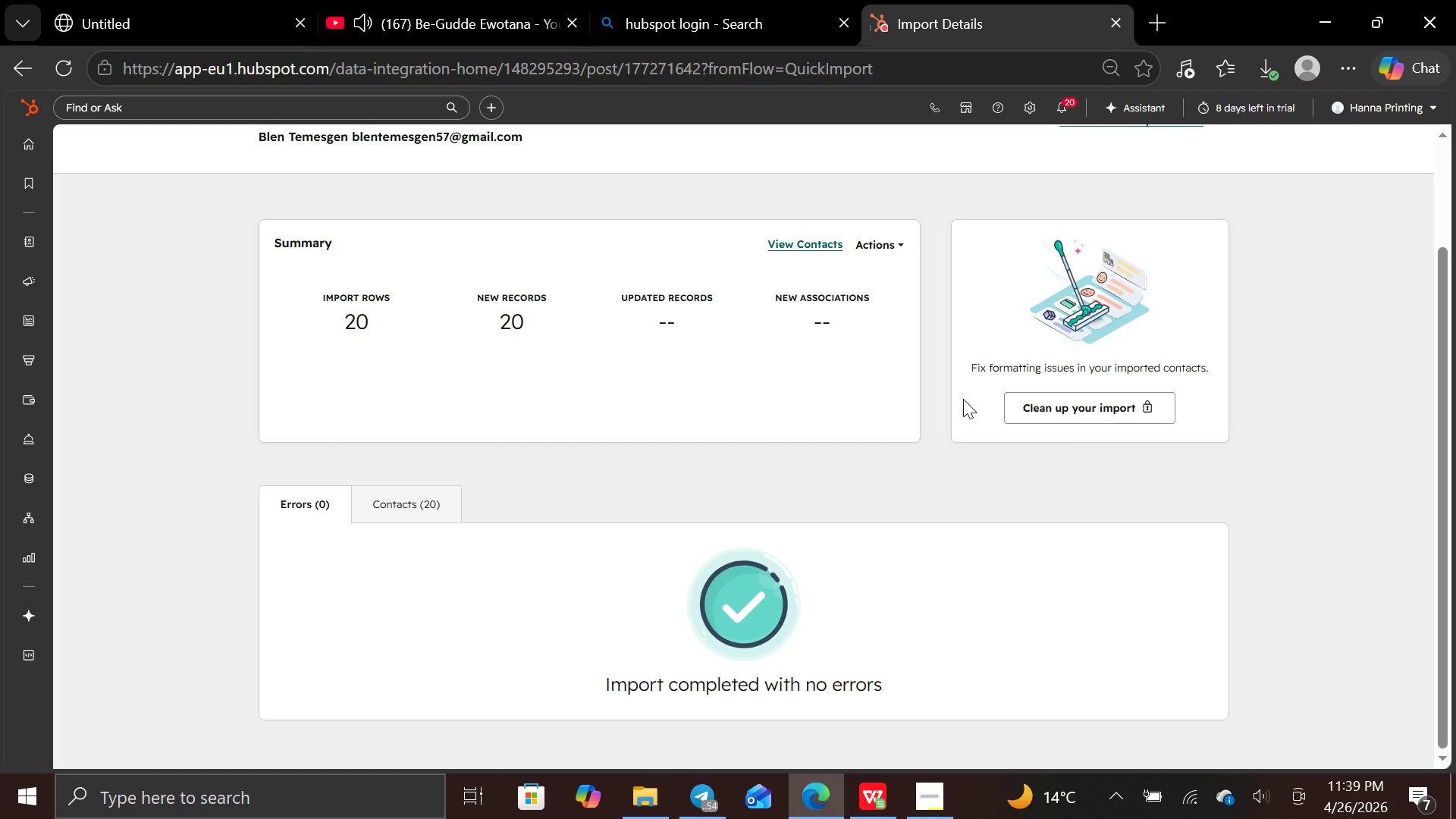 
left_click([25, 147])
 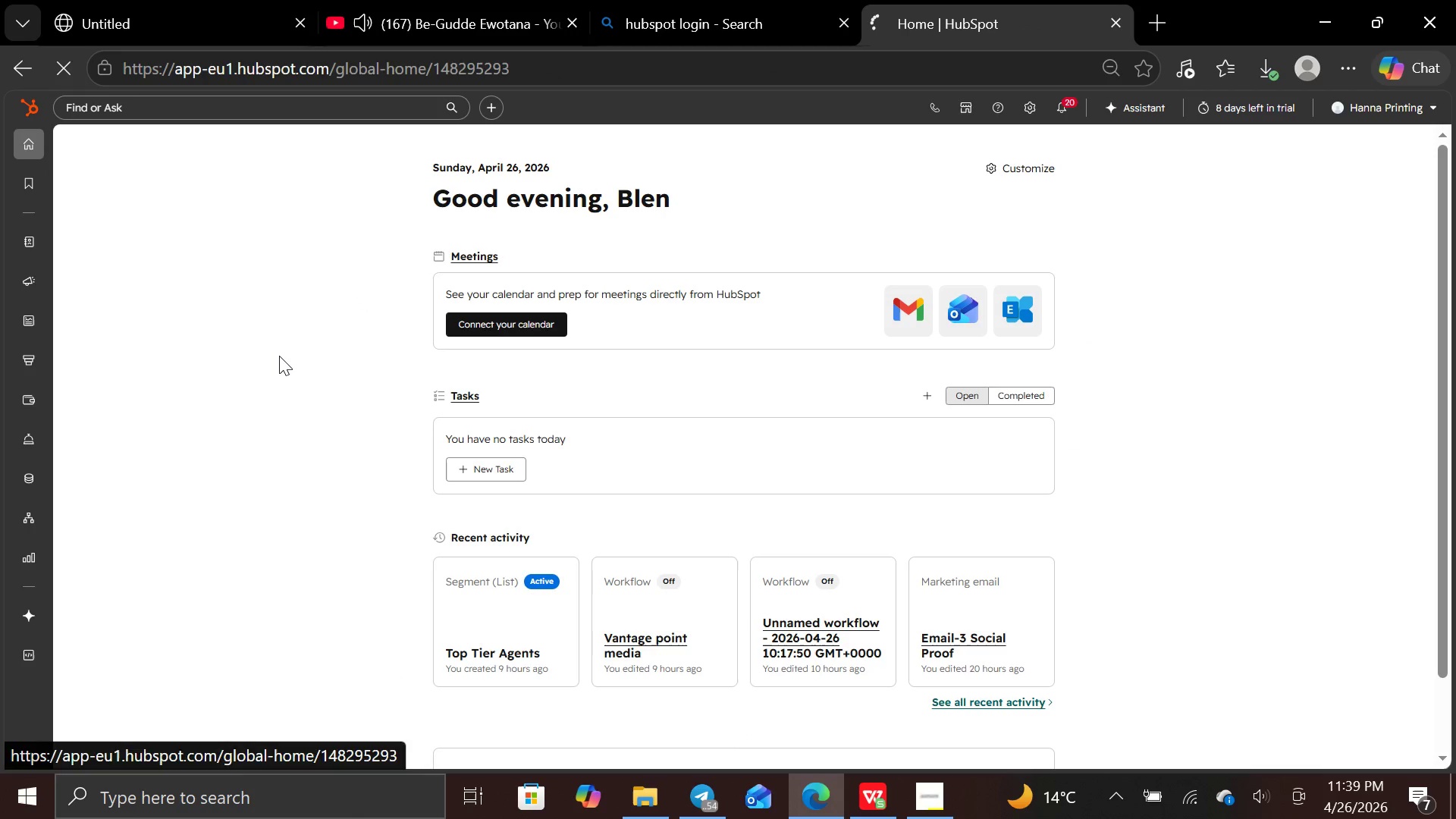 
key(Control+Equal)
 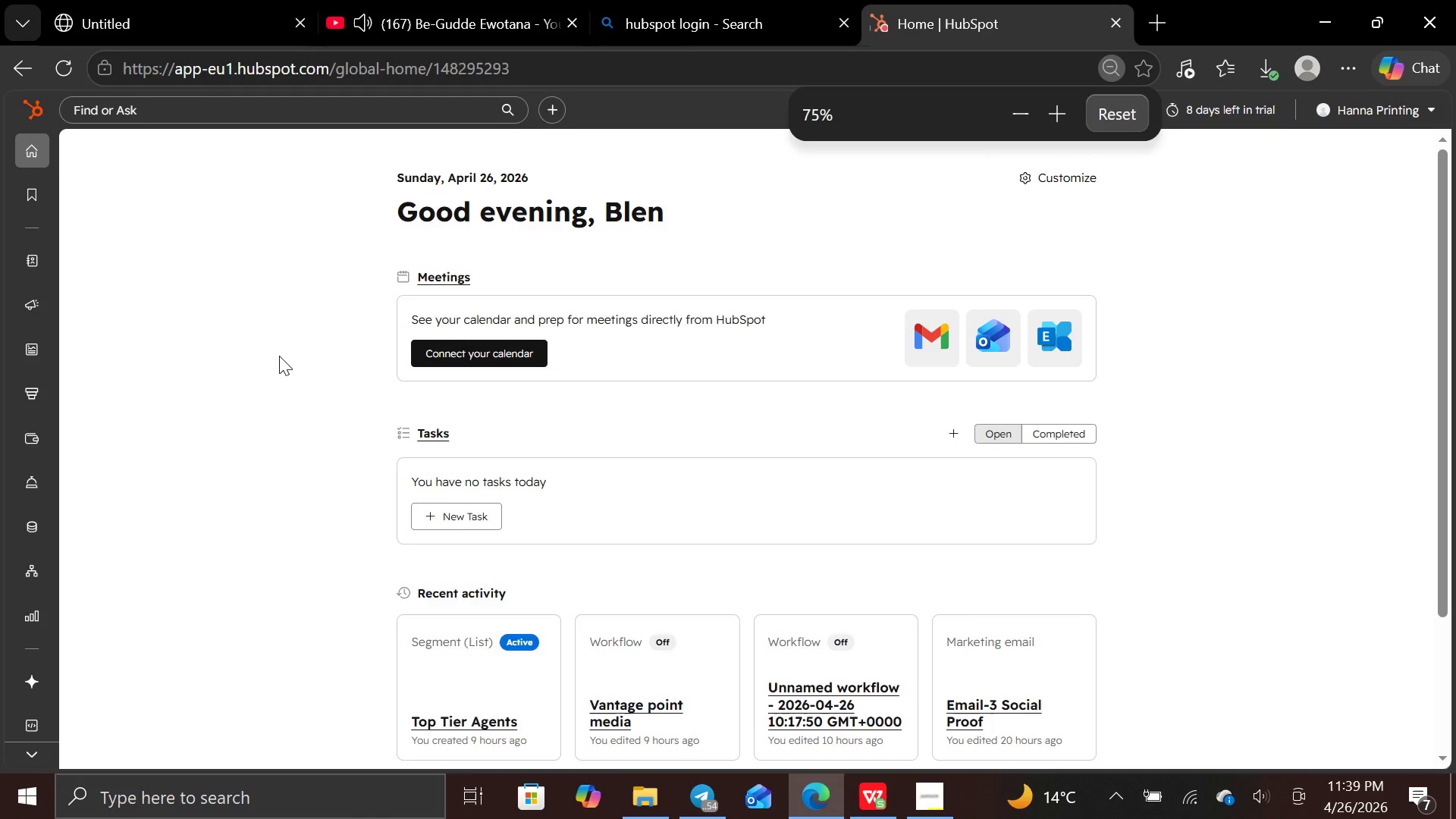 
key(Control+Equal)
 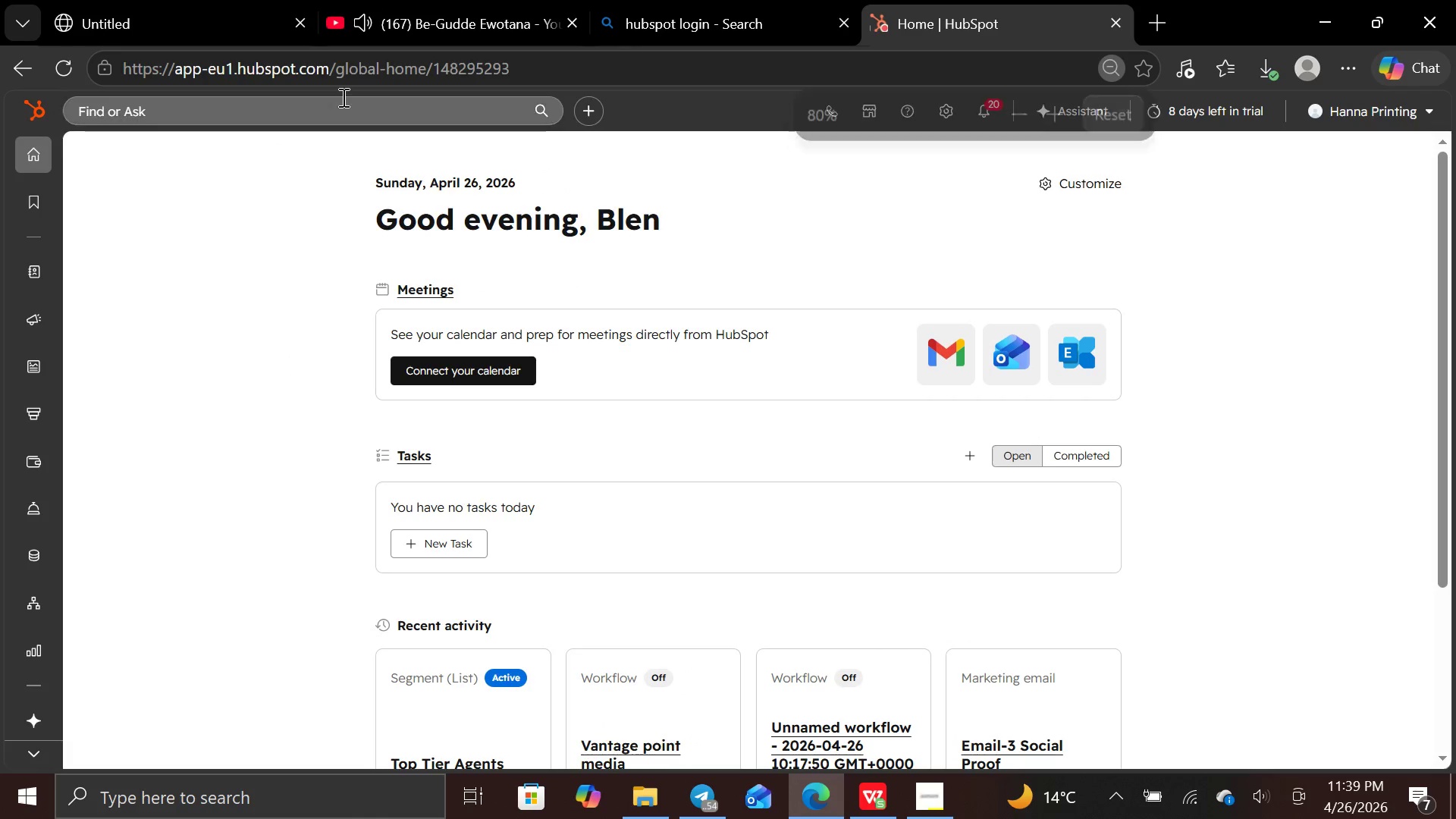 
left_click([341, 99])
 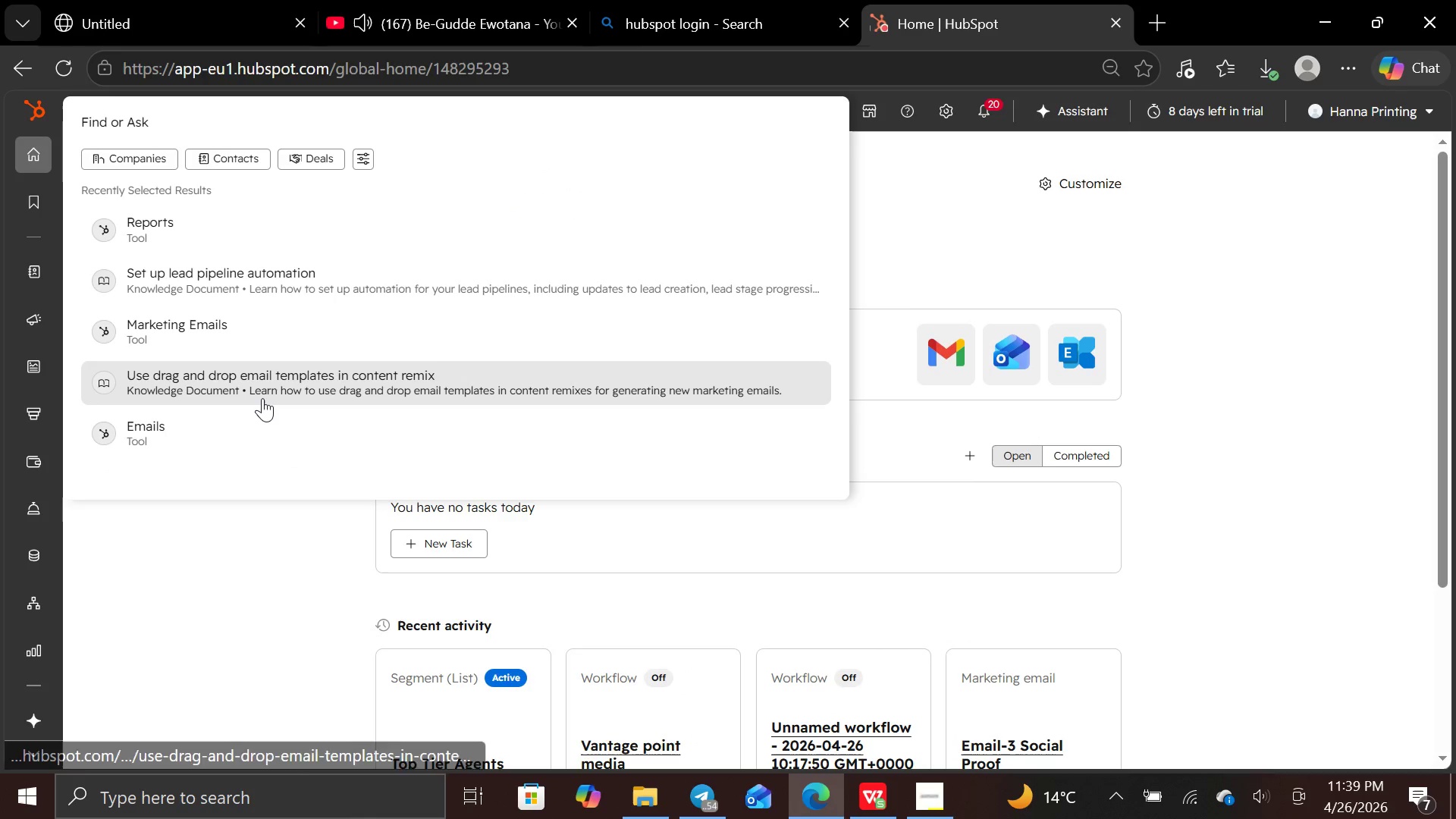 
left_click([289, 338])
 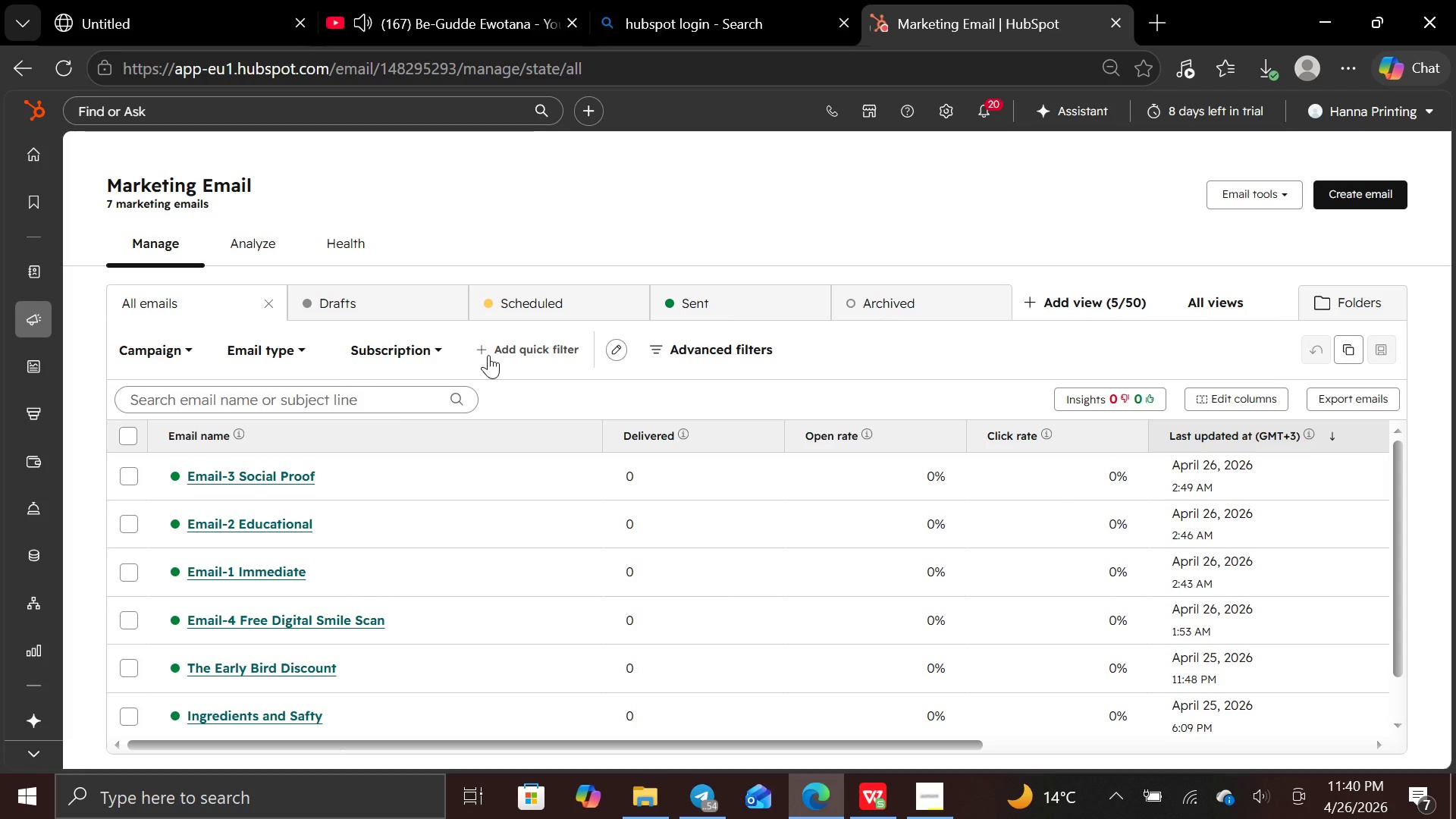 
wait(11.38)
 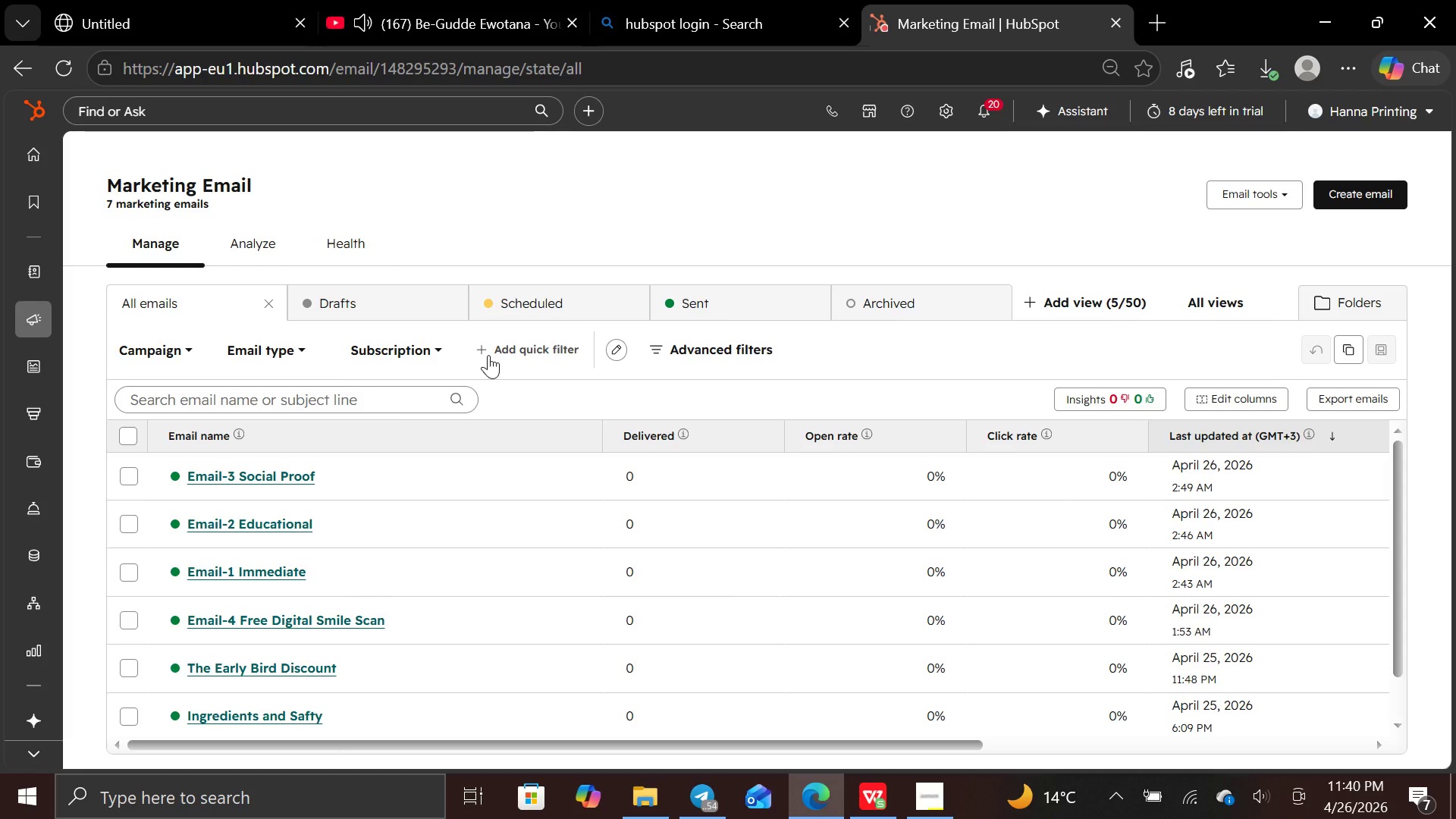 
left_click([1347, 205])
 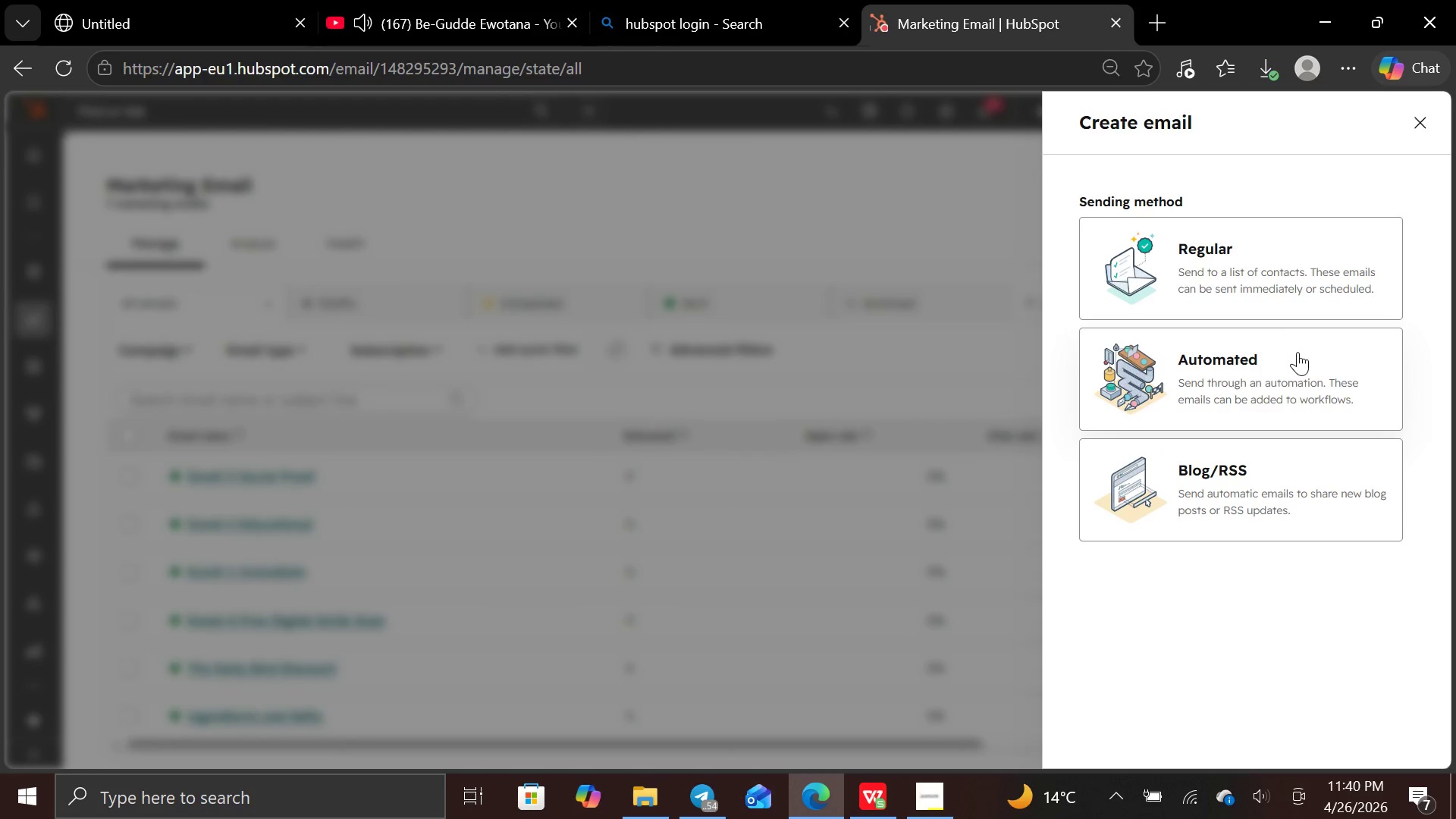 
left_click([1298, 353])
 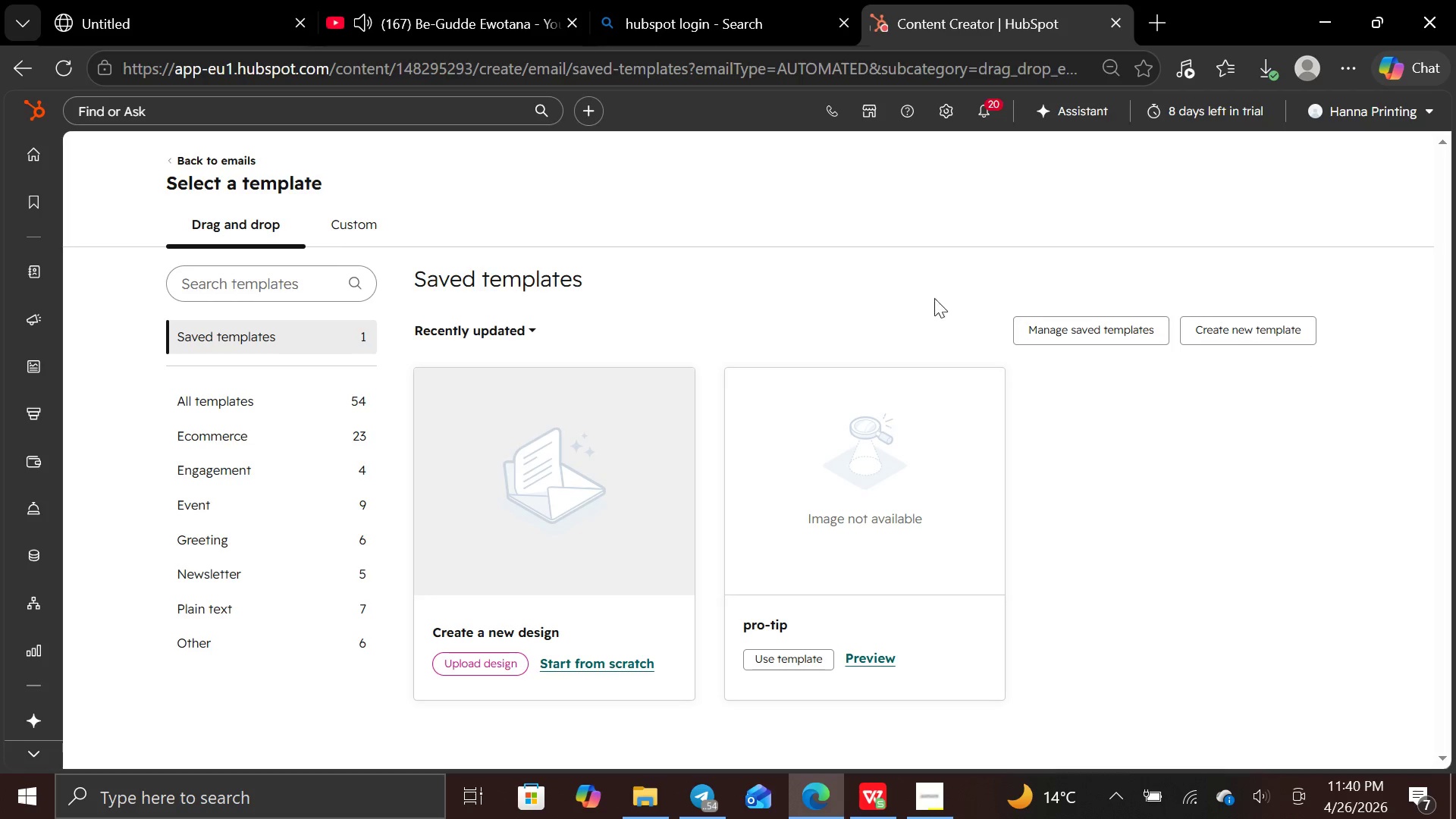 
wait(7.55)
 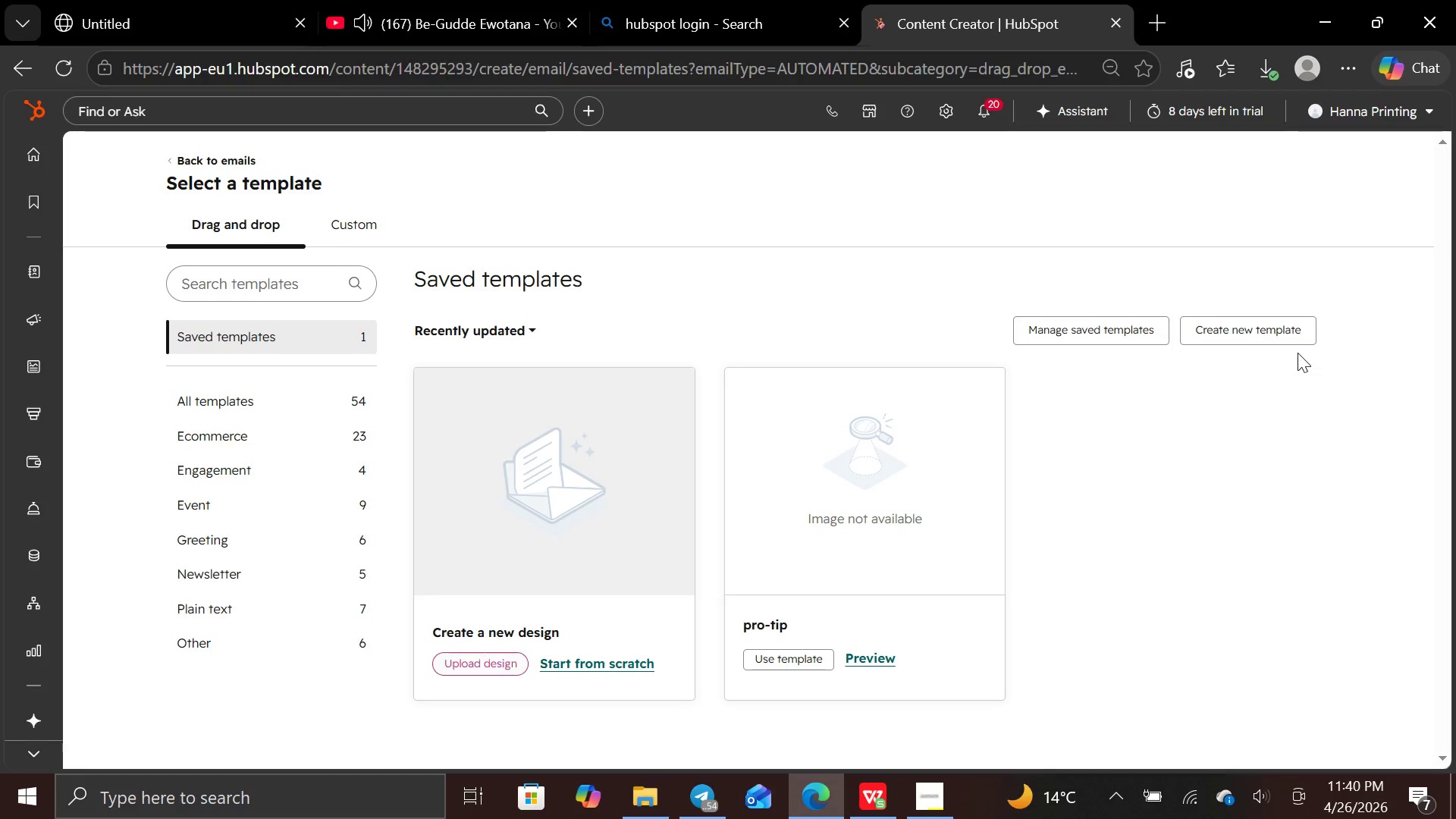 
left_click([632, 655])
 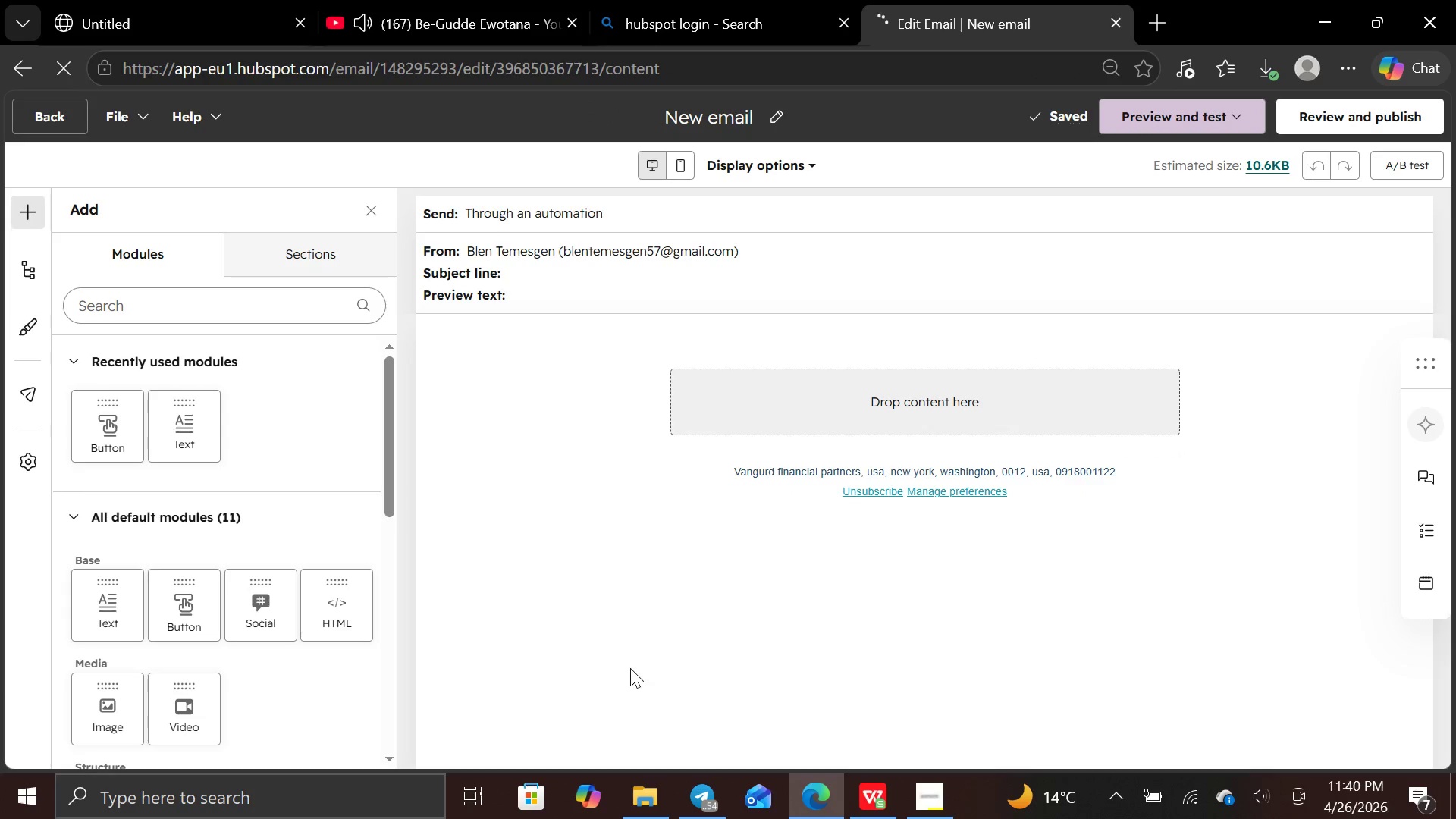 
wait(5.91)
 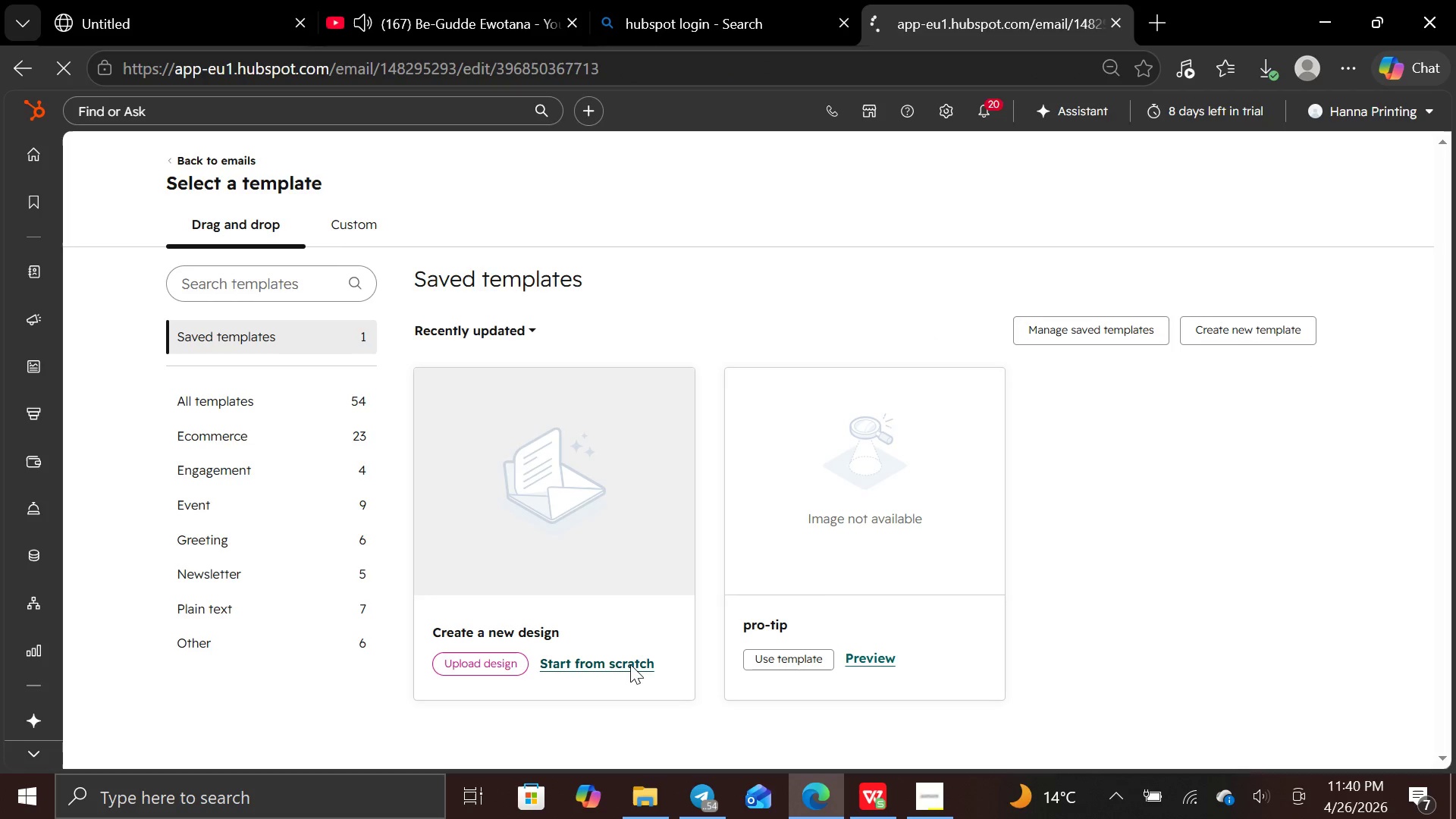 
left_click([693, 287])
 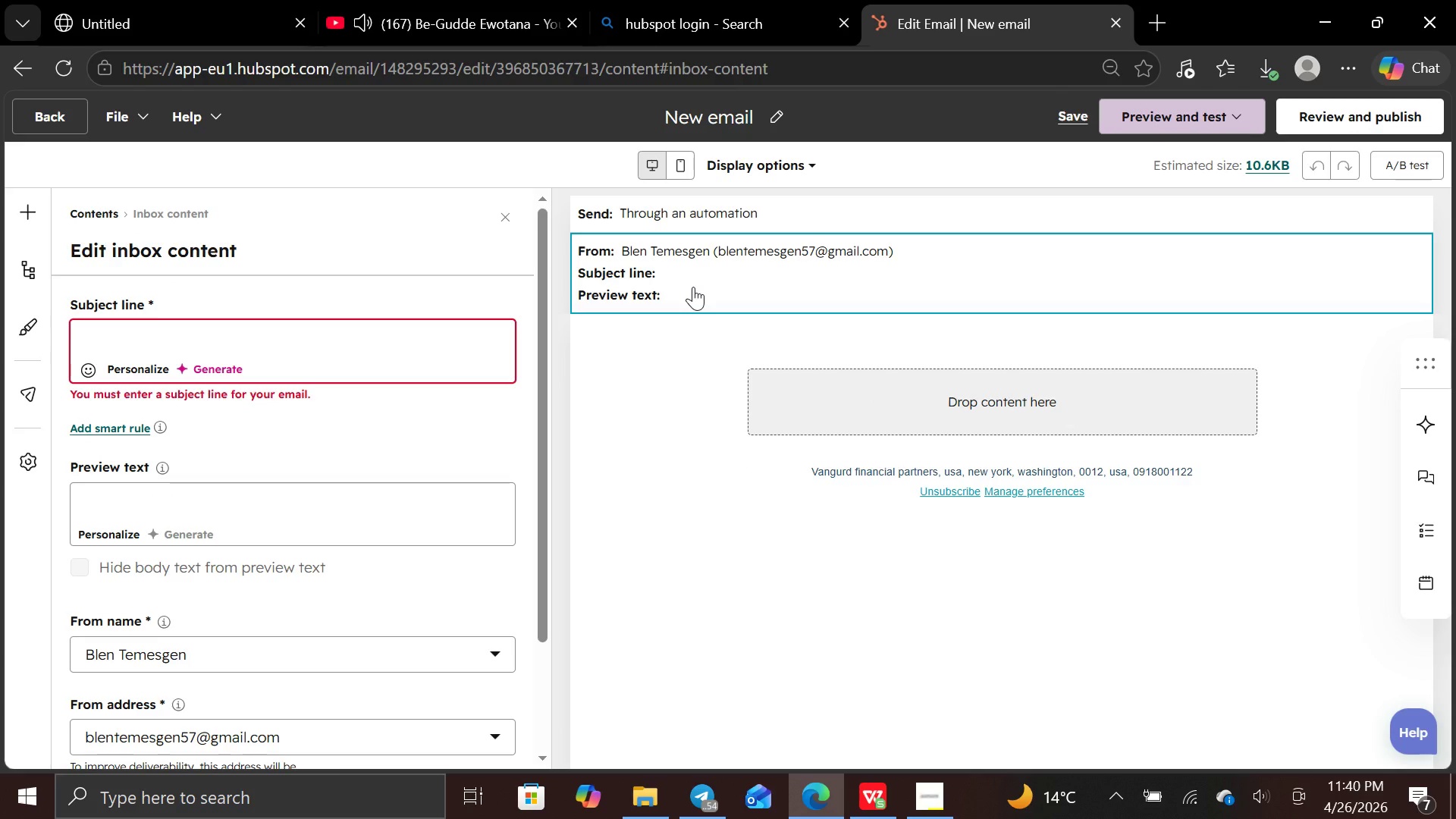 
wait(10.23)
 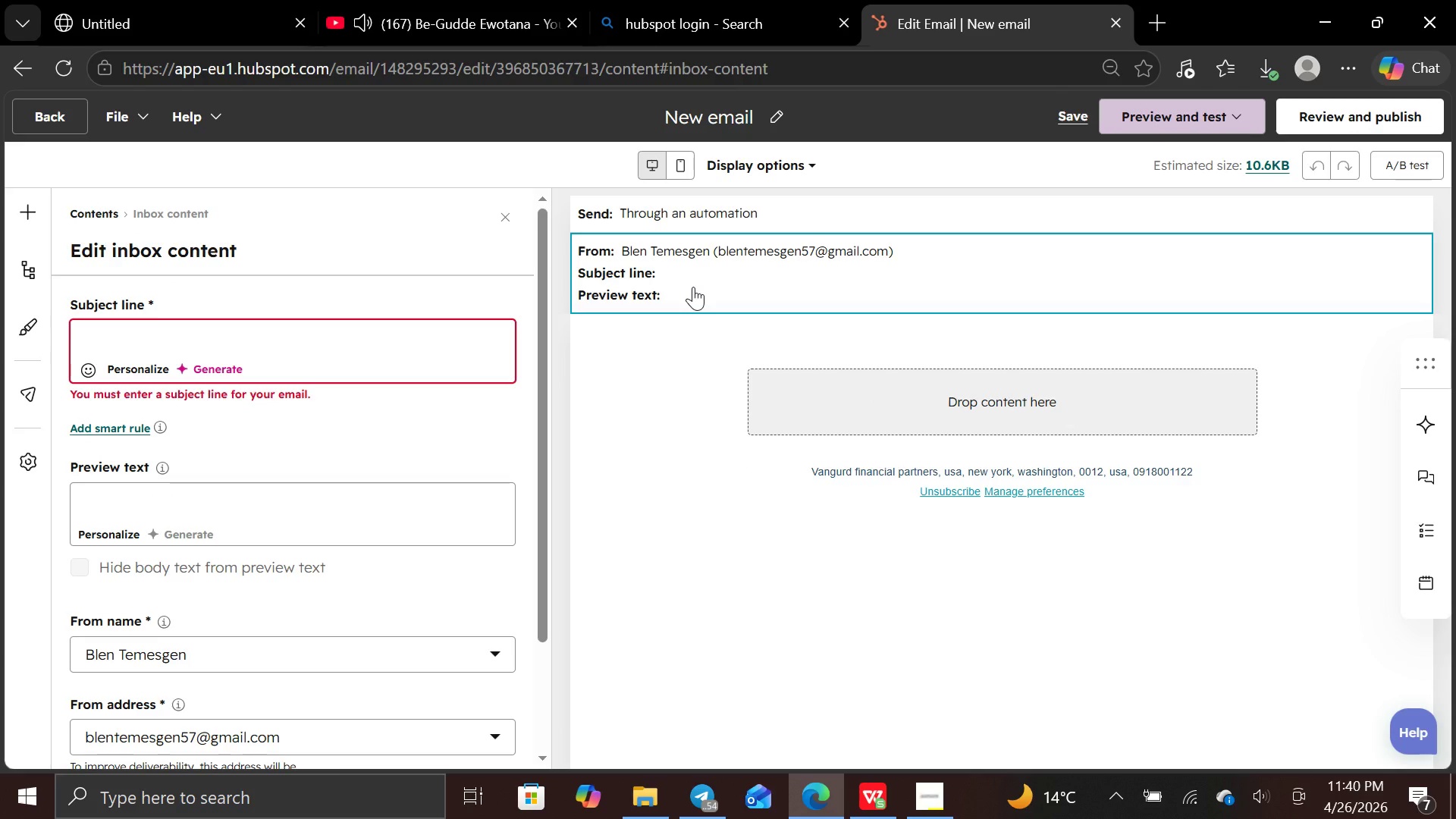 
key(CapsLock)
 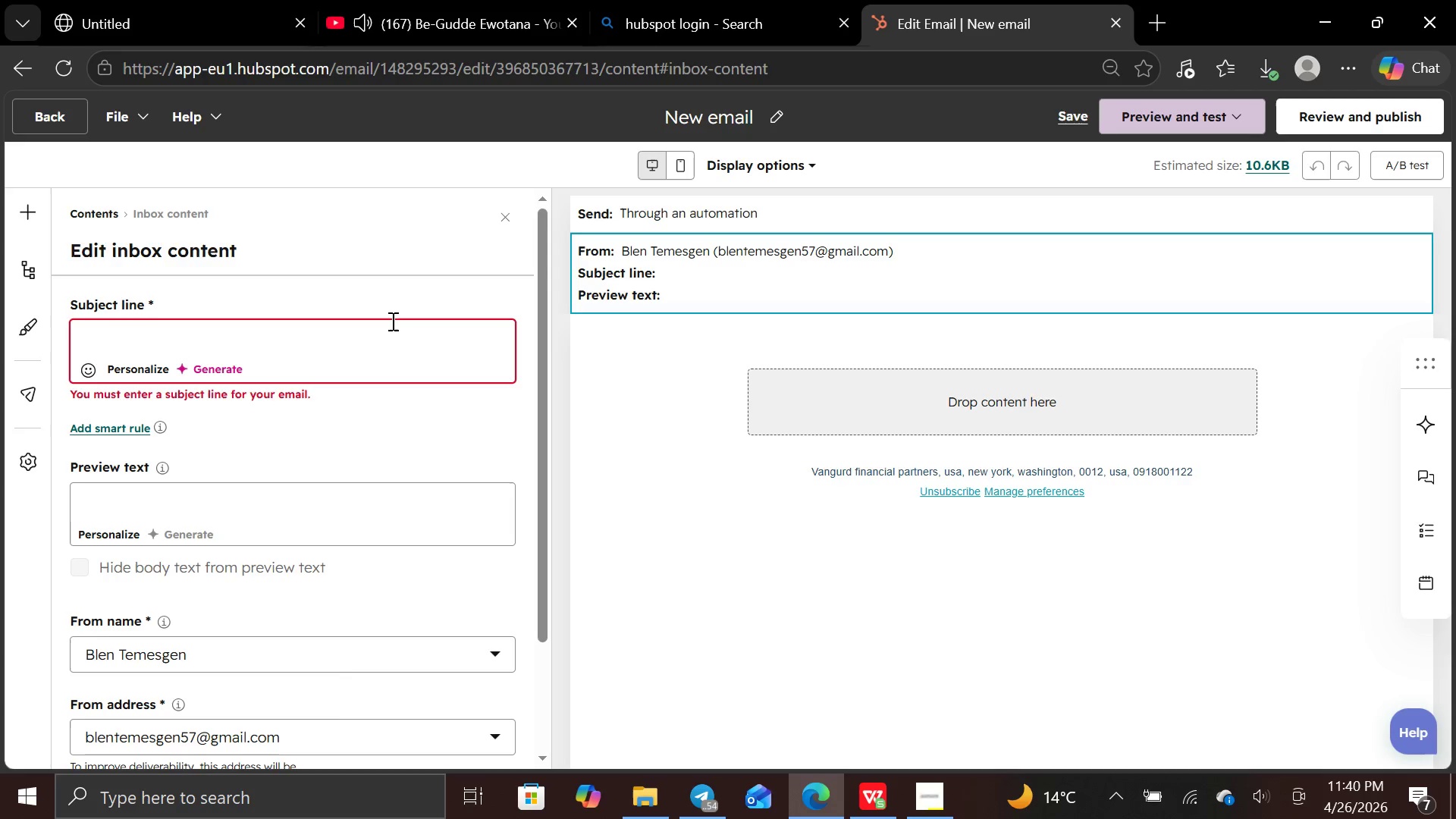 
left_click([372, 337])
 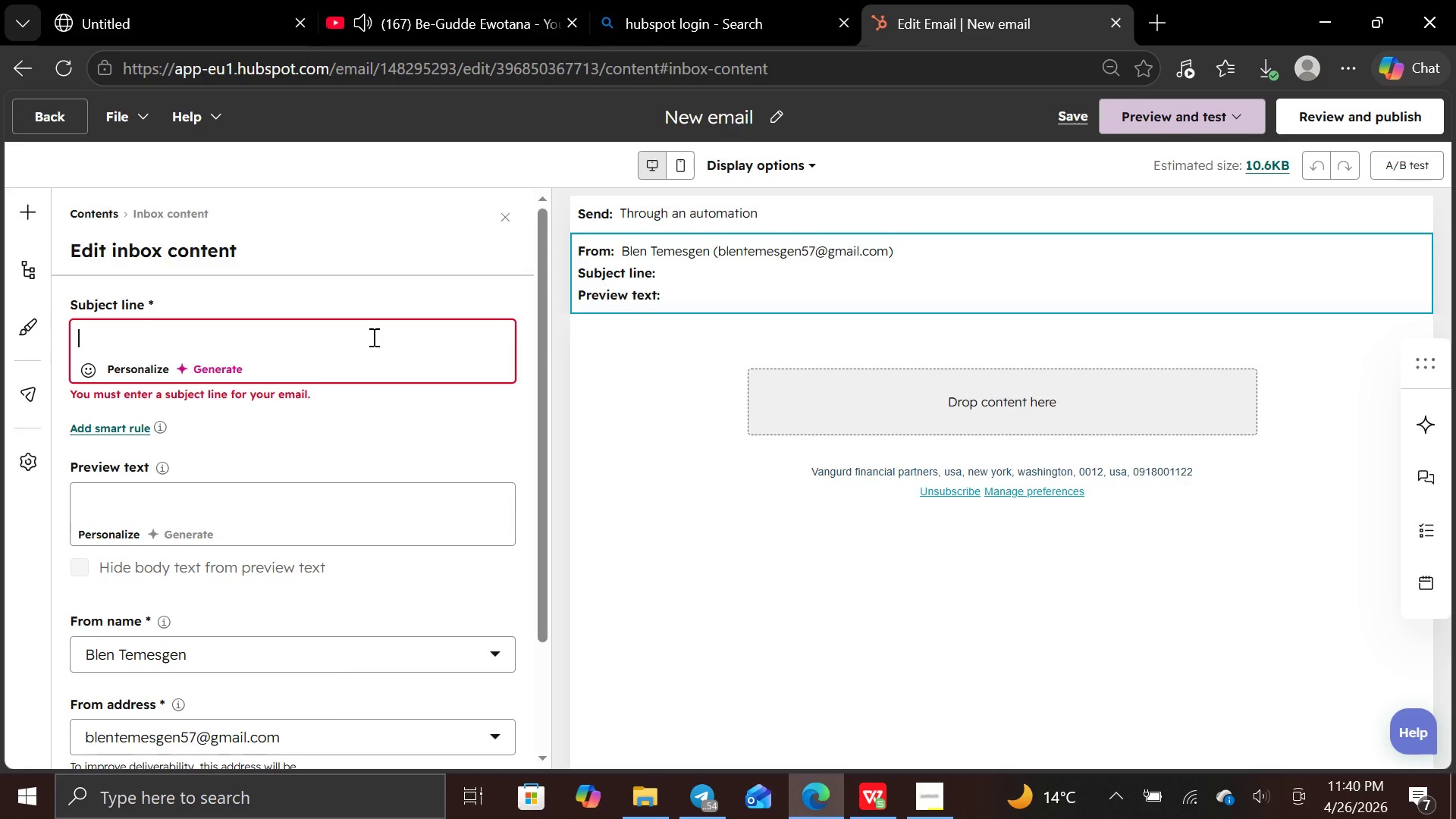 
key(CapsLock)
 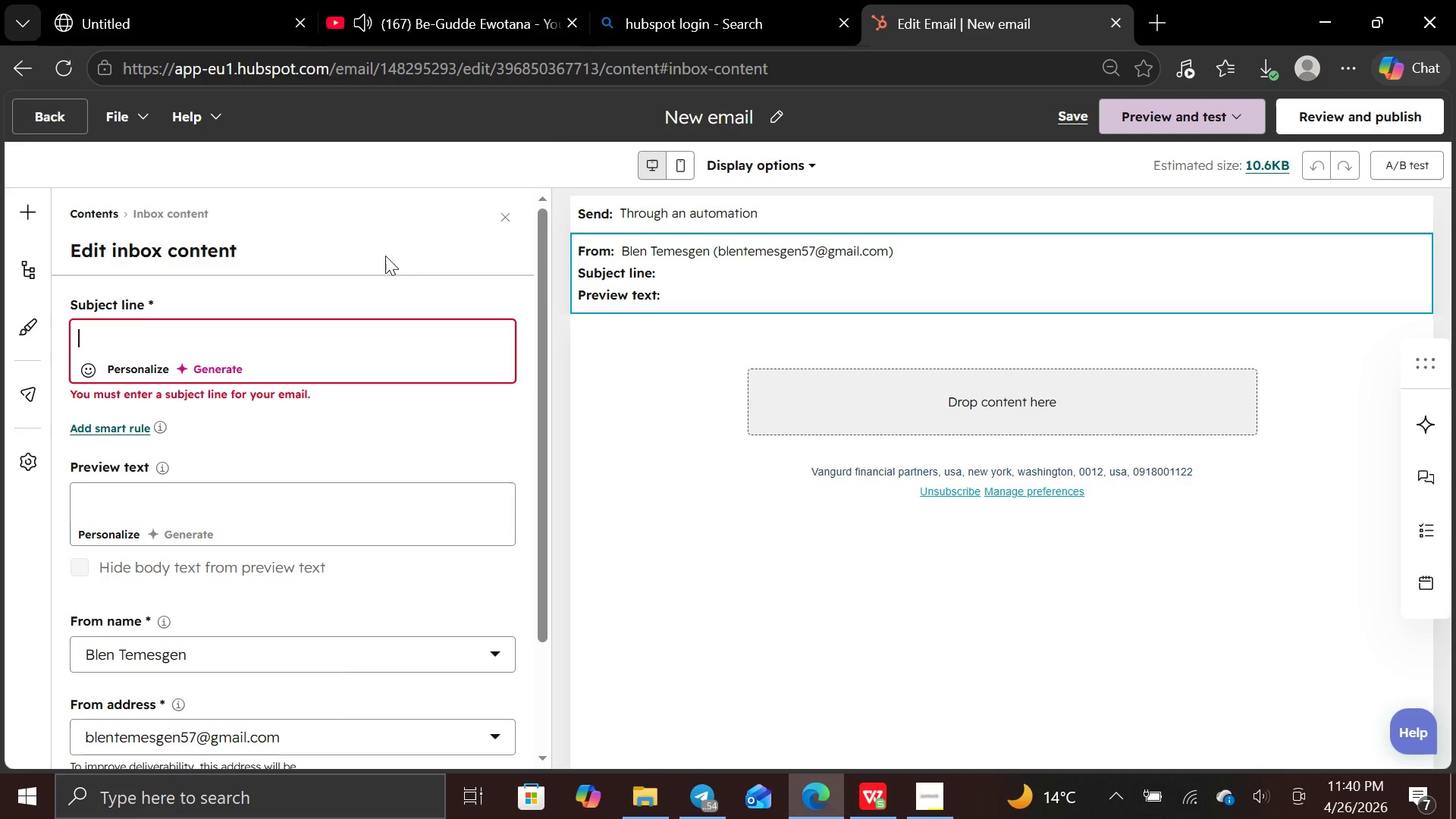 
wait(5.34)
 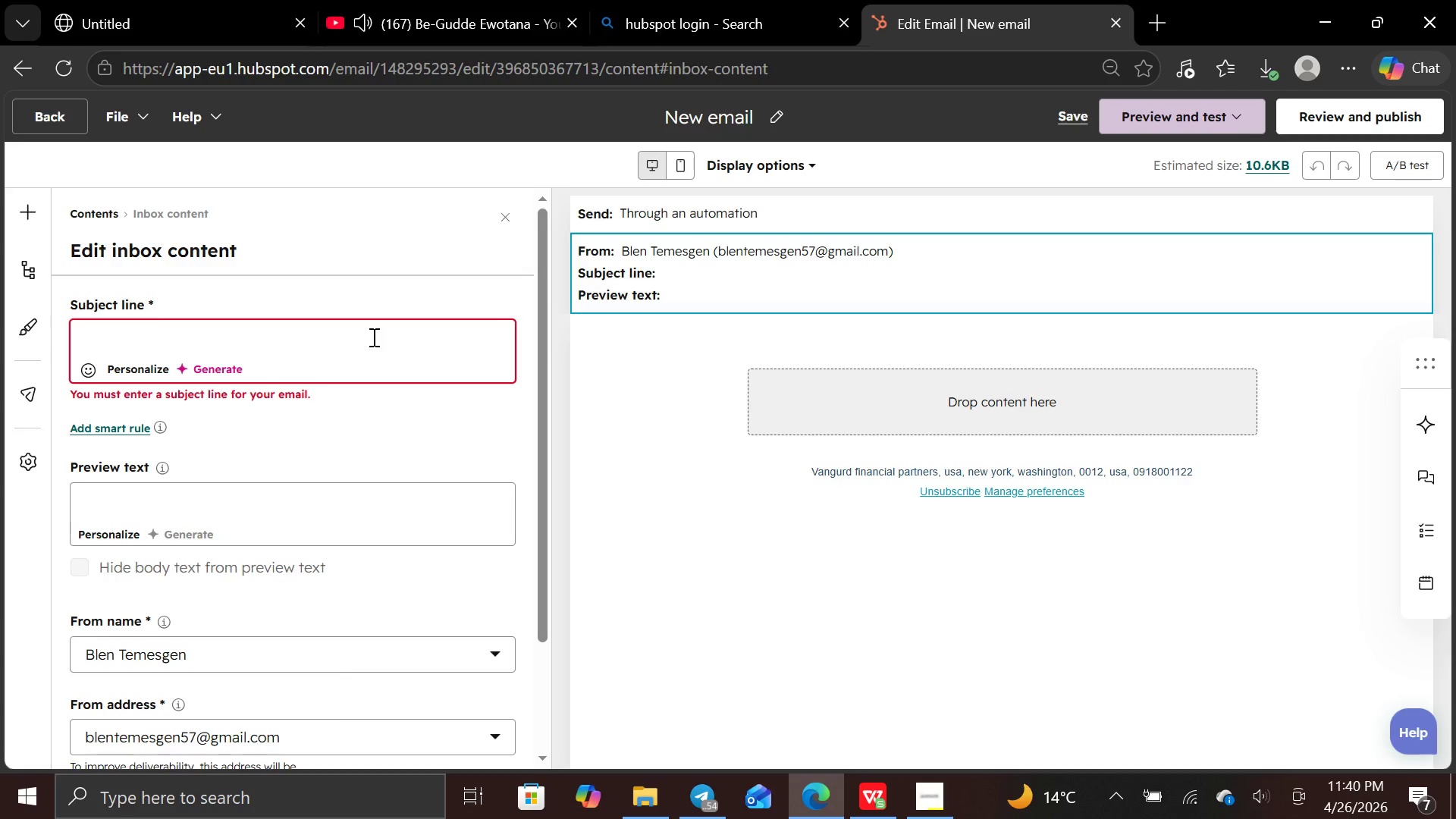 
left_click([778, 115])
 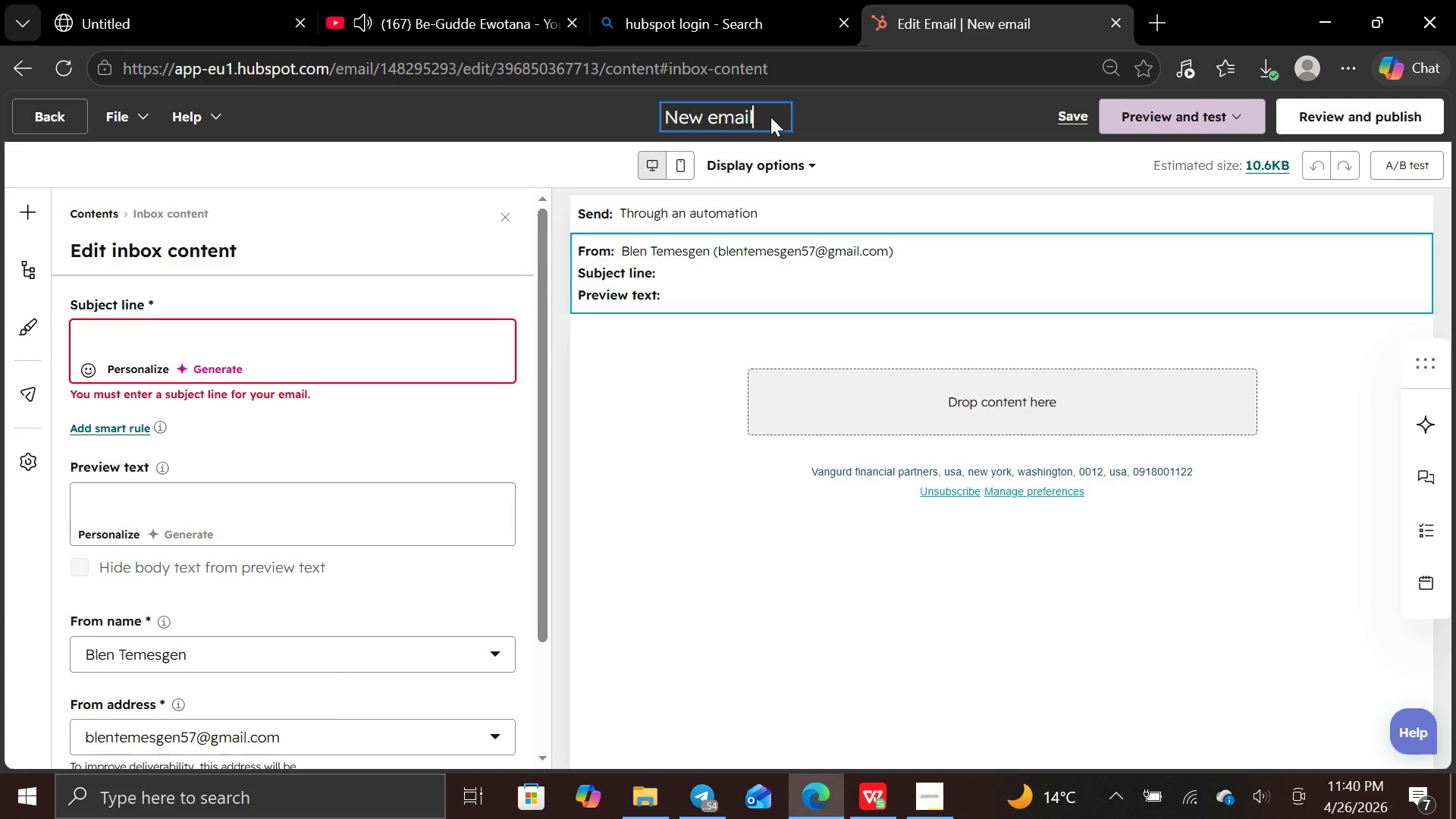 
hold_key(key=Backspace, duration=0.95)
 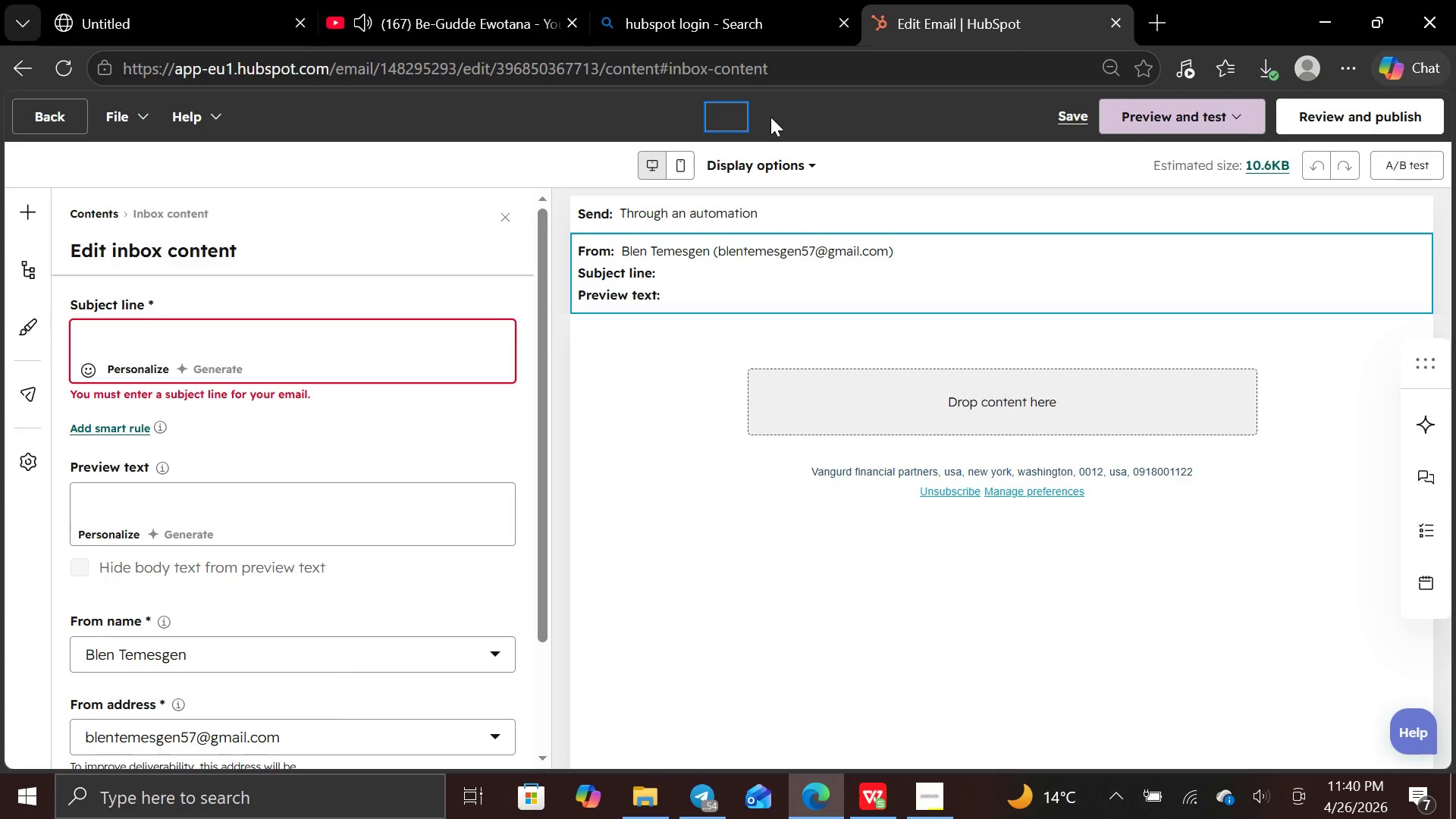 
type(Email 1 - The Pitch)
 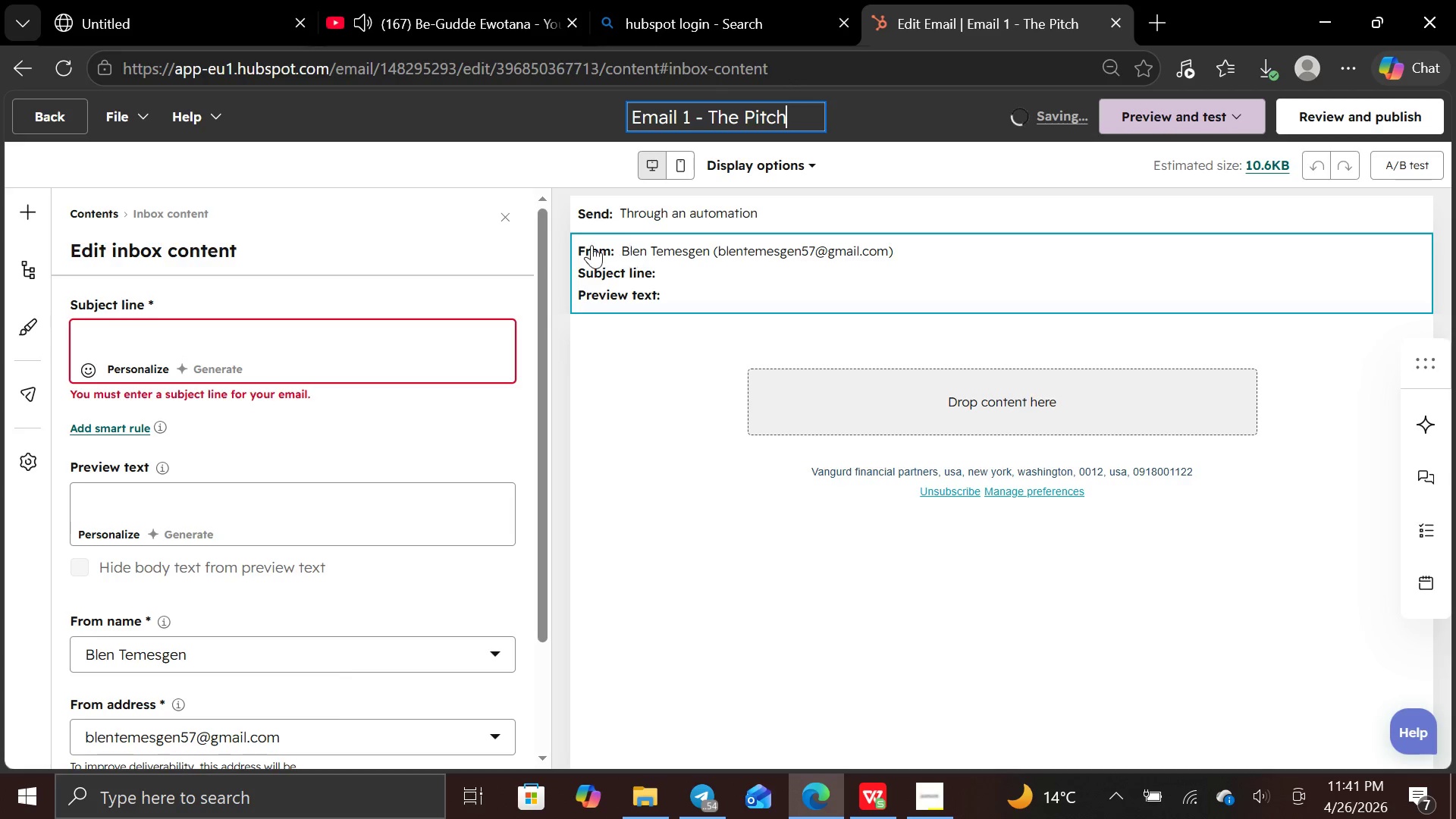 
left_click([379, 354])
 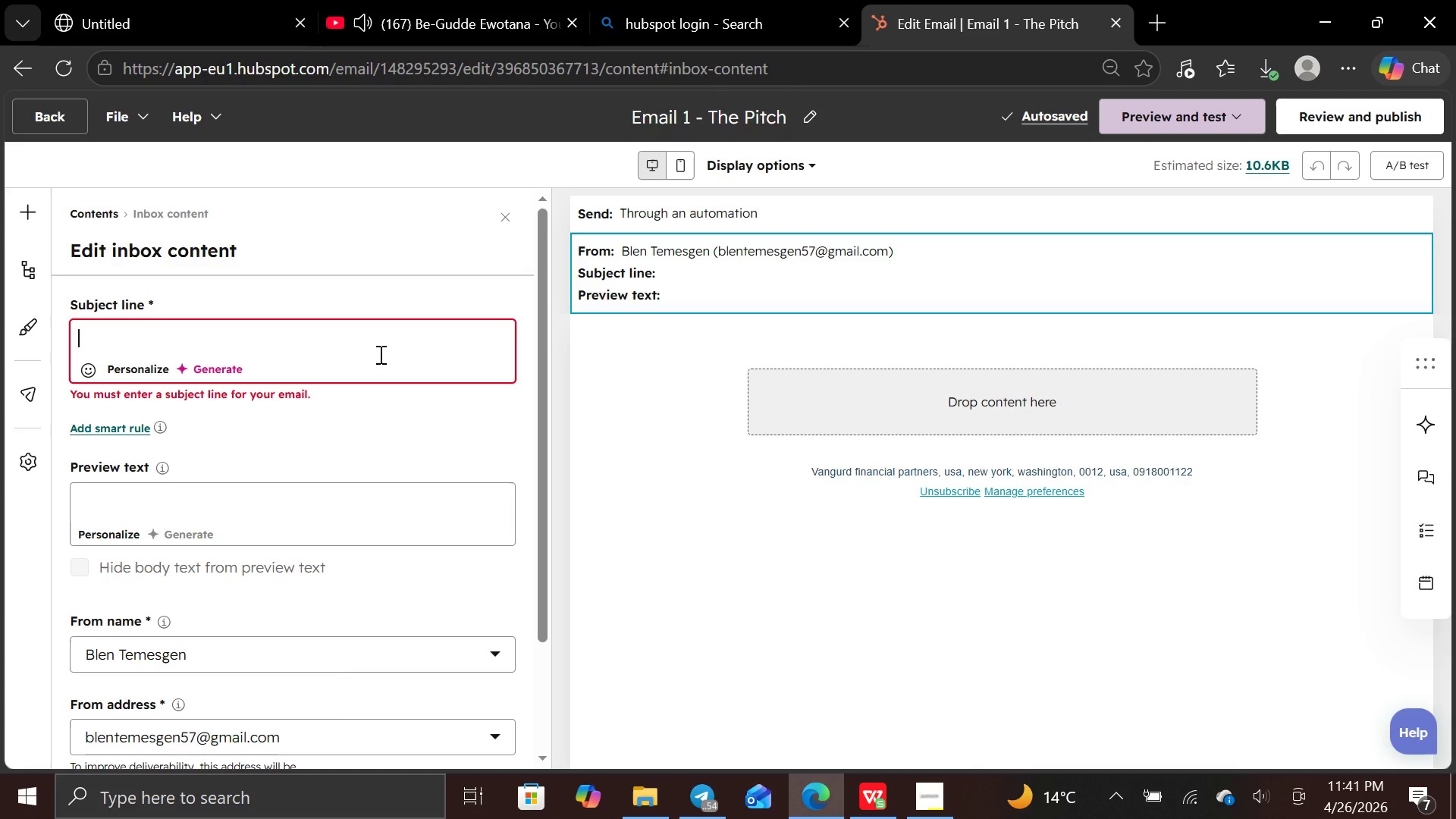 
type(Bringing Sports physicals )
 